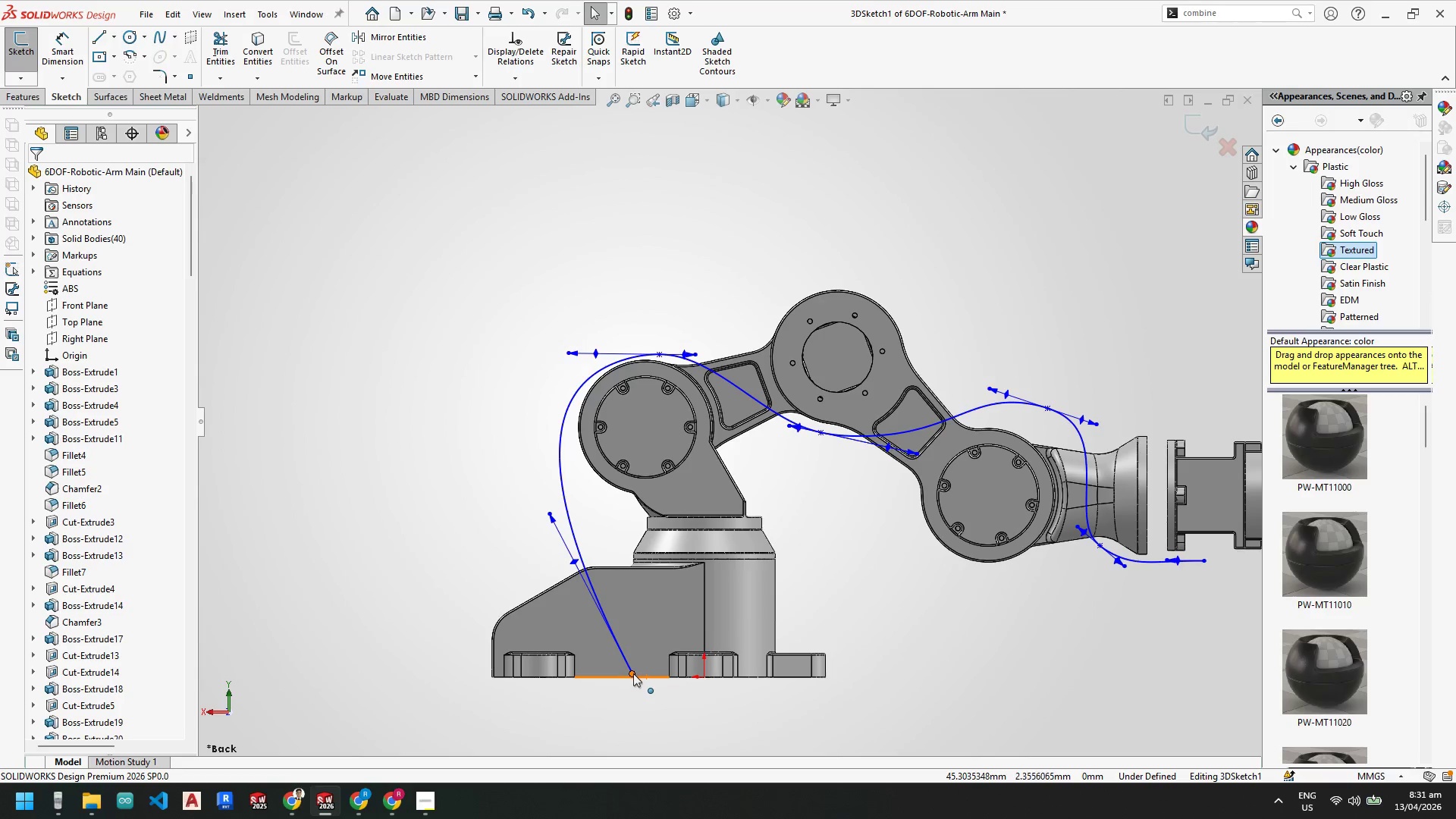 
left_click_drag(start_coordinate=[634, 673], to_coordinate=[588, 667])
 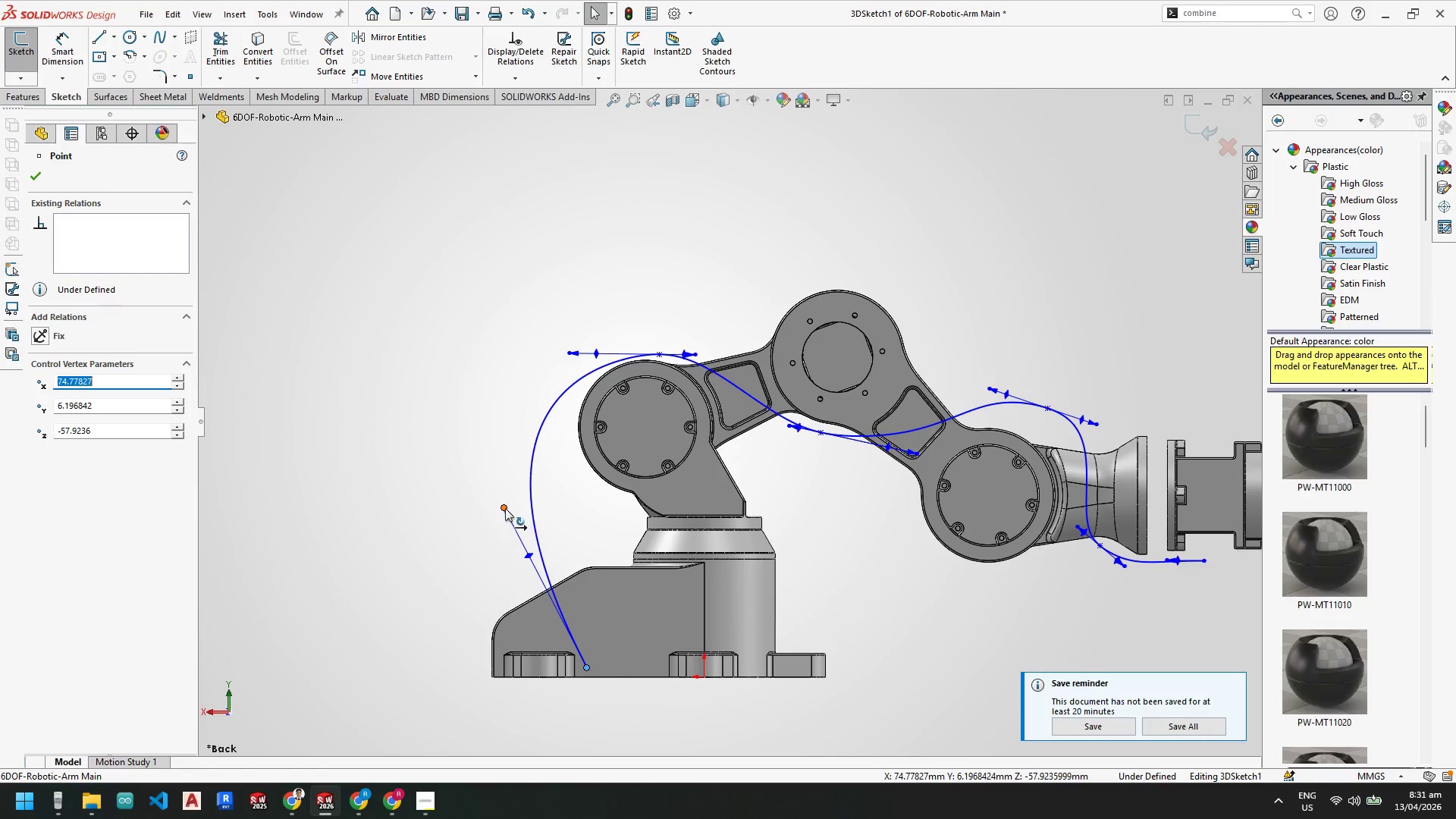 
left_click_drag(start_coordinate=[504, 508], to_coordinate=[585, 508])
 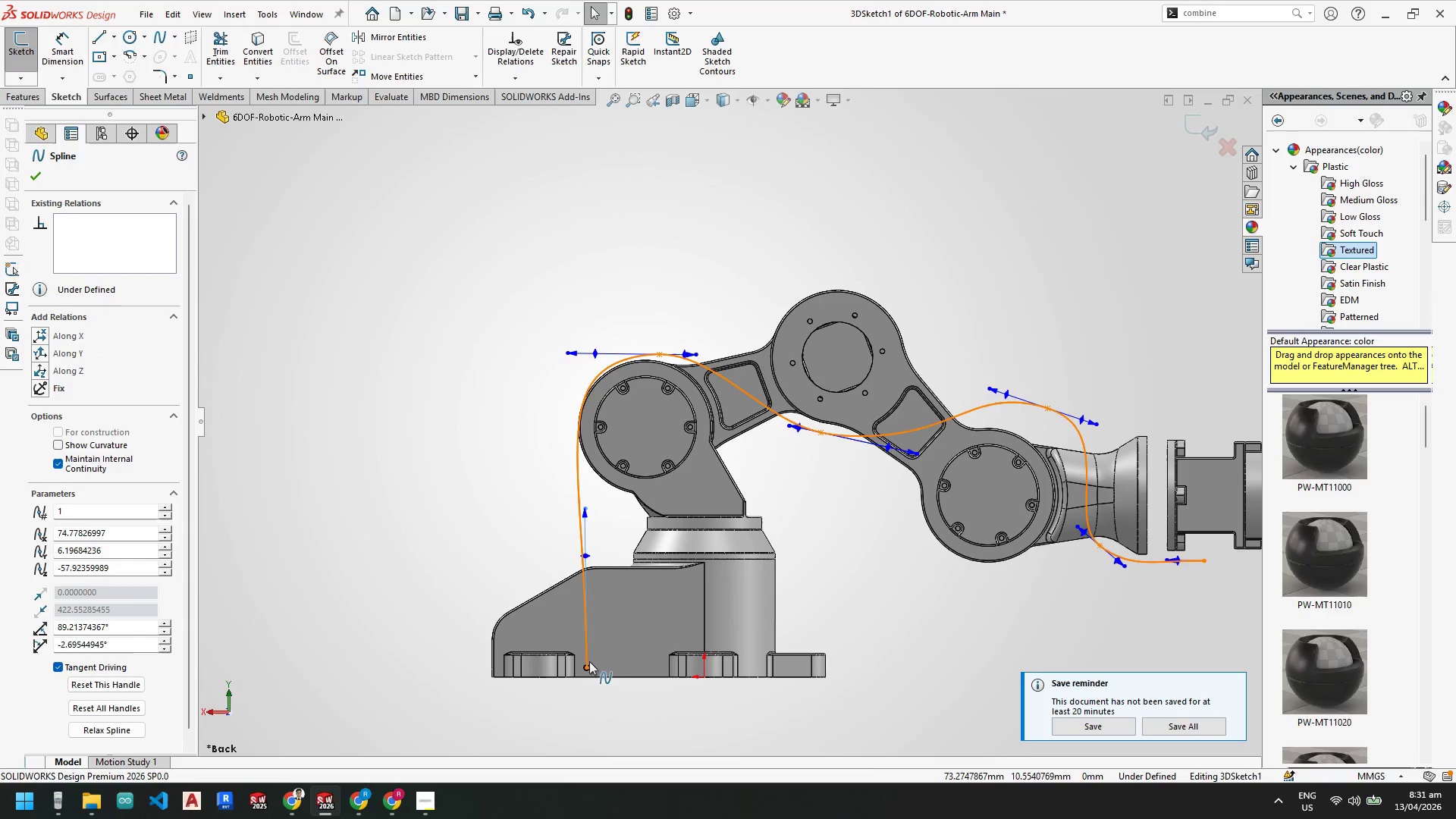 
left_click_drag(start_coordinate=[587, 664], to_coordinate=[549, 632])
 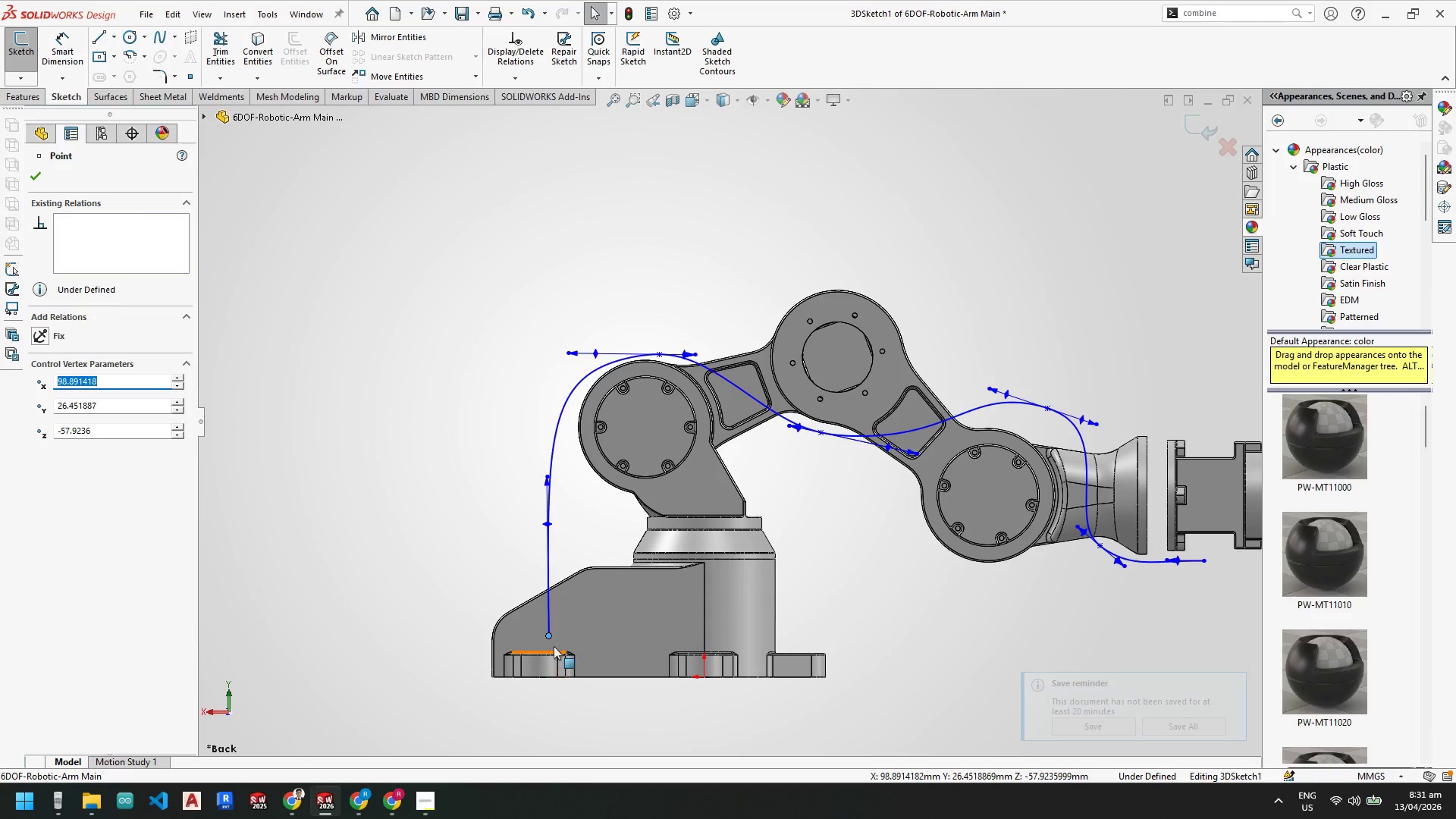 
left_click_drag(start_coordinate=[549, 634], to_coordinate=[560, 640])
 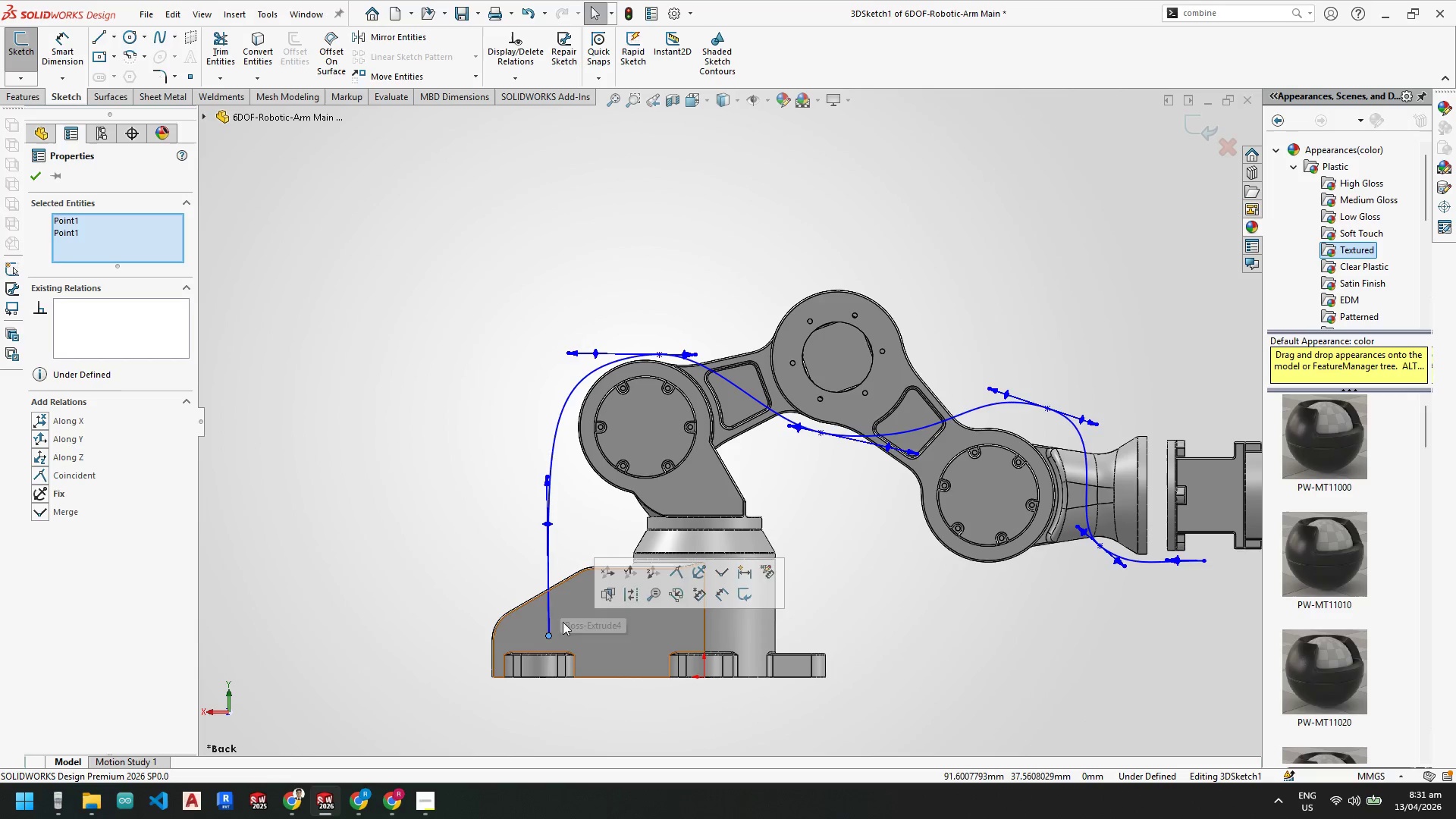 
left_click([549, 533])
 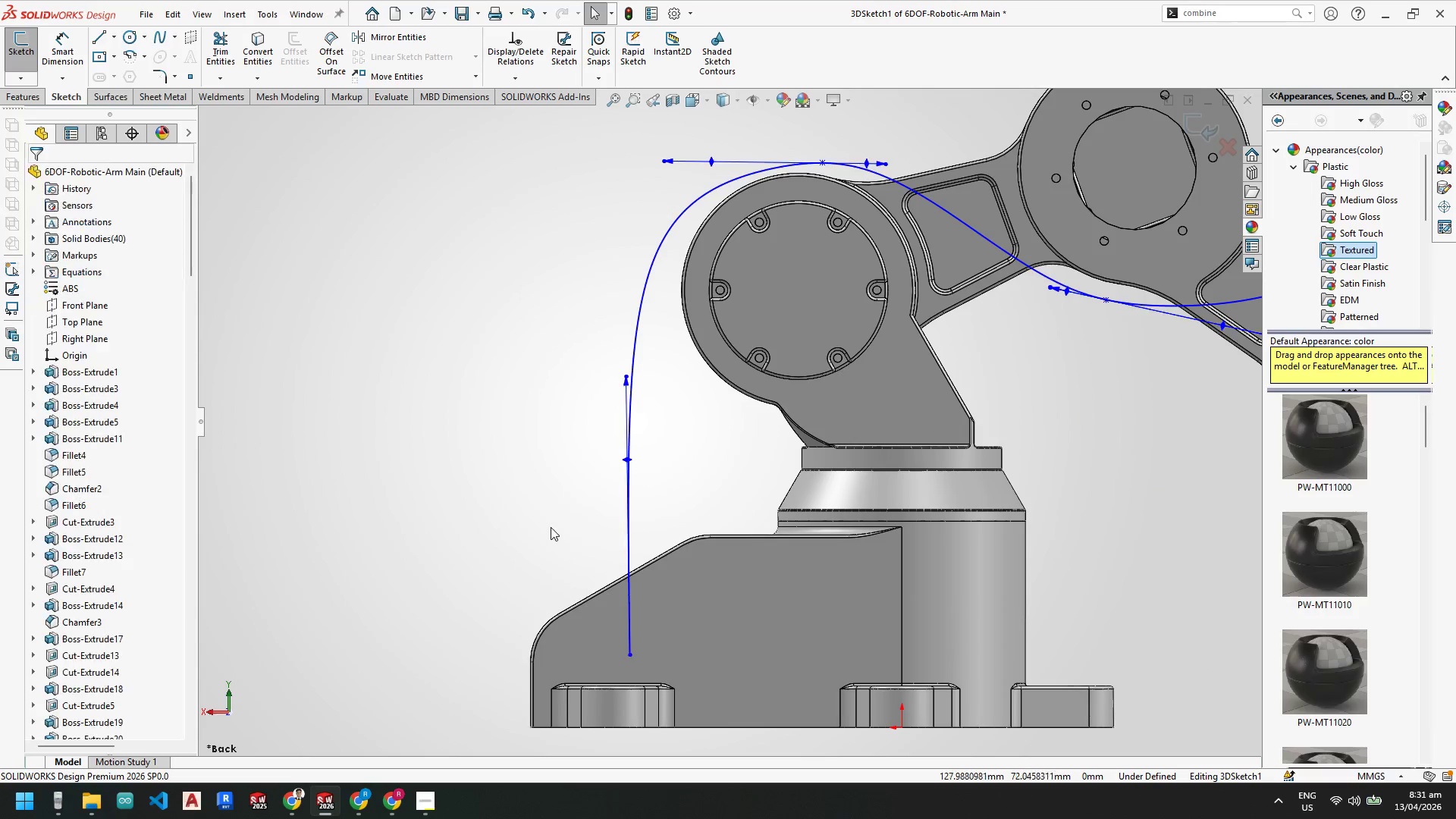 
key(Escape)
 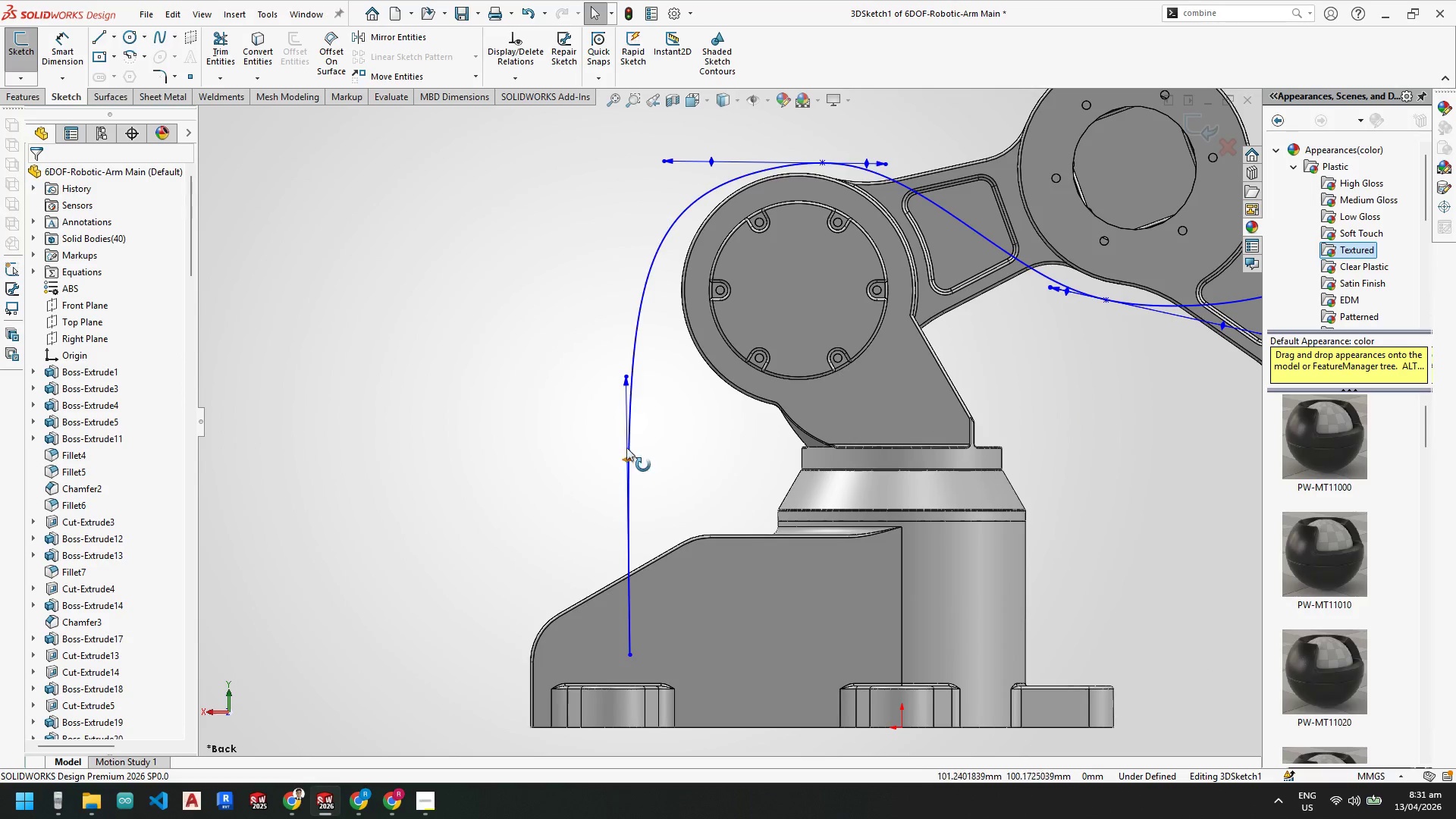 
scroll: coordinate [497, 570], scroll_direction: down, amount: 3.0
 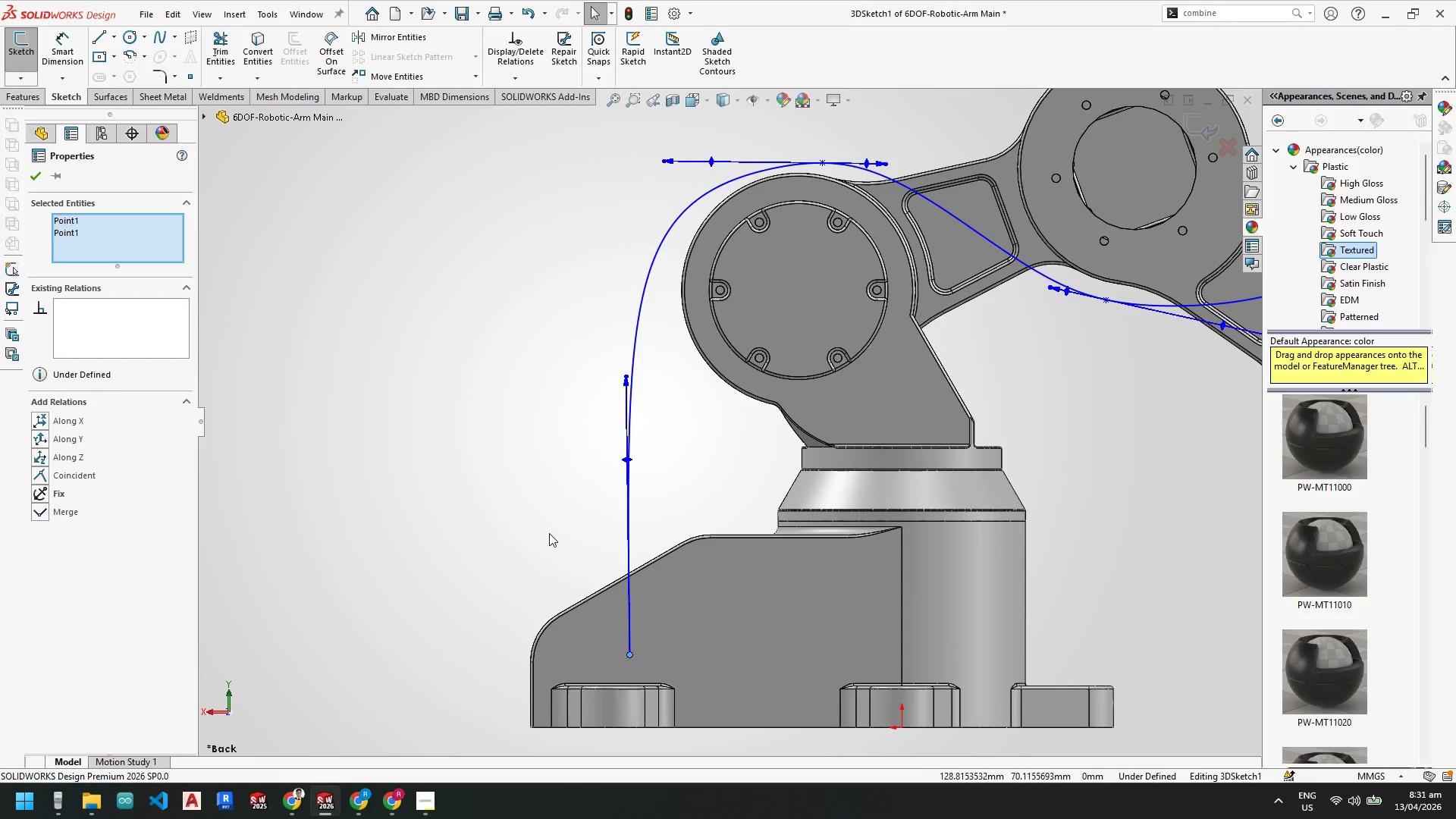 
key(Escape)
 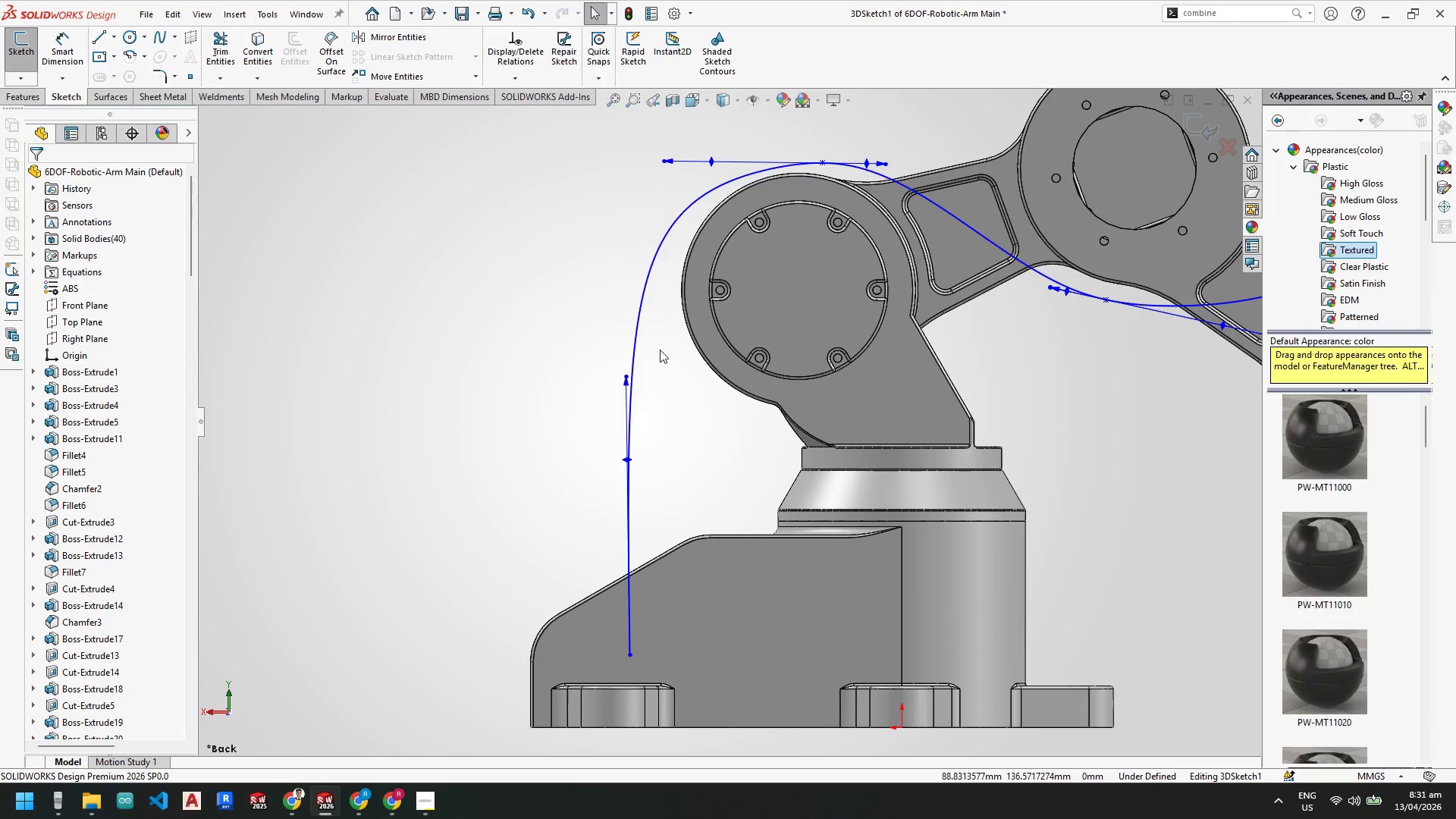 
scroll: coordinate [681, 334], scroll_direction: up, amount: 2.0
 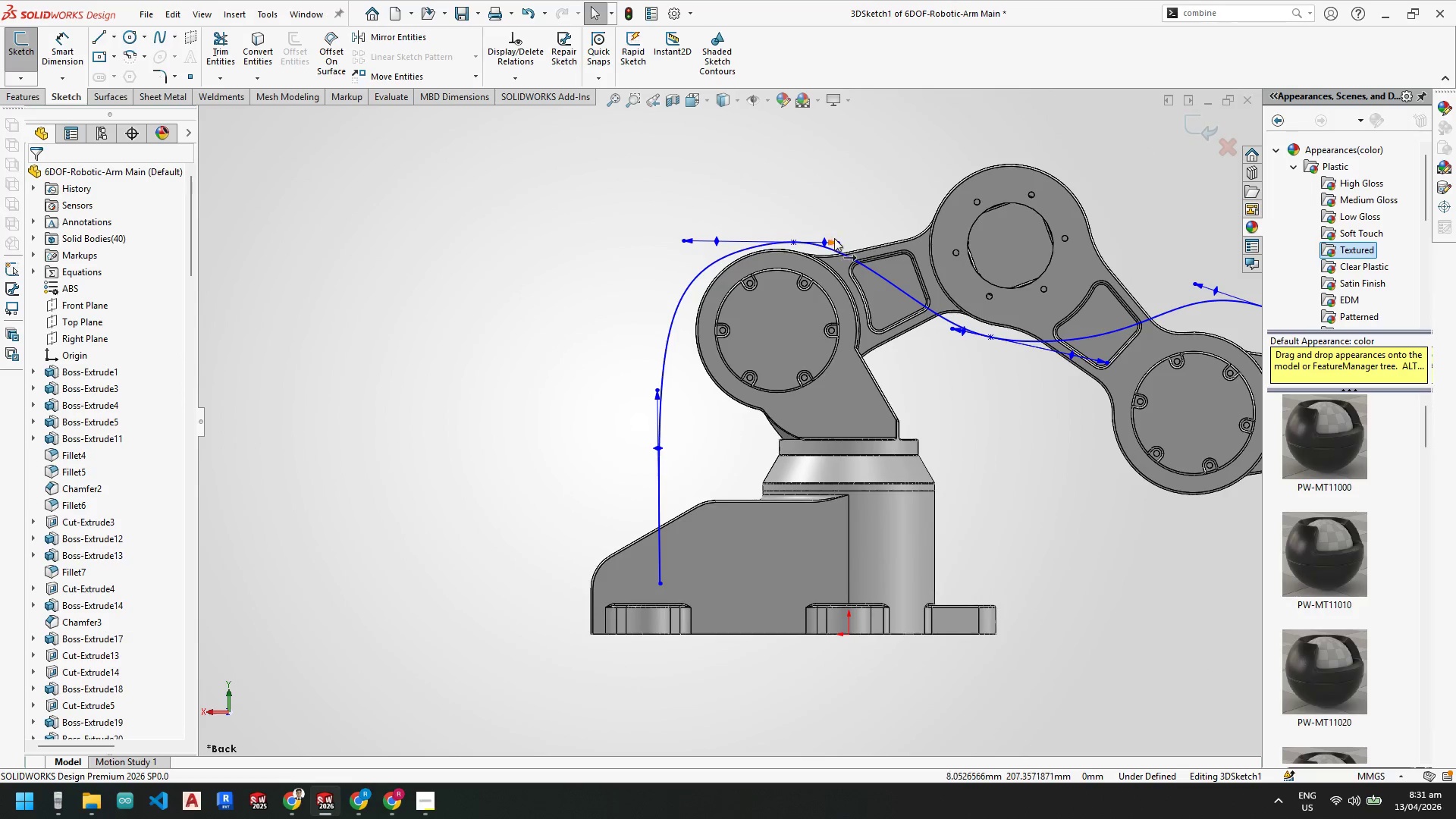 
left_click_drag(start_coordinate=[837, 240], to_coordinate=[874, 244])
 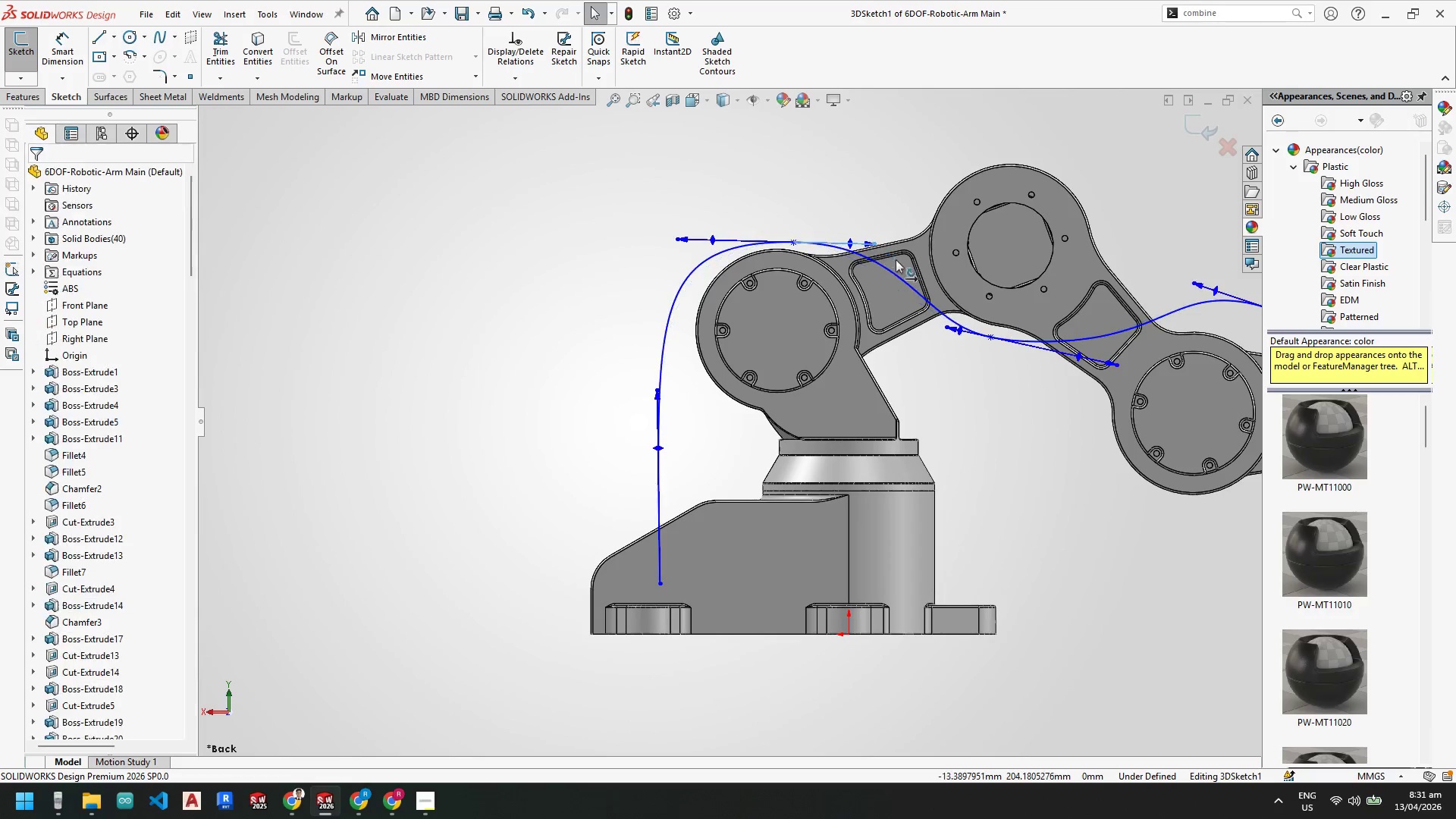 
key(Escape)
 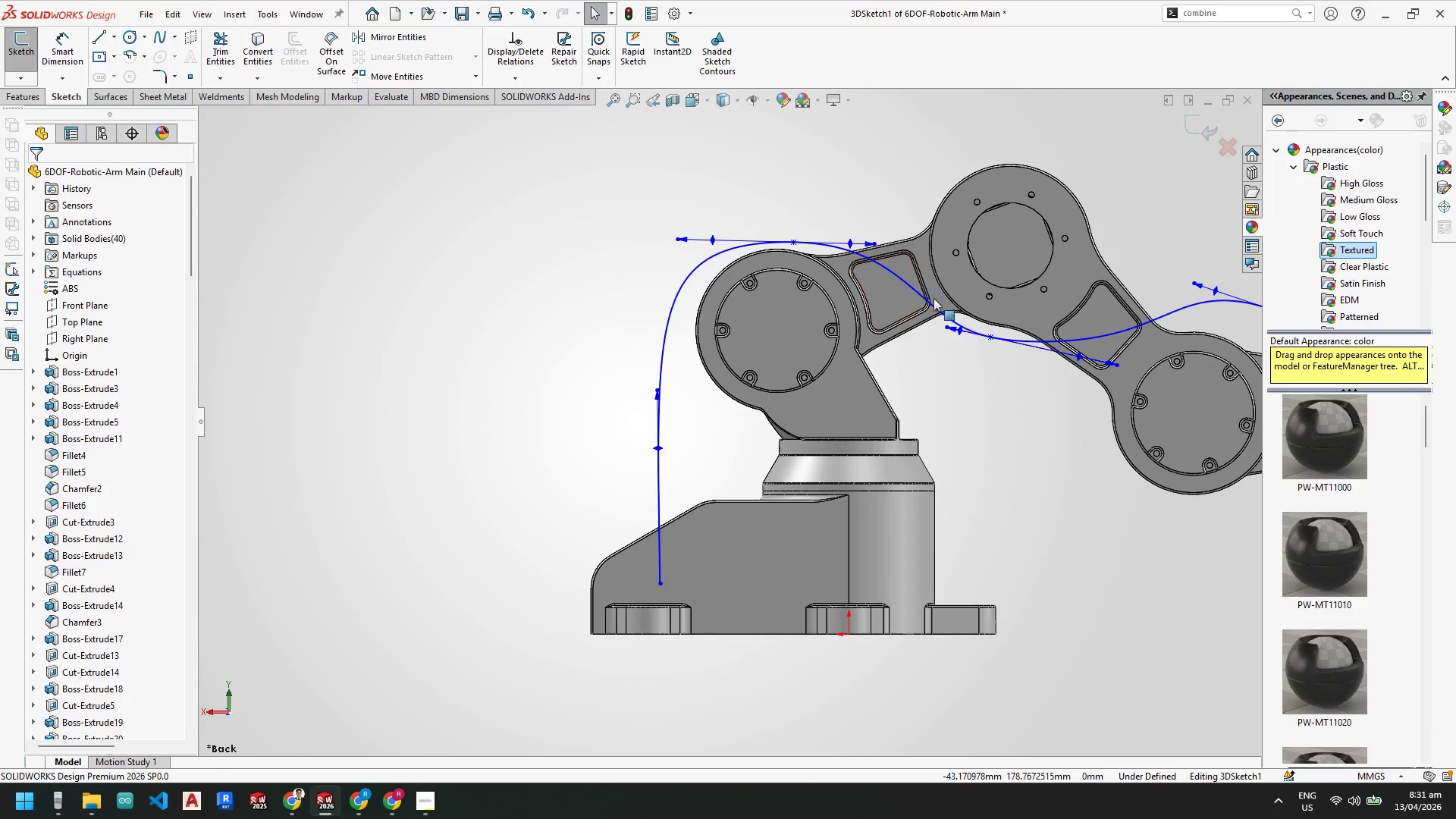 
key(Escape)
 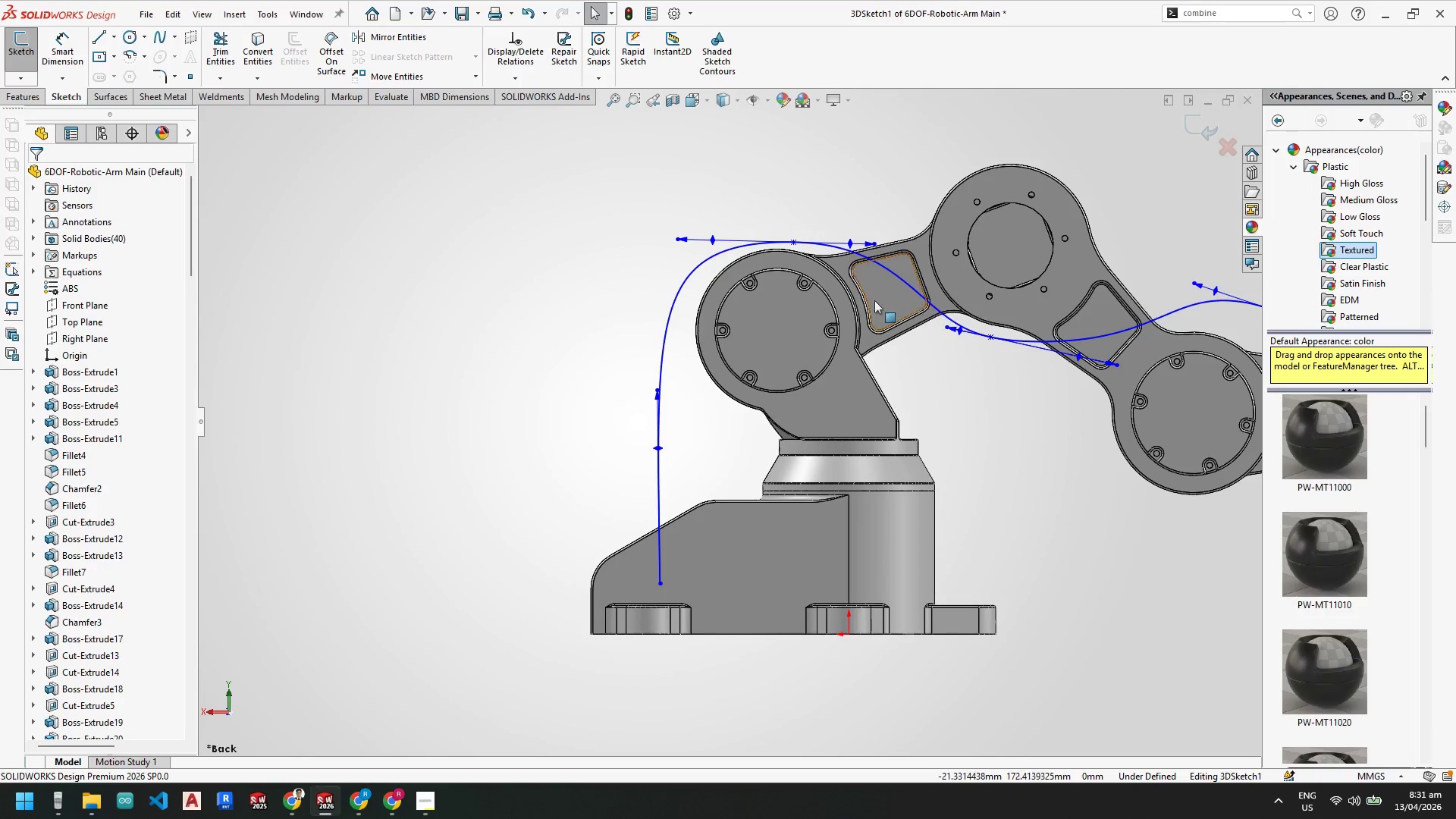 
key(Escape)
 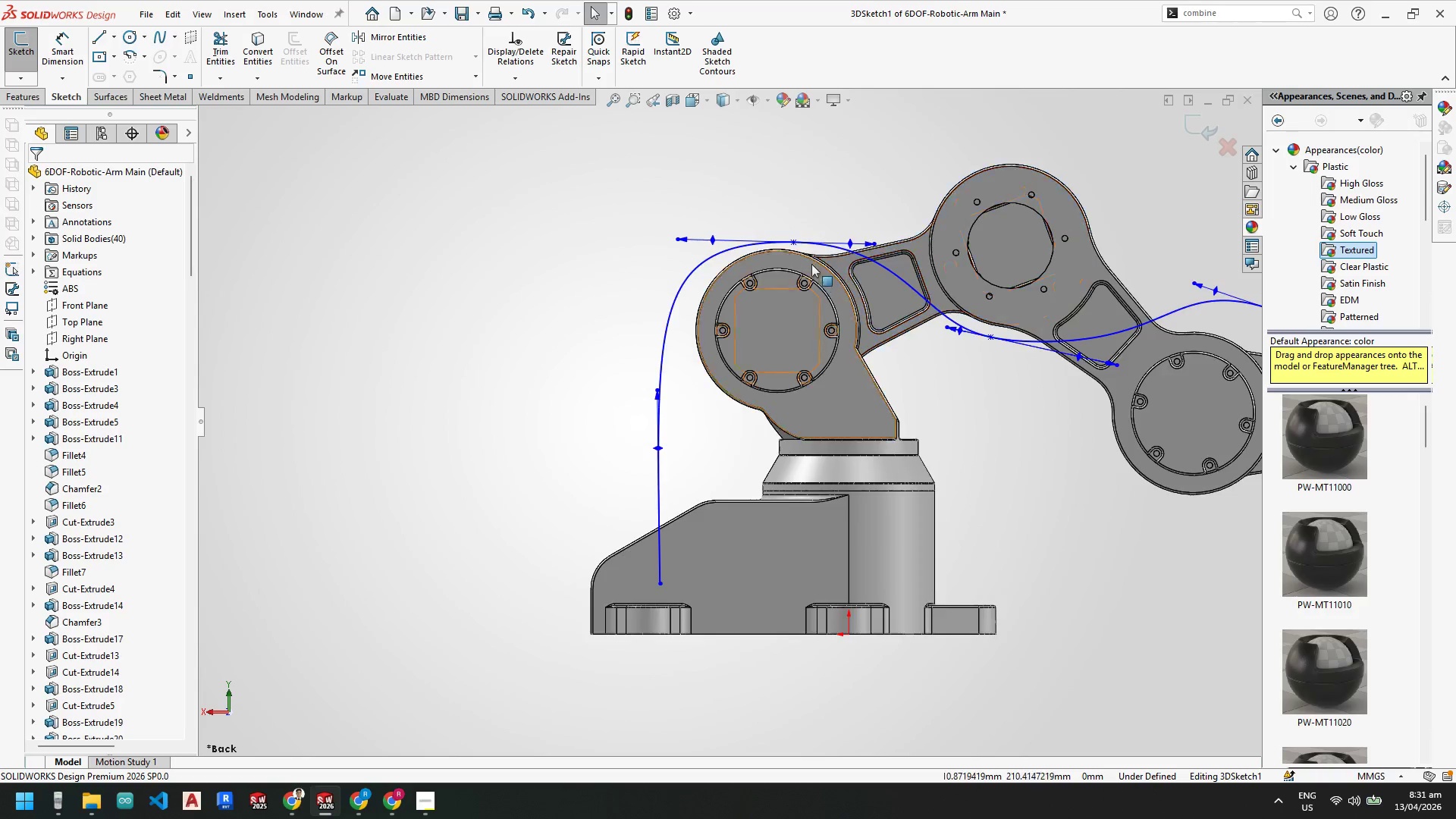 
scroll: coordinate [811, 264], scroll_direction: up, amount: 2.0
 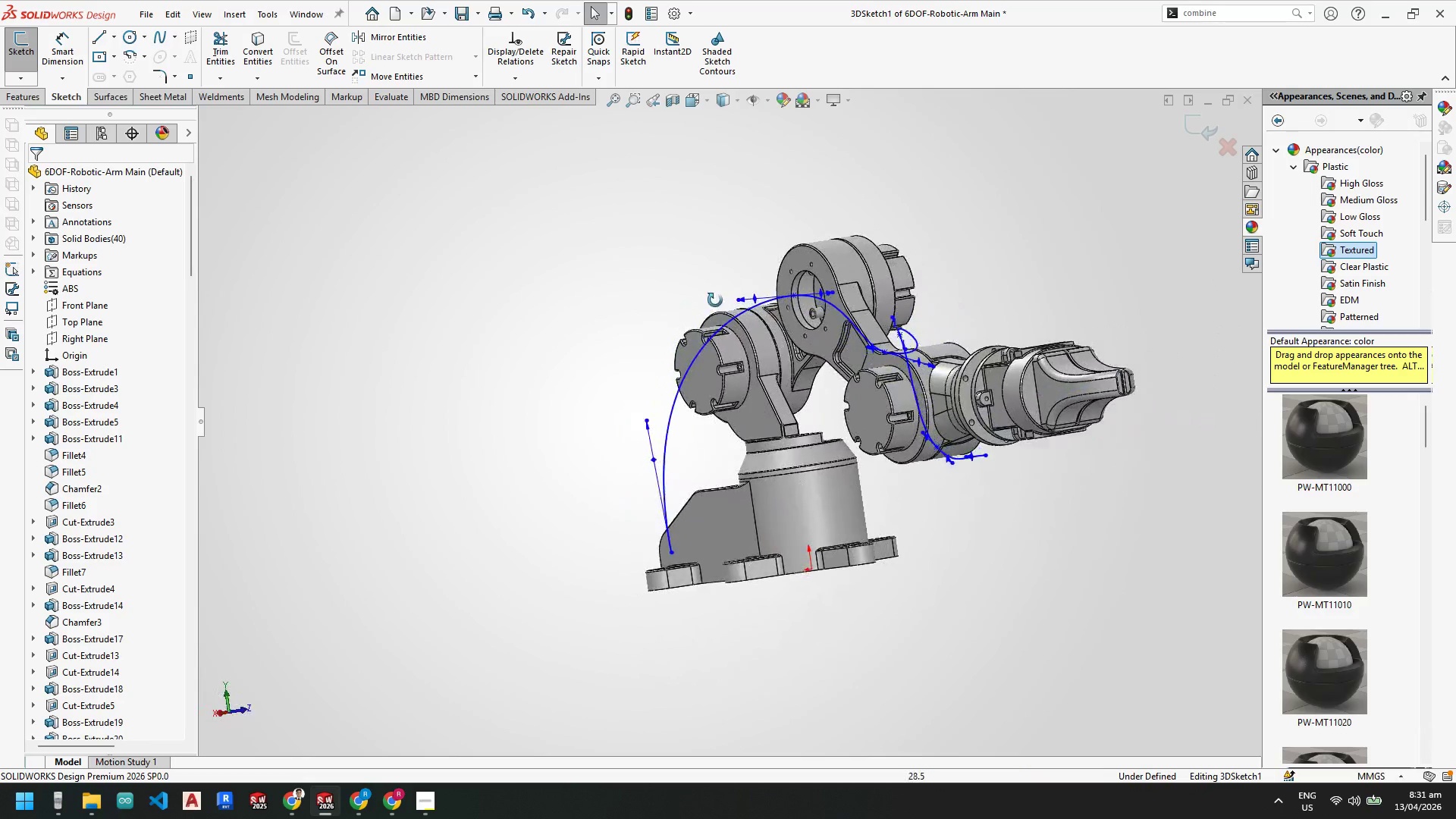 
wait(6.17)
 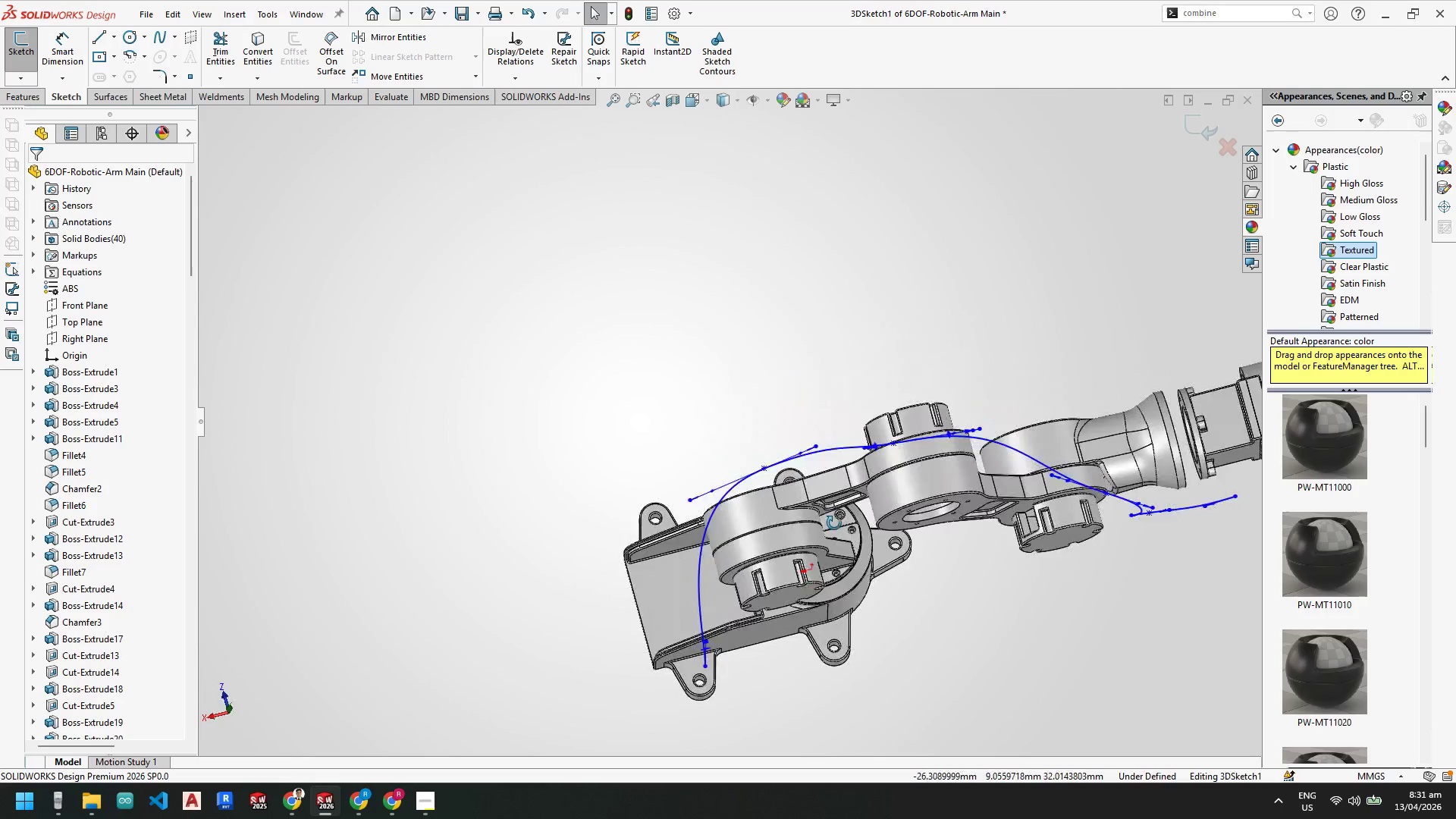 
scroll: coordinate [778, 499], scroll_direction: up, amount: 3.0
 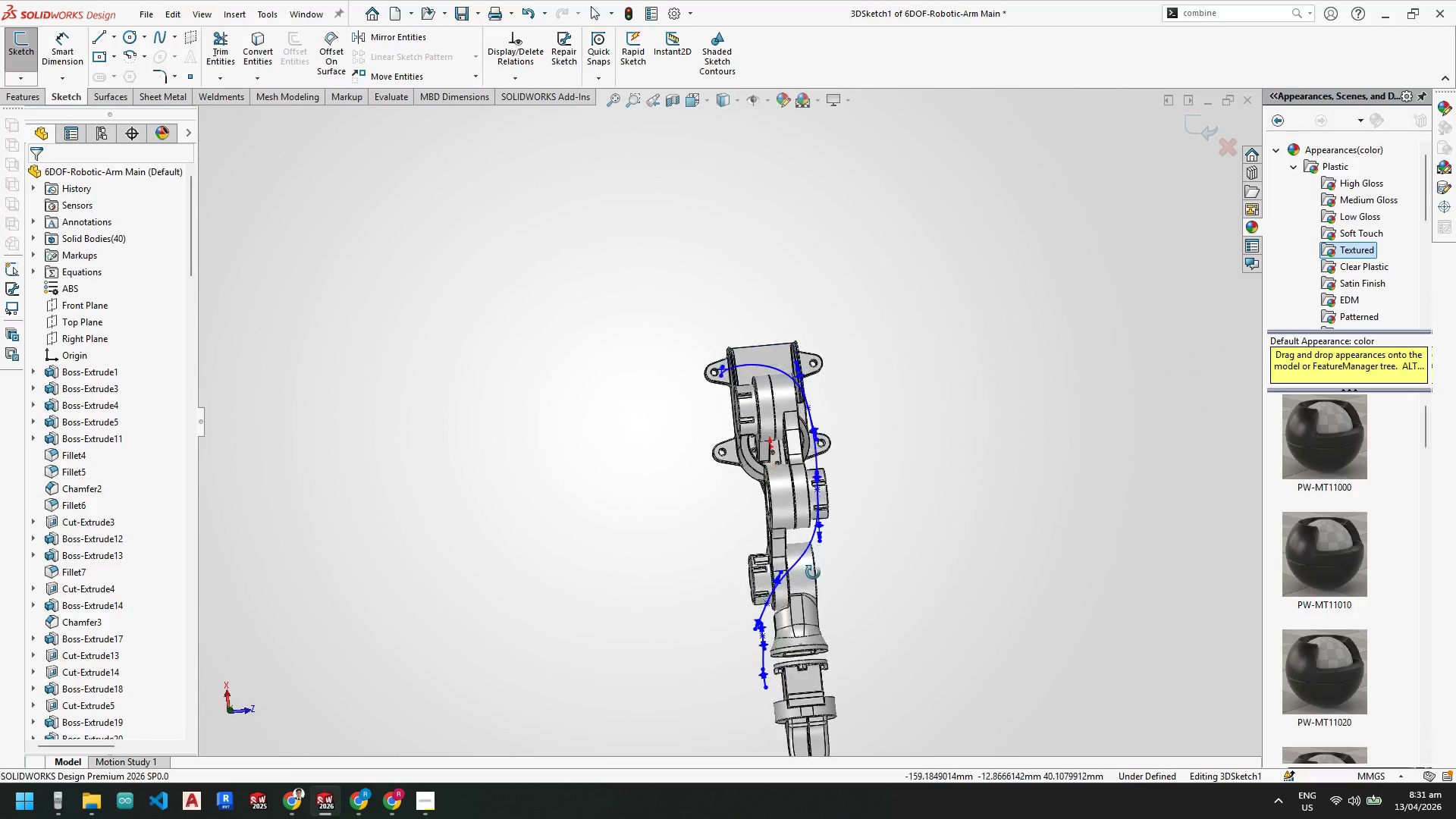 
key(Space)
 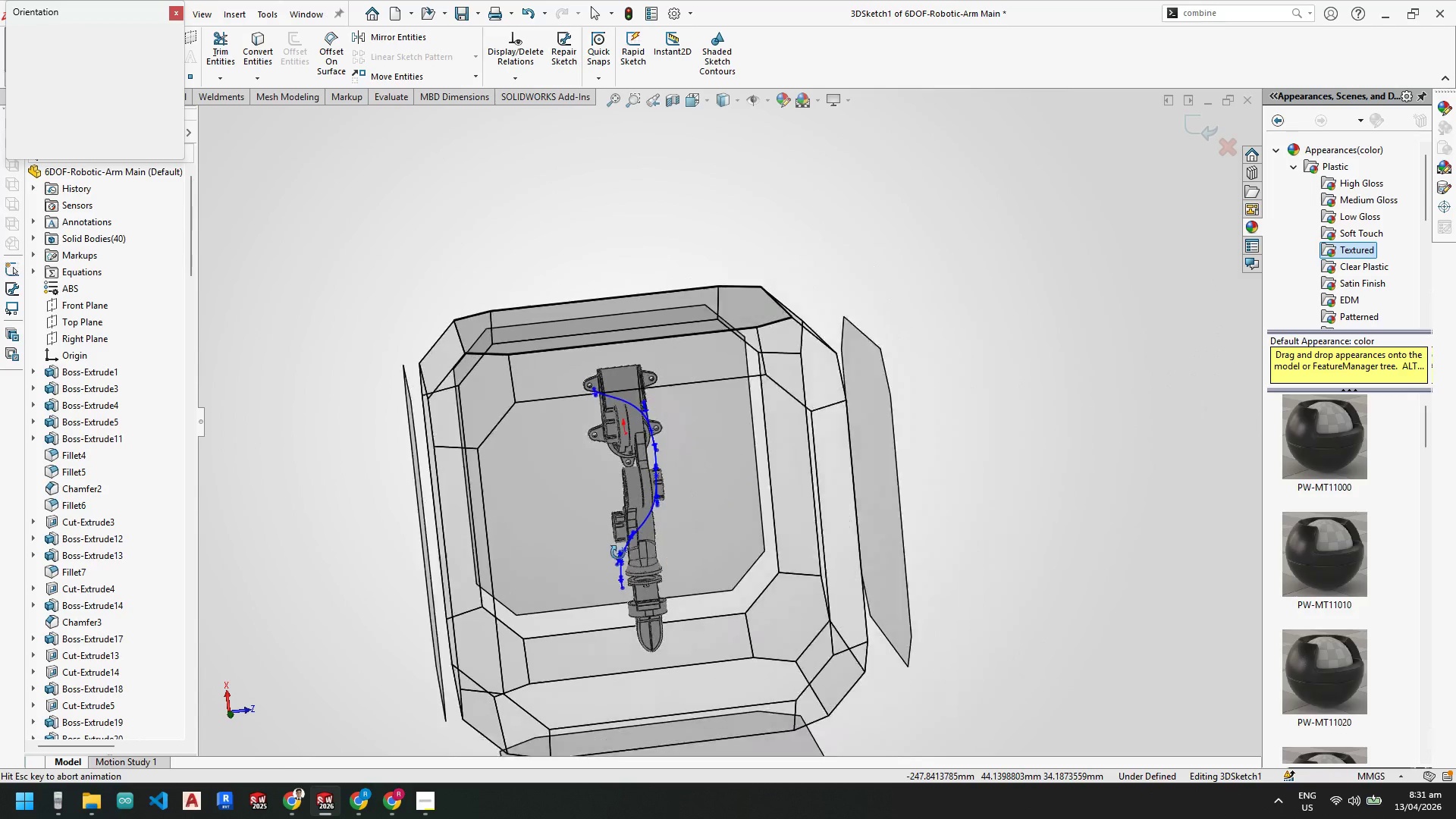 
left_click([588, 557])
 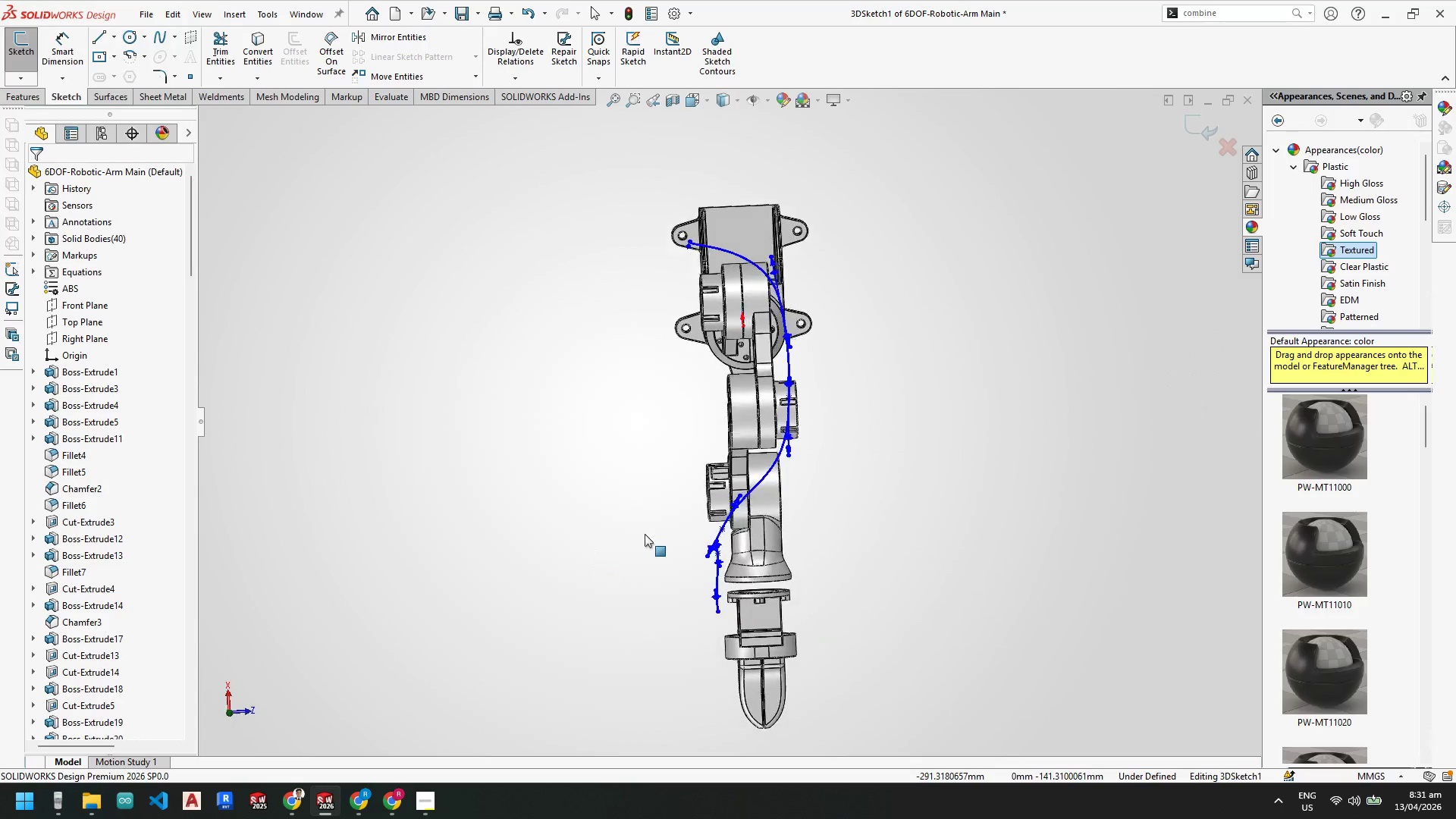 
scroll: coordinate [712, 444], scroll_direction: down, amount: 5.0
 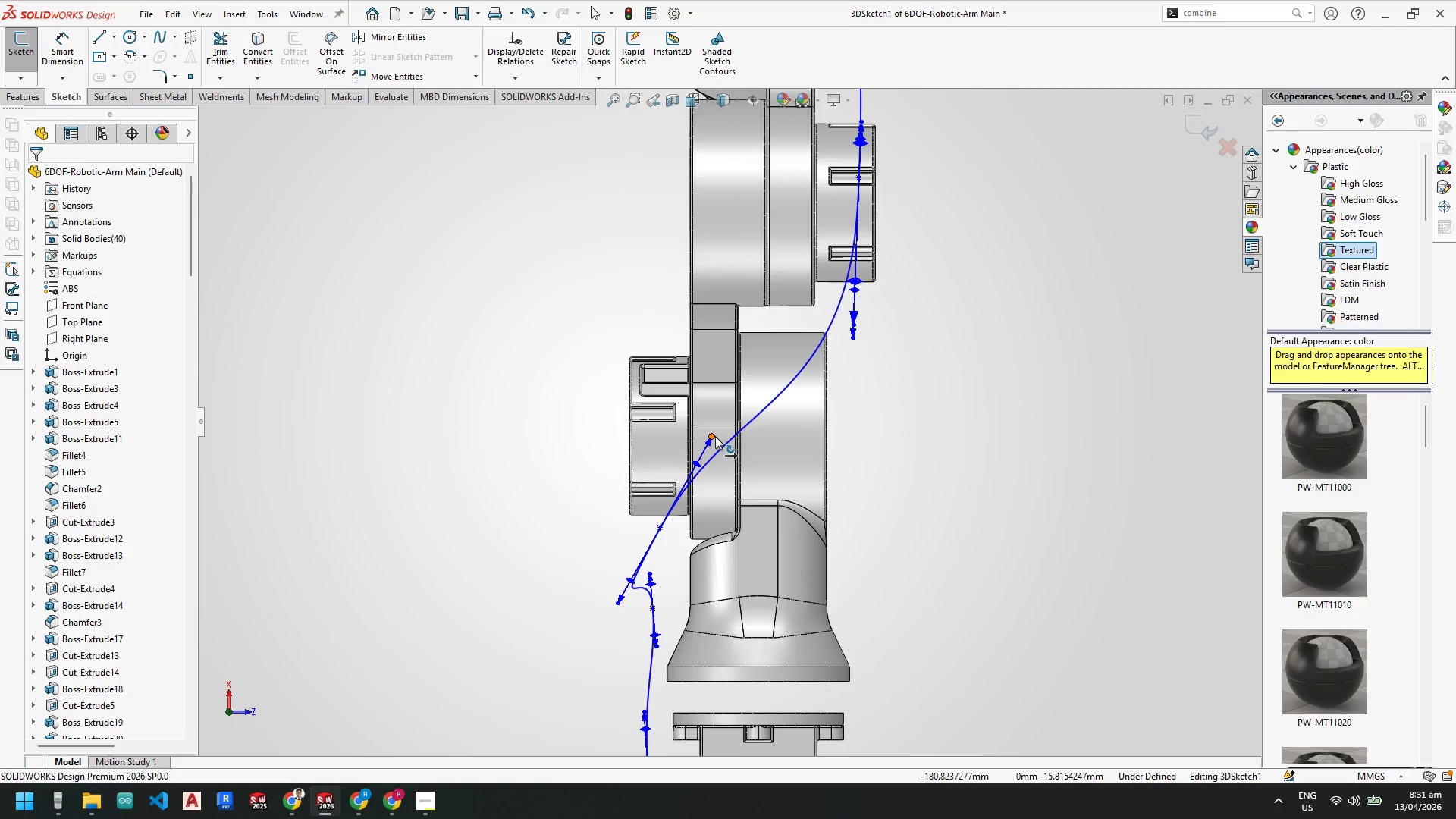 
left_click_drag(start_coordinate=[715, 436], to_coordinate=[737, 427])
 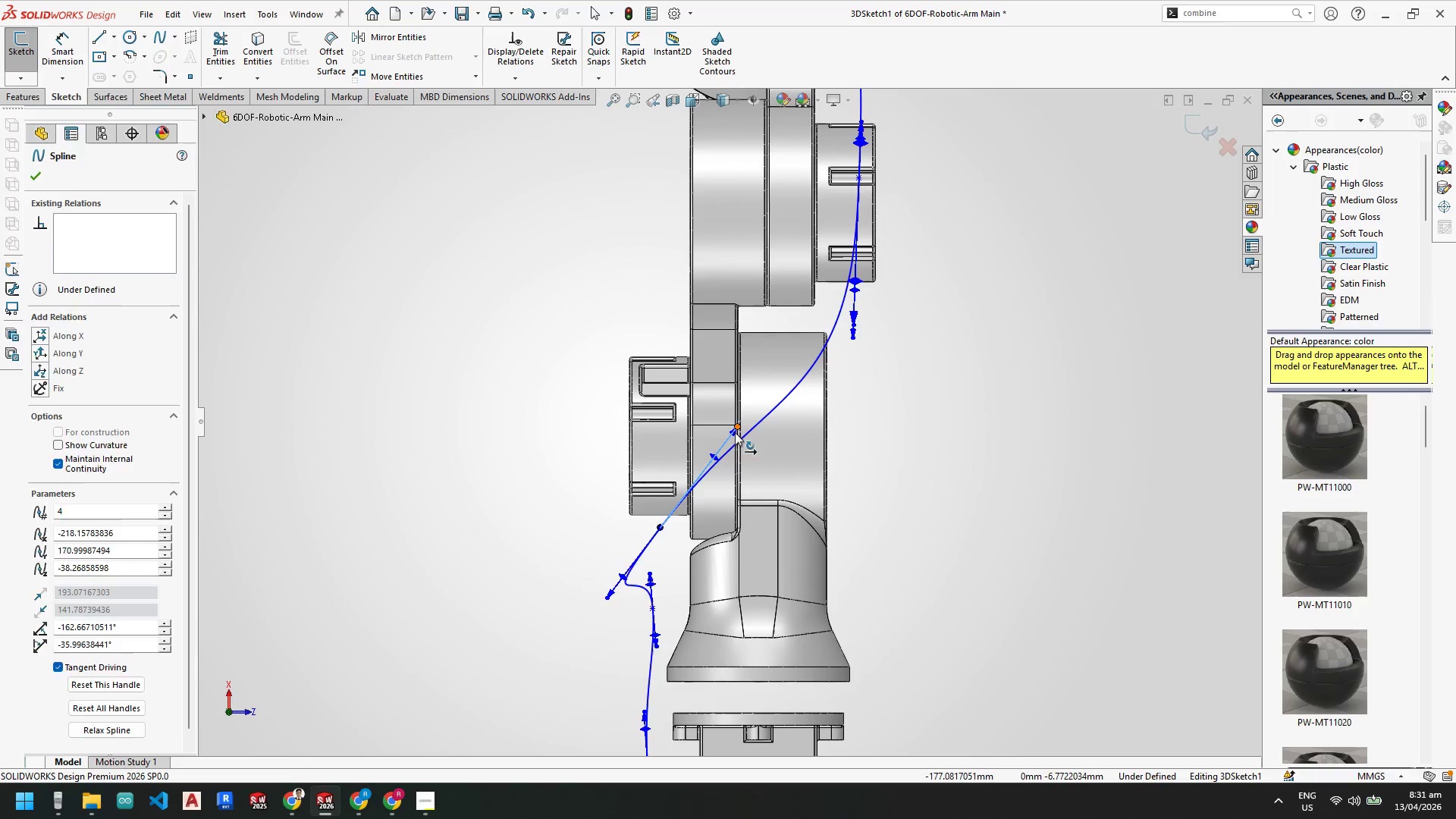 
key(Escape)
 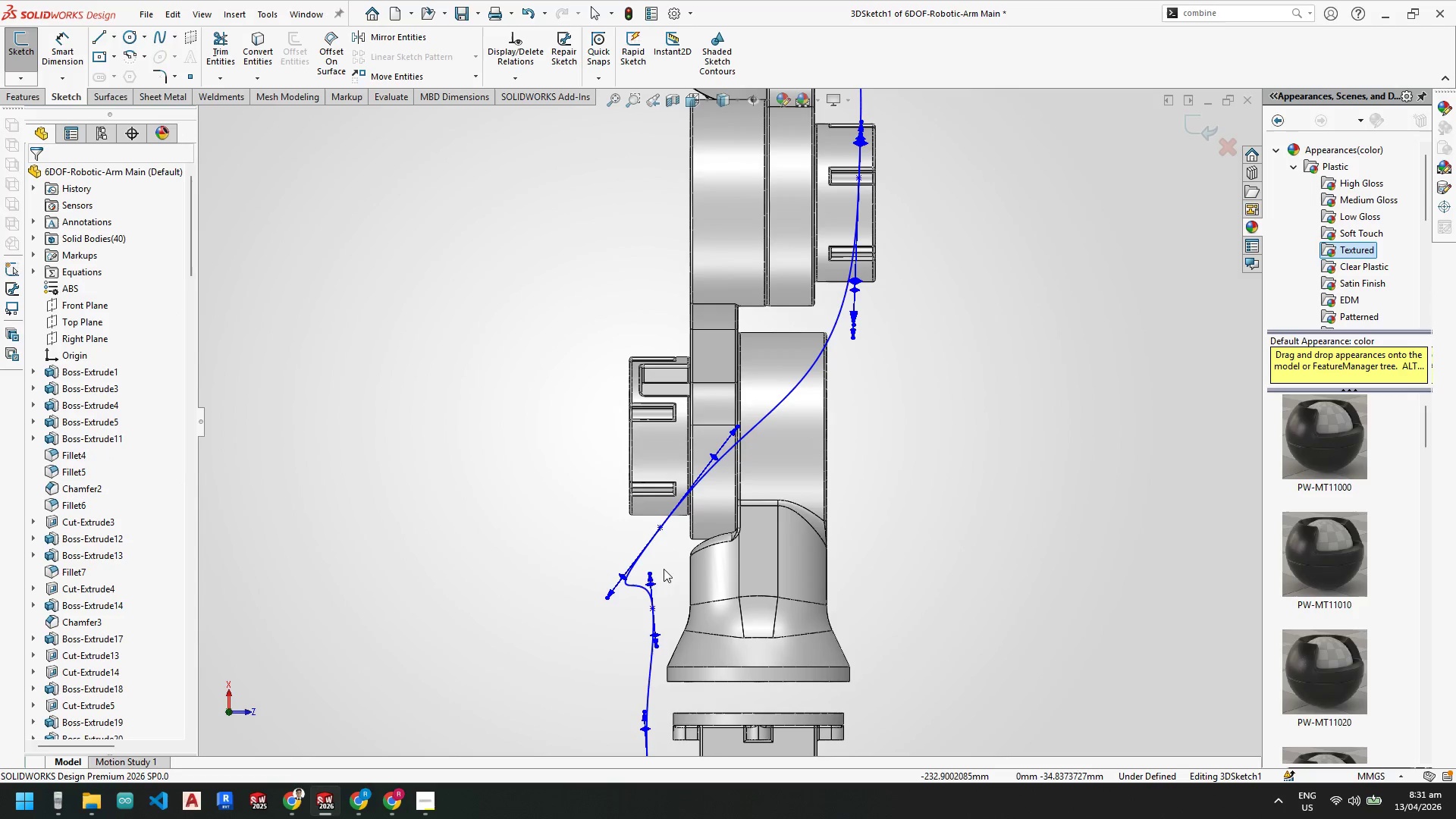 
key(Escape)
 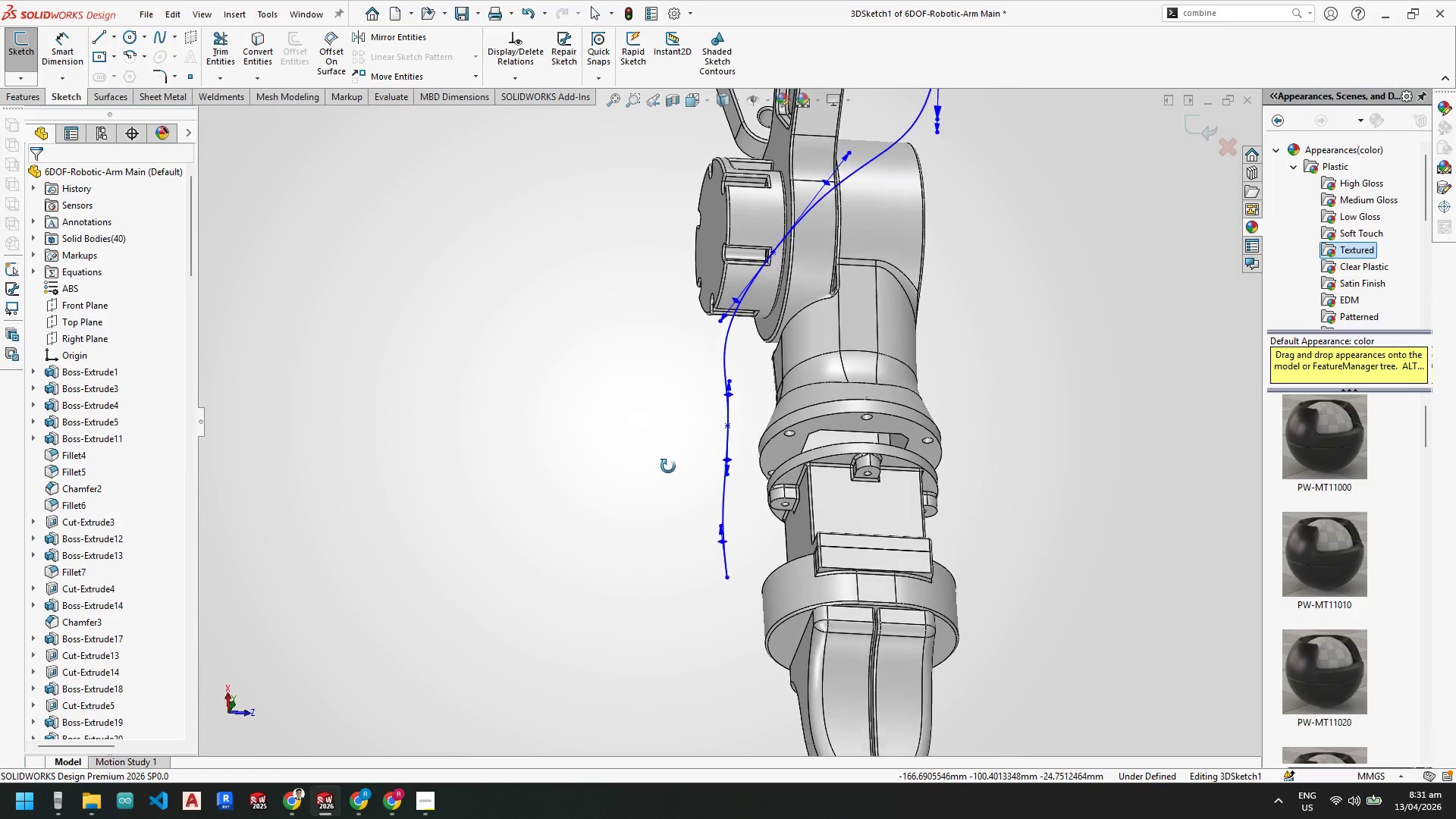 
scroll: coordinate [744, 419], scroll_direction: up, amount: 2.0
 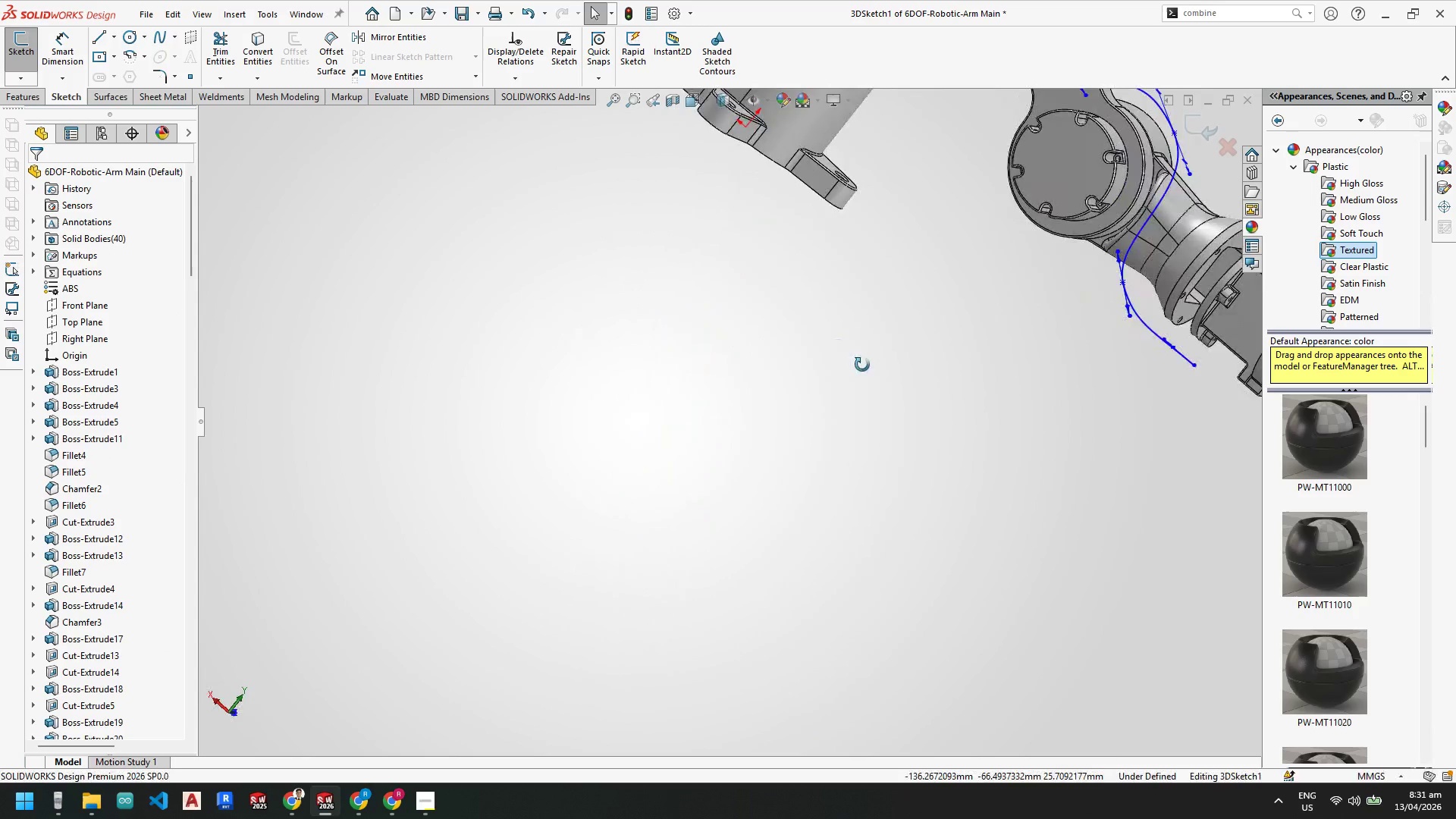 
scroll: coordinate [912, 368], scroll_direction: none, amount: 0.0
 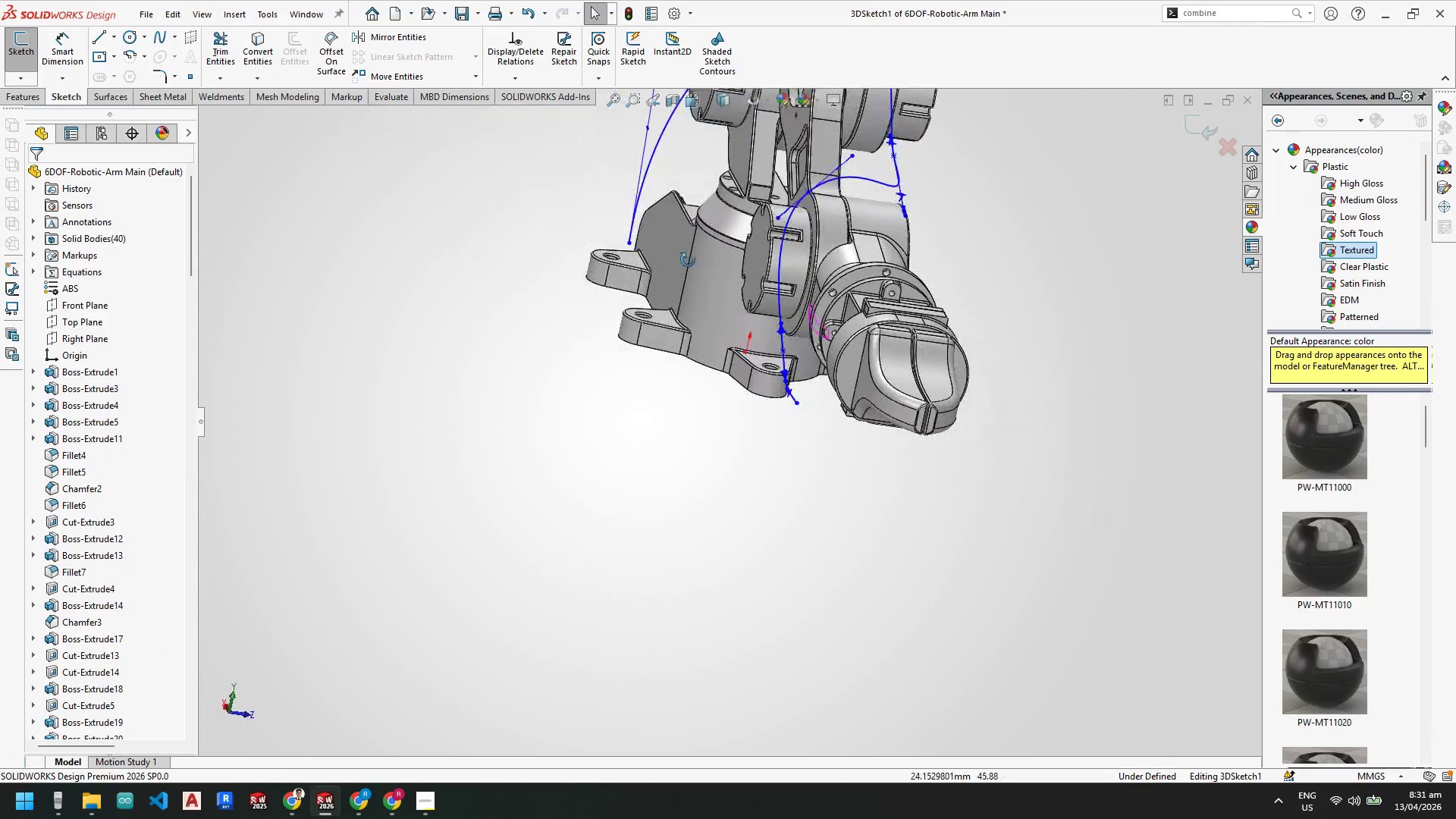 
key(Space)
 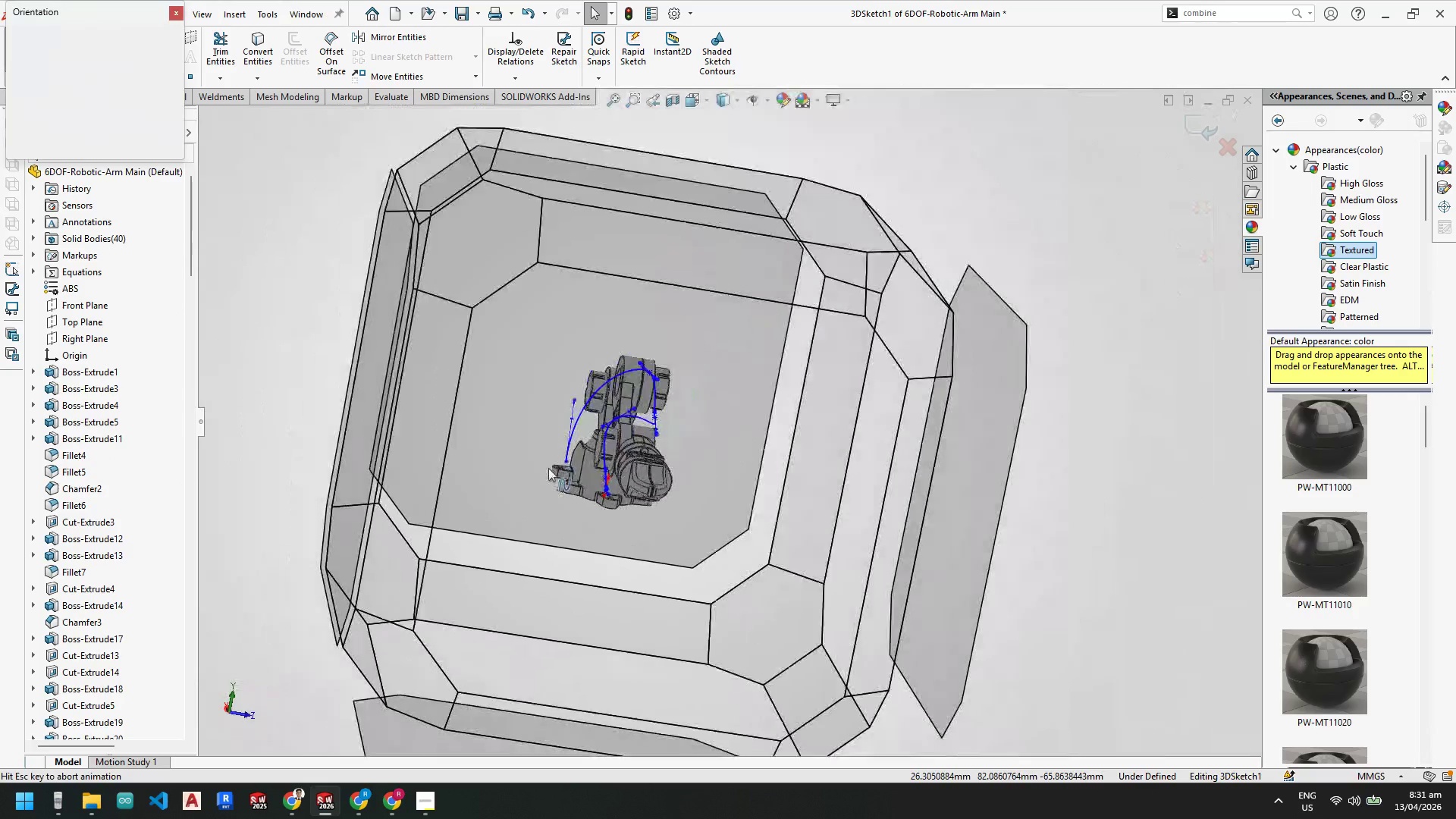 
left_click([544, 482])
 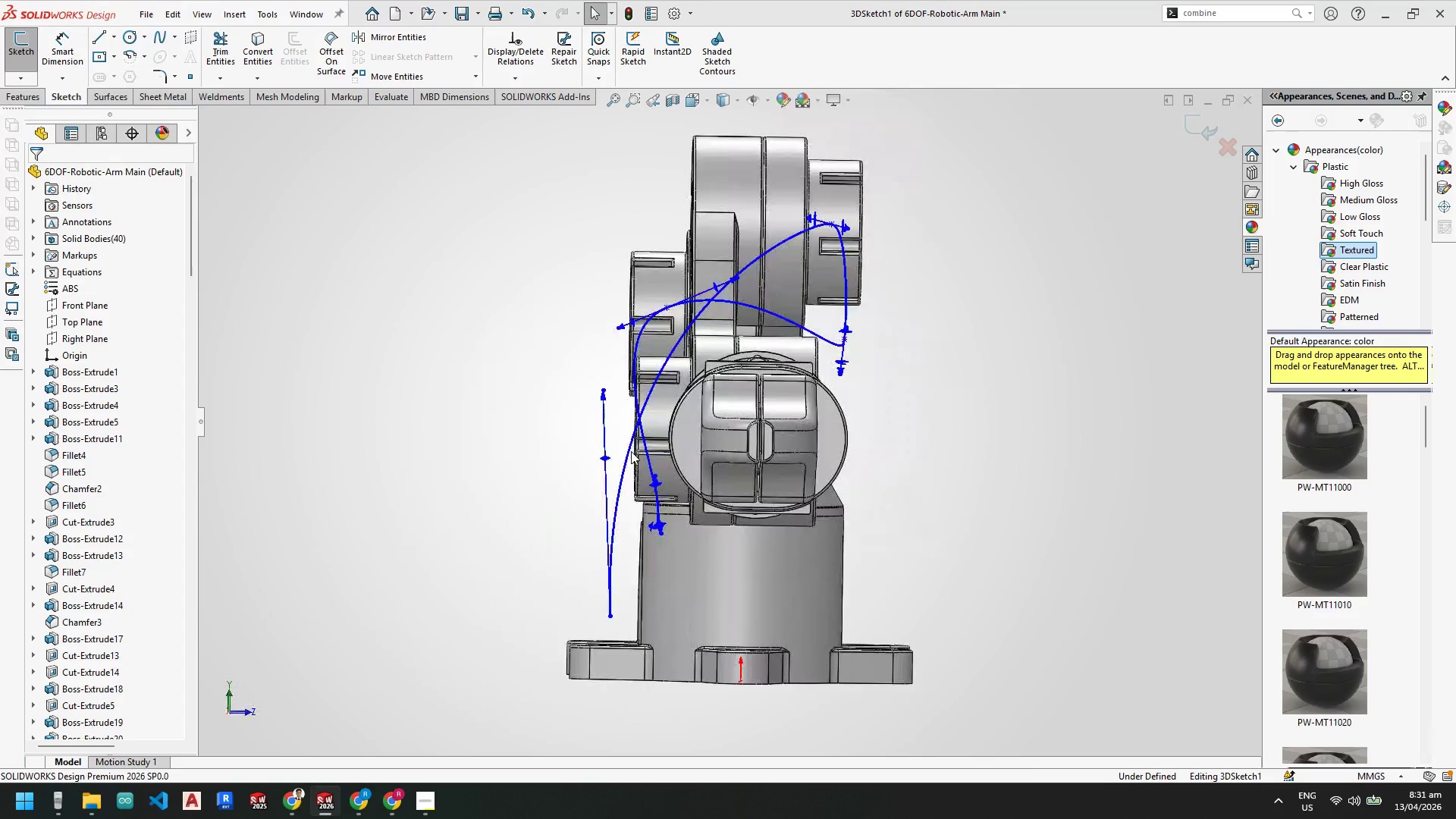 
scroll: coordinate [623, 453], scroll_direction: down, amount: 2.0
 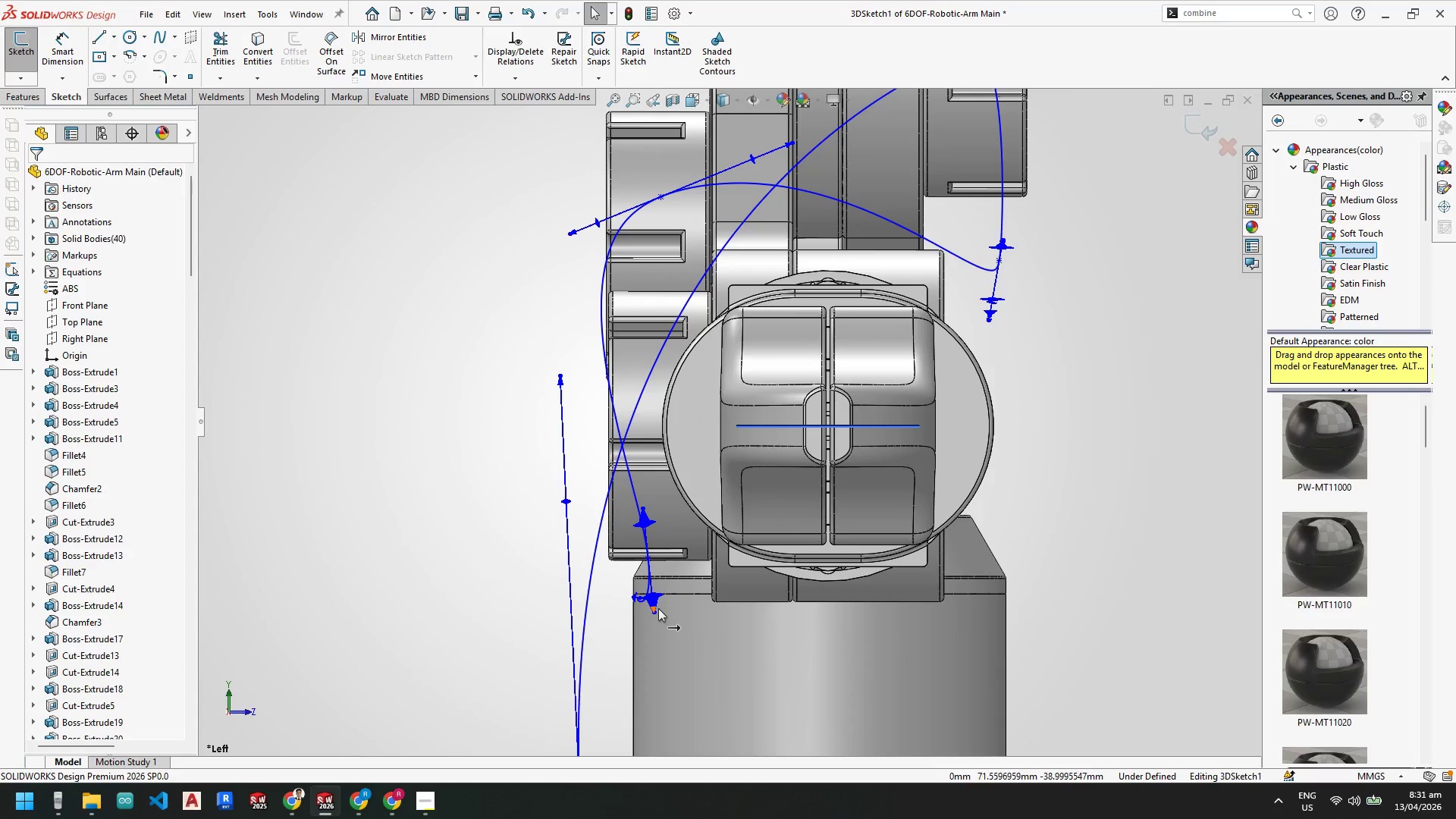 
key(Escape)
 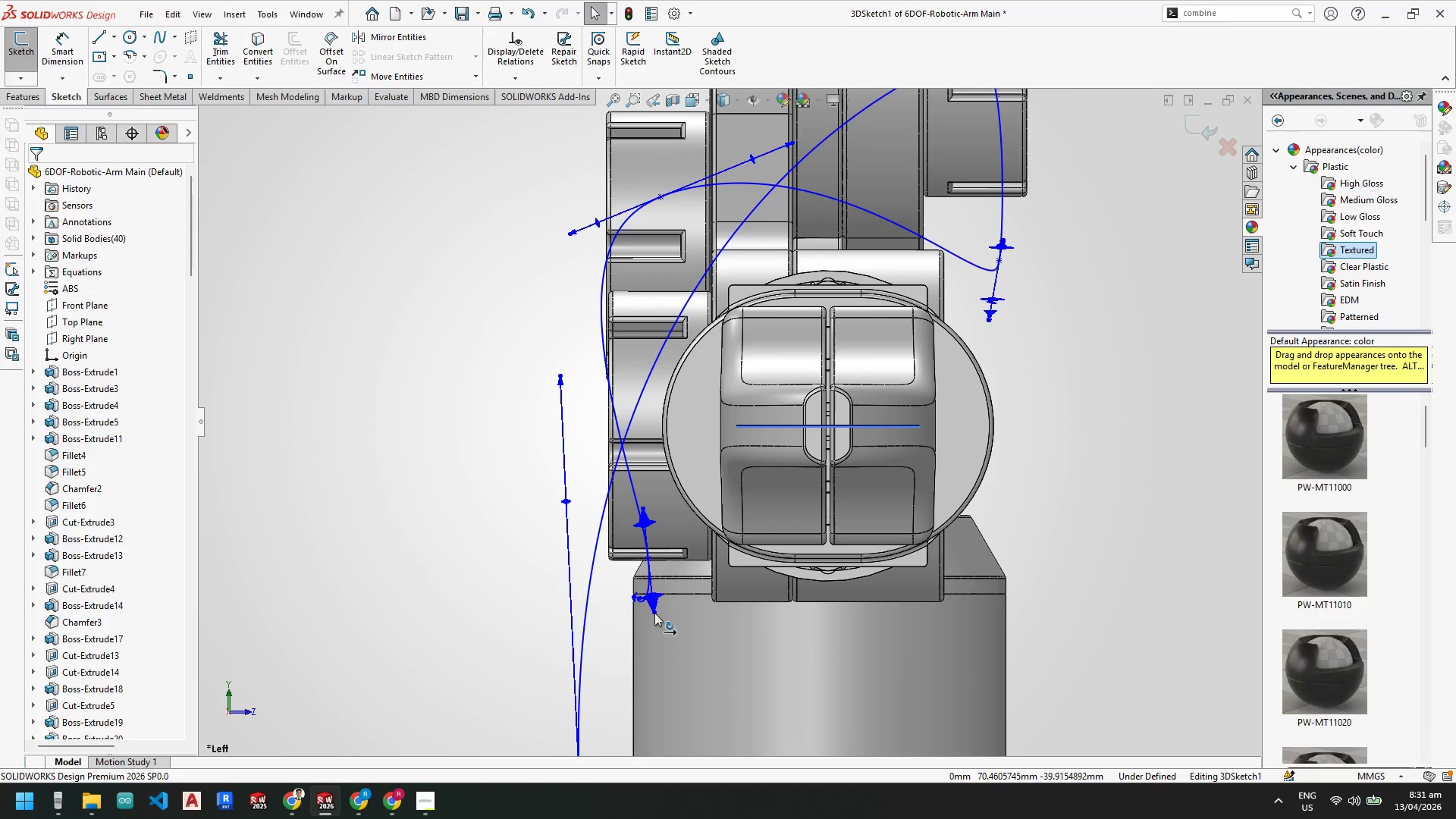 
left_click_drag(start_coordinate=[654, 613], to_coordinate=[620, 617])
 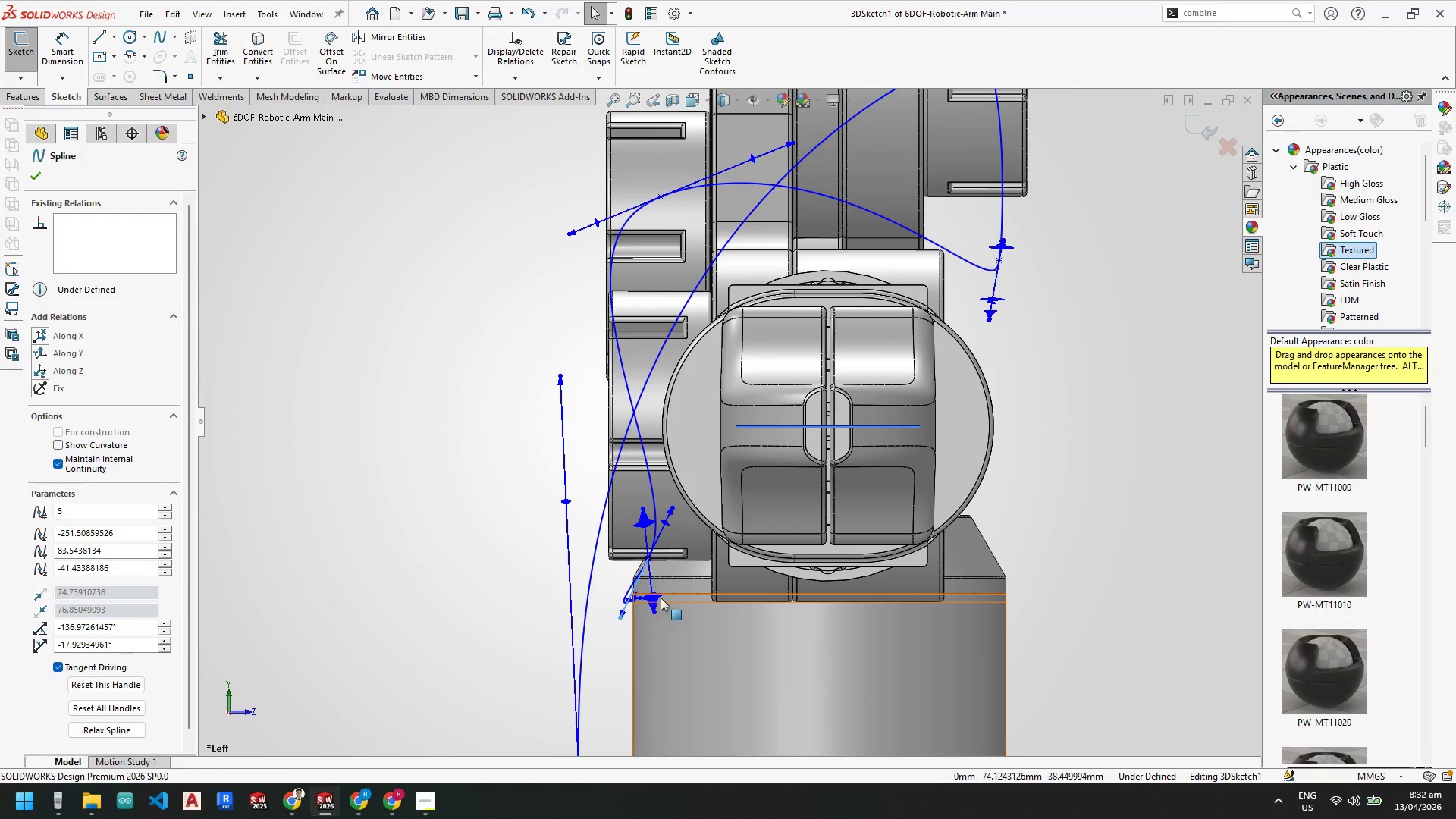 
key(Control+Z)
 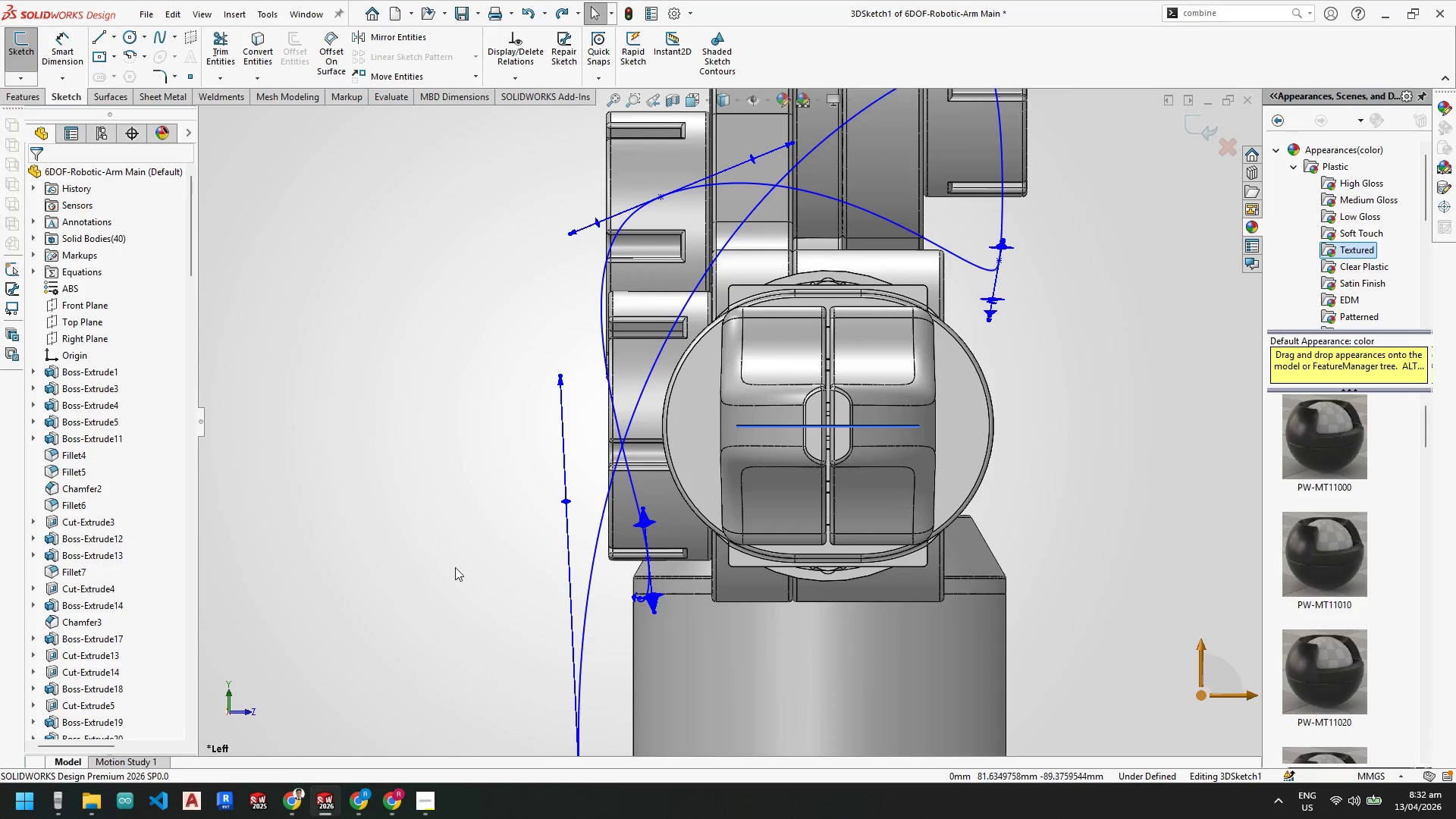 
scroll: coordinate [546, 557], scroll_direction: up, amount: 3.0
 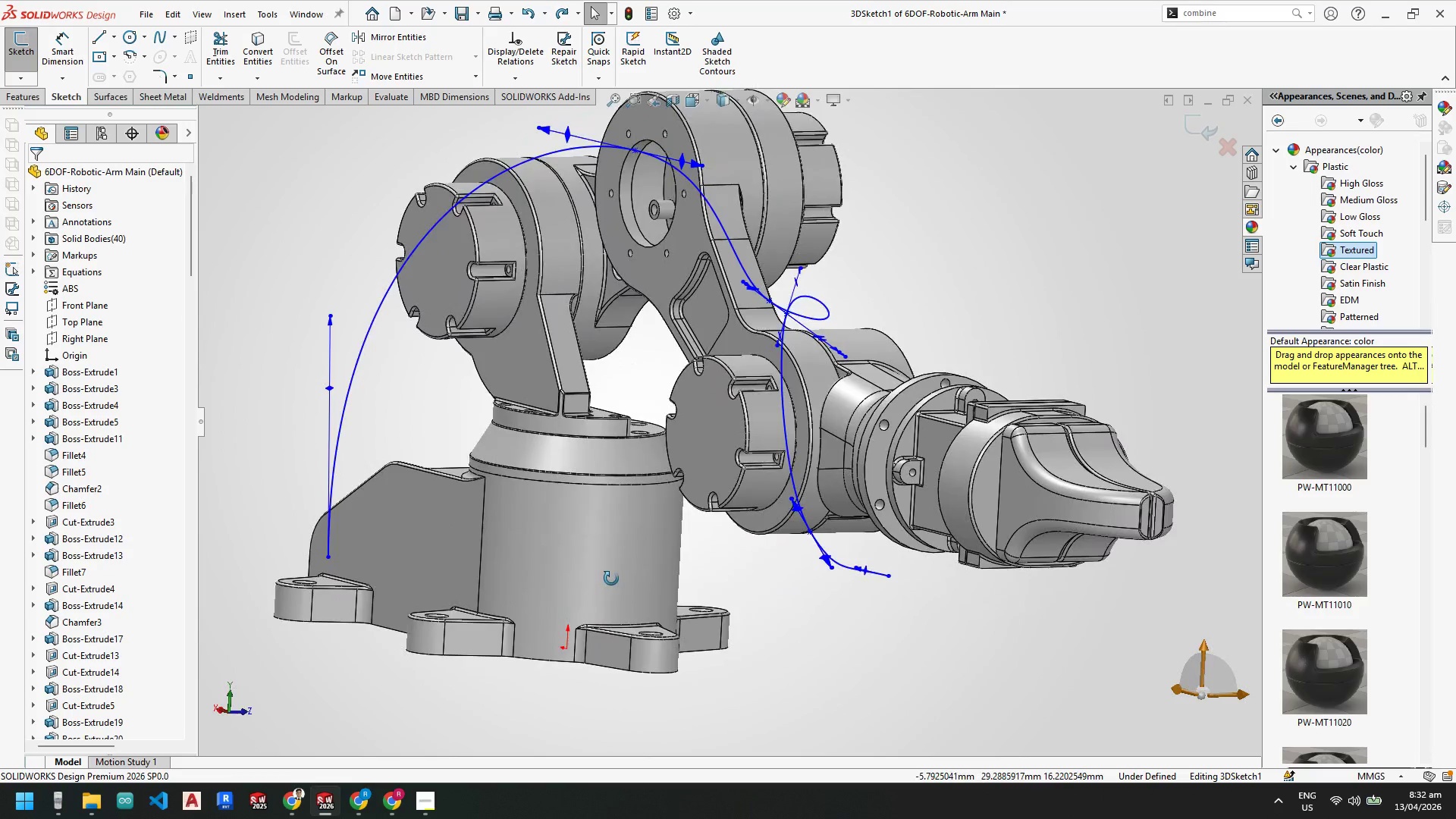 
hold_key(key=ControlLeft, duration=0.56)
 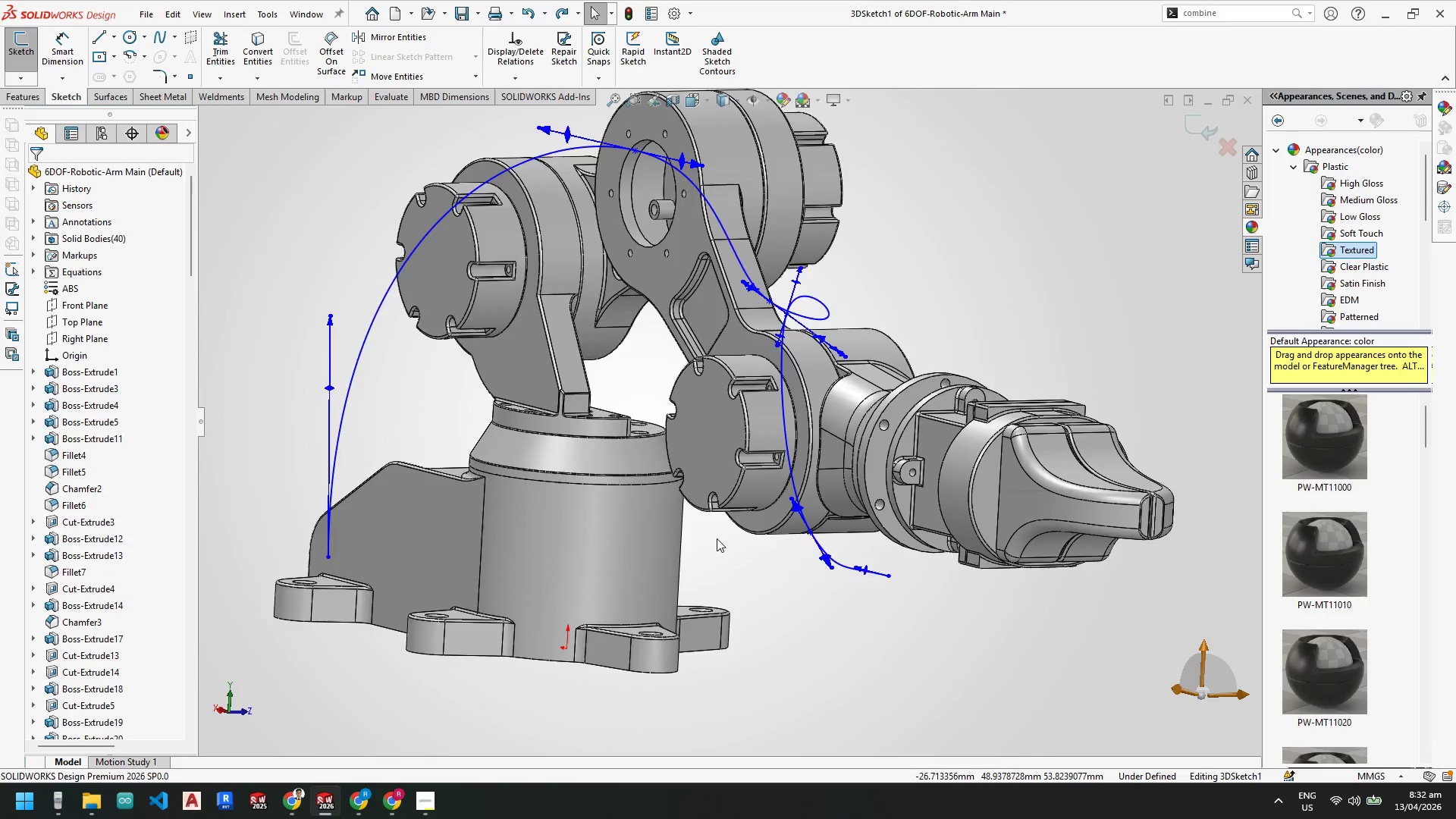 
scroll: coordinate [716, 538], scroll_direction: up, amount: 2.0
 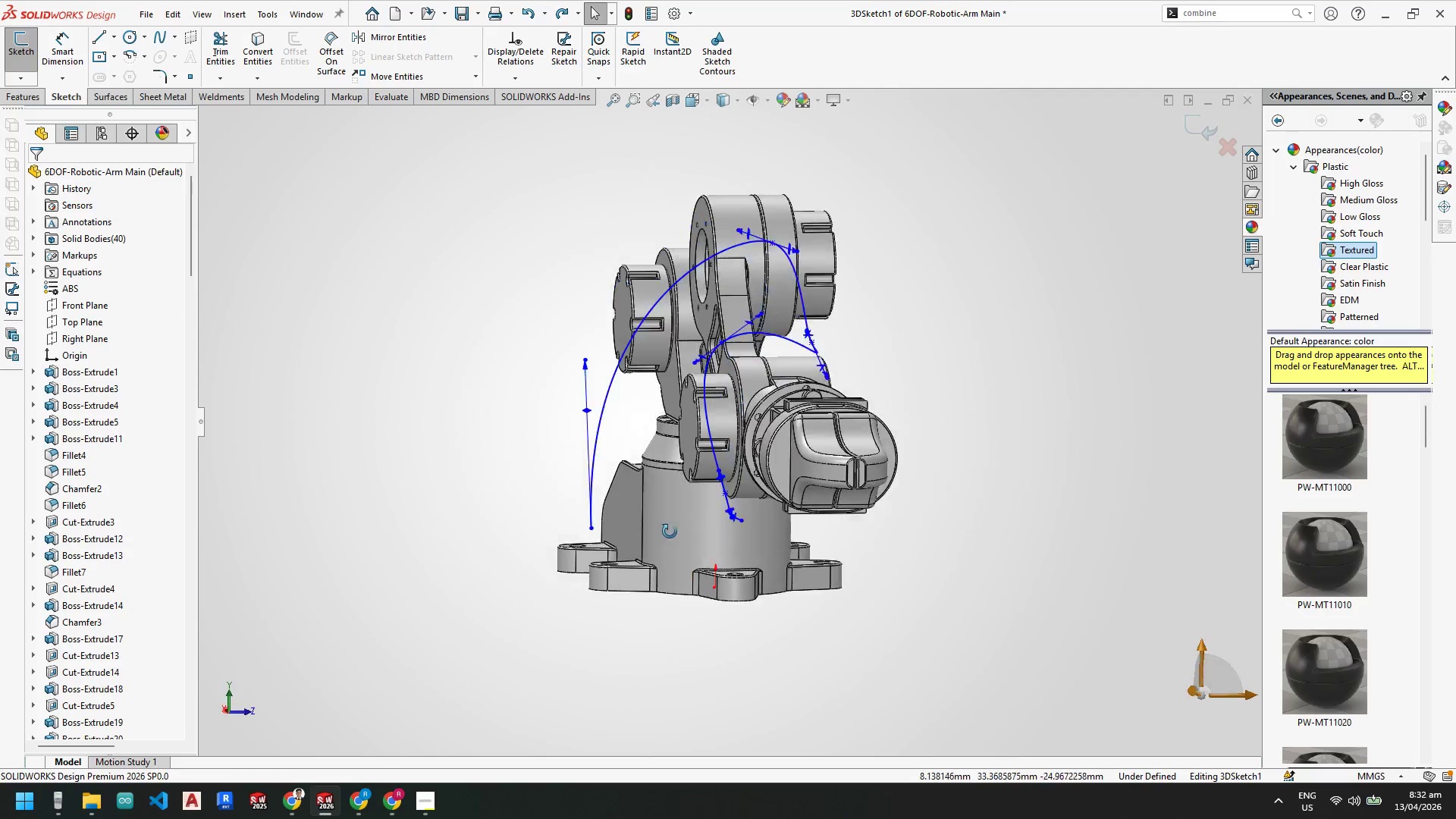 
key(Space)
 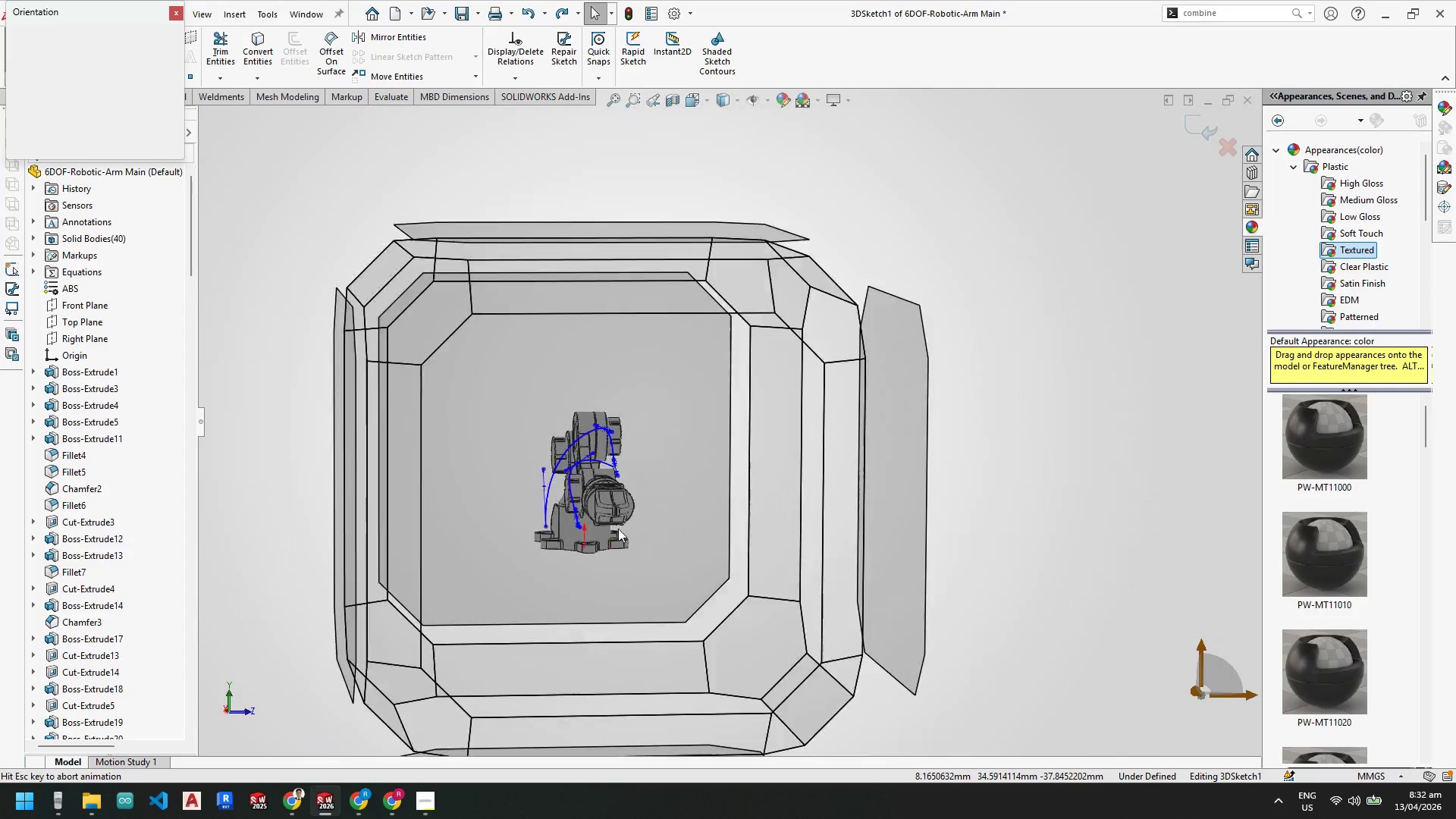 
left_click([619, 529])
 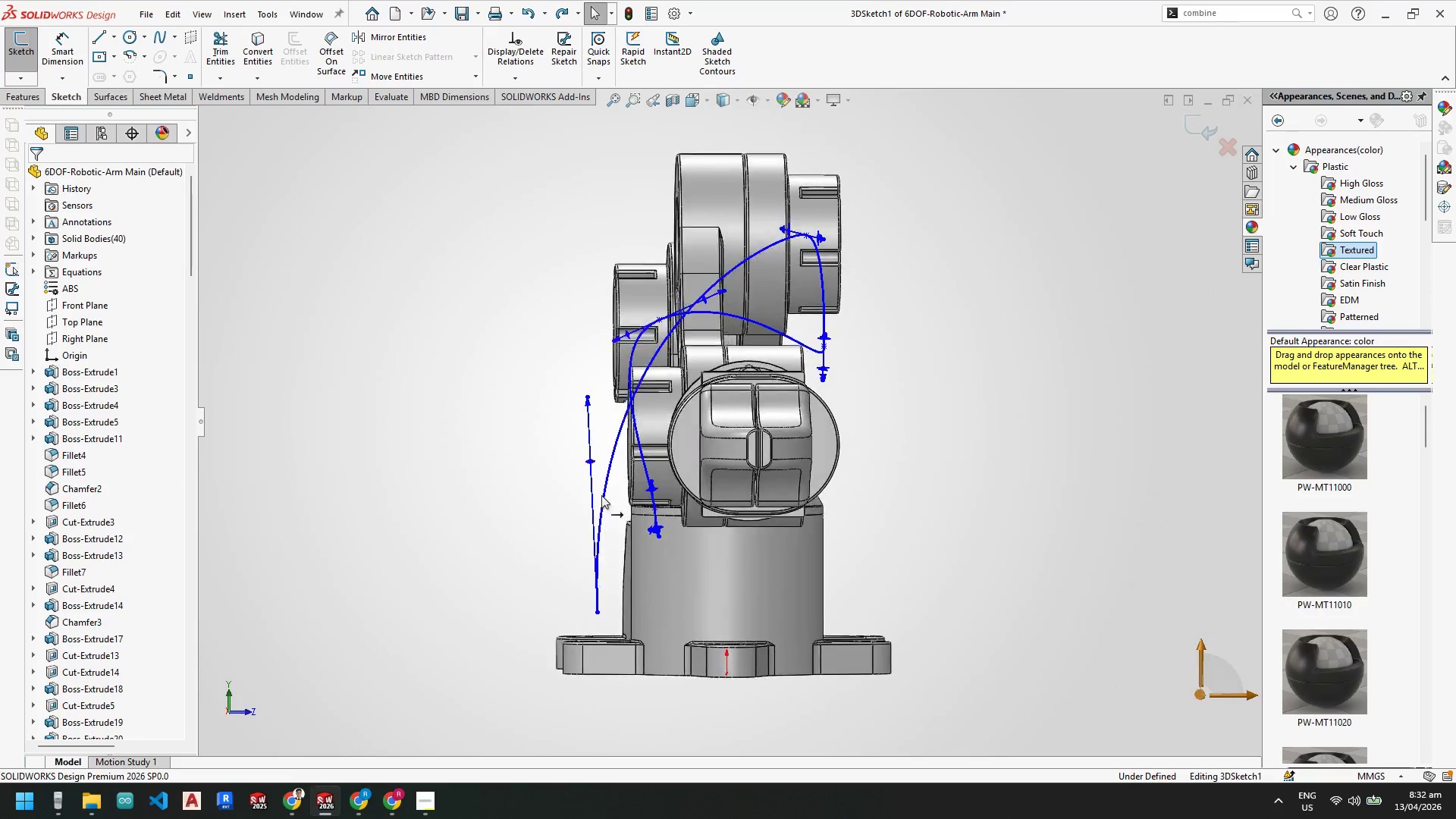 
scroll: coordinate [619, 501], scroll_direction: down, amount: 5.0
 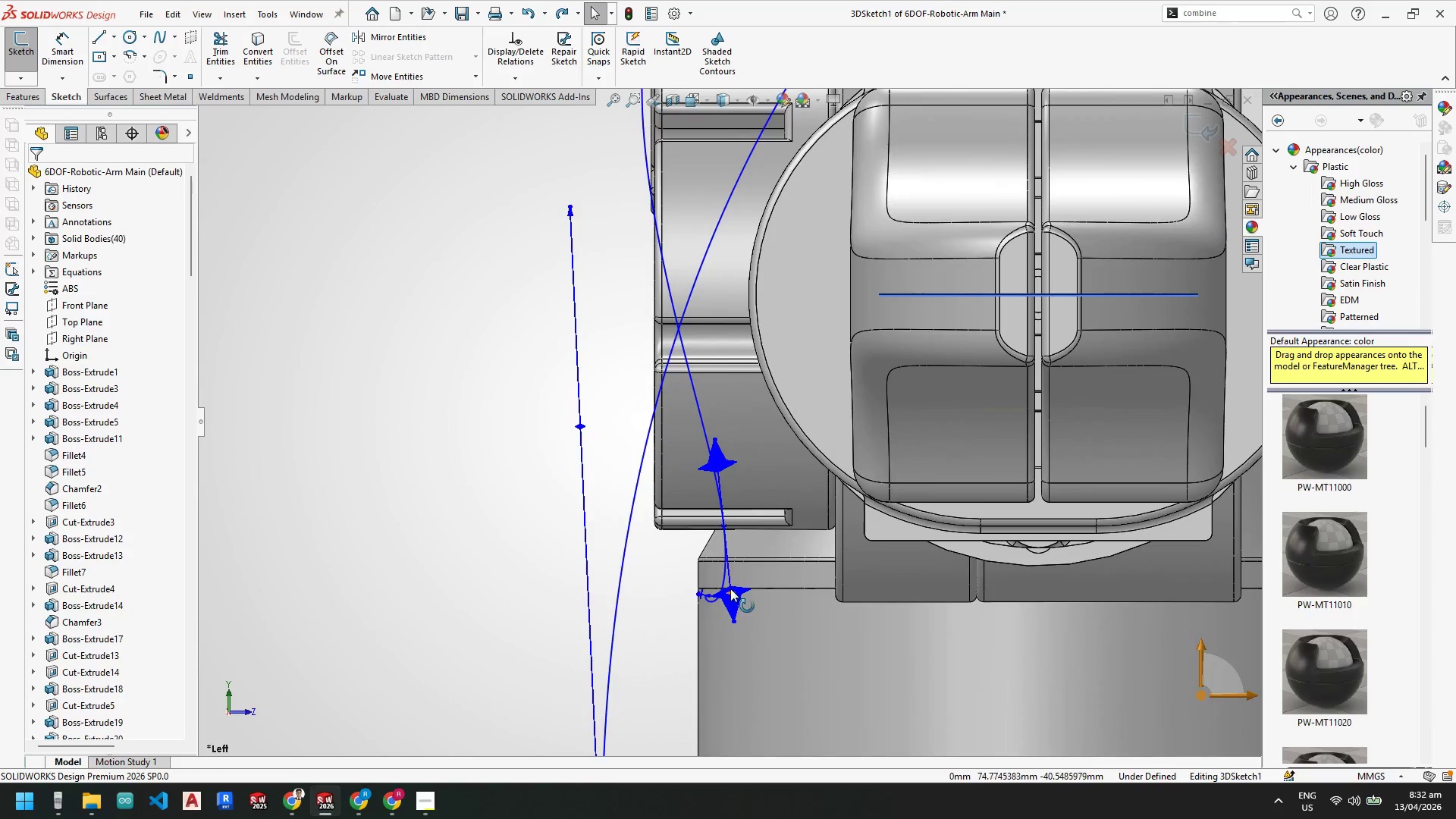 
key(Escape)
 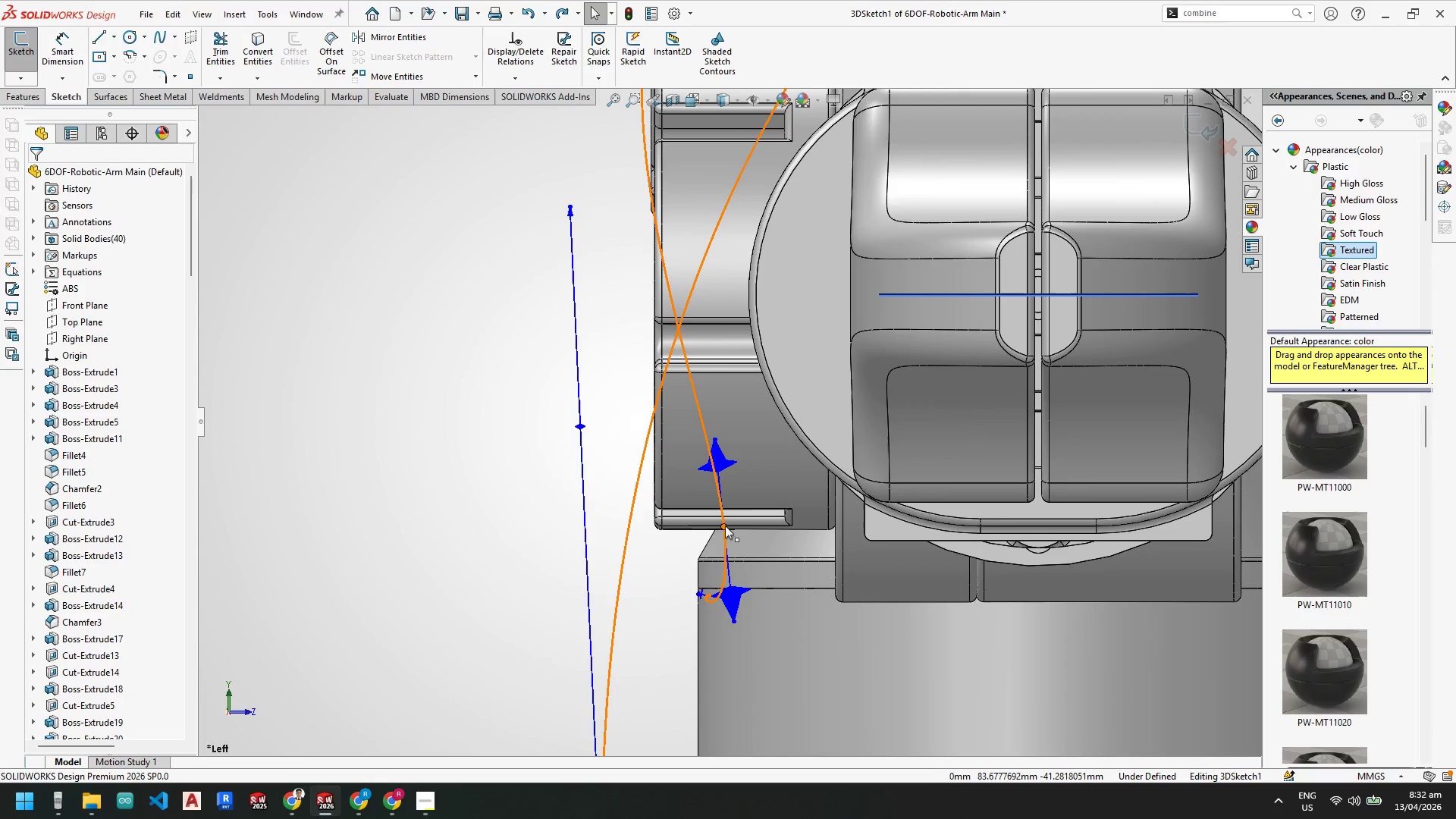 
left_click_drag(start_coordinate=[724, 526], to_coordinate=[617, 516])
 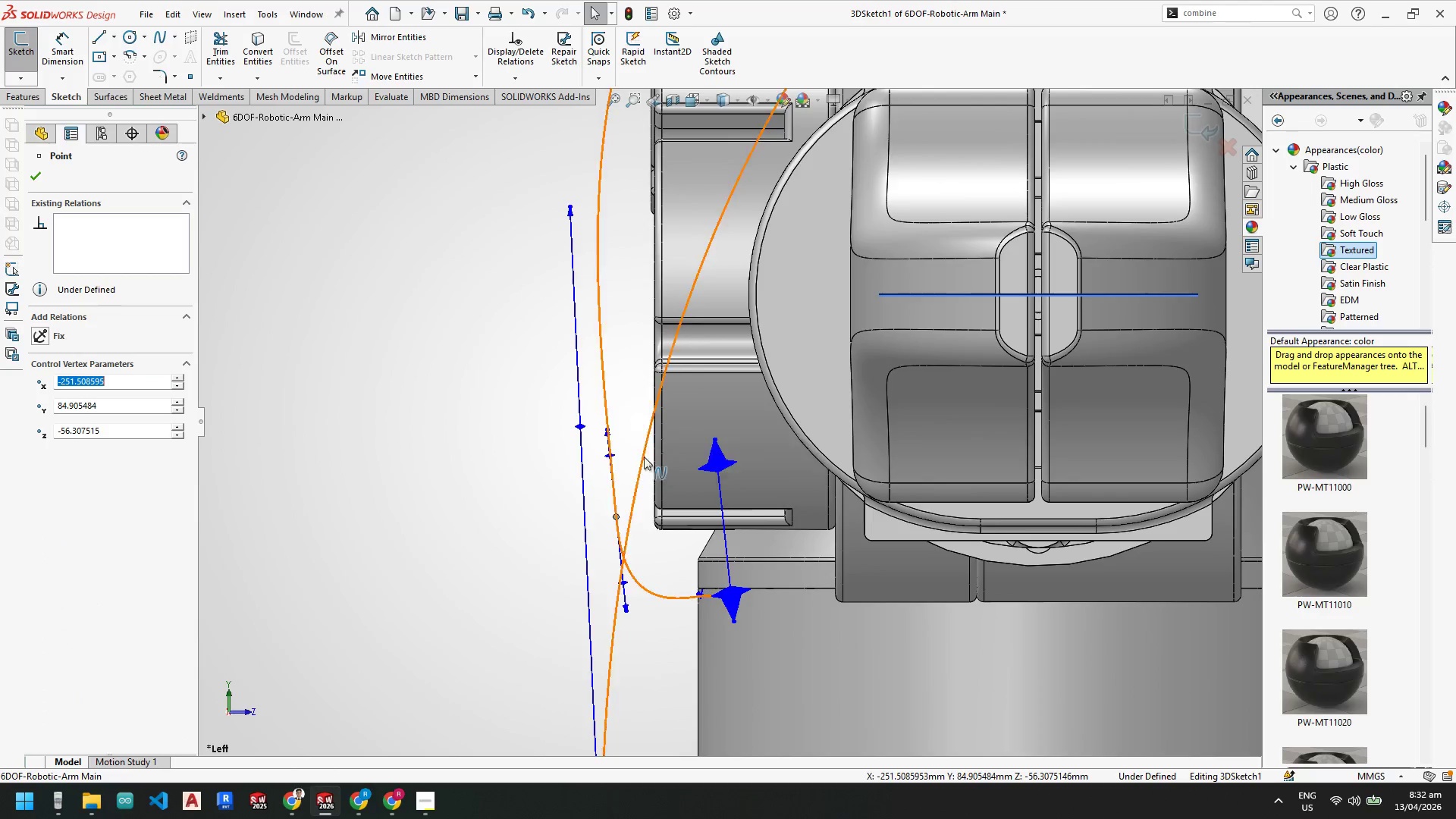 
scroll: coordinate [651, 441], scroll_direction: up, amount: 4.0
 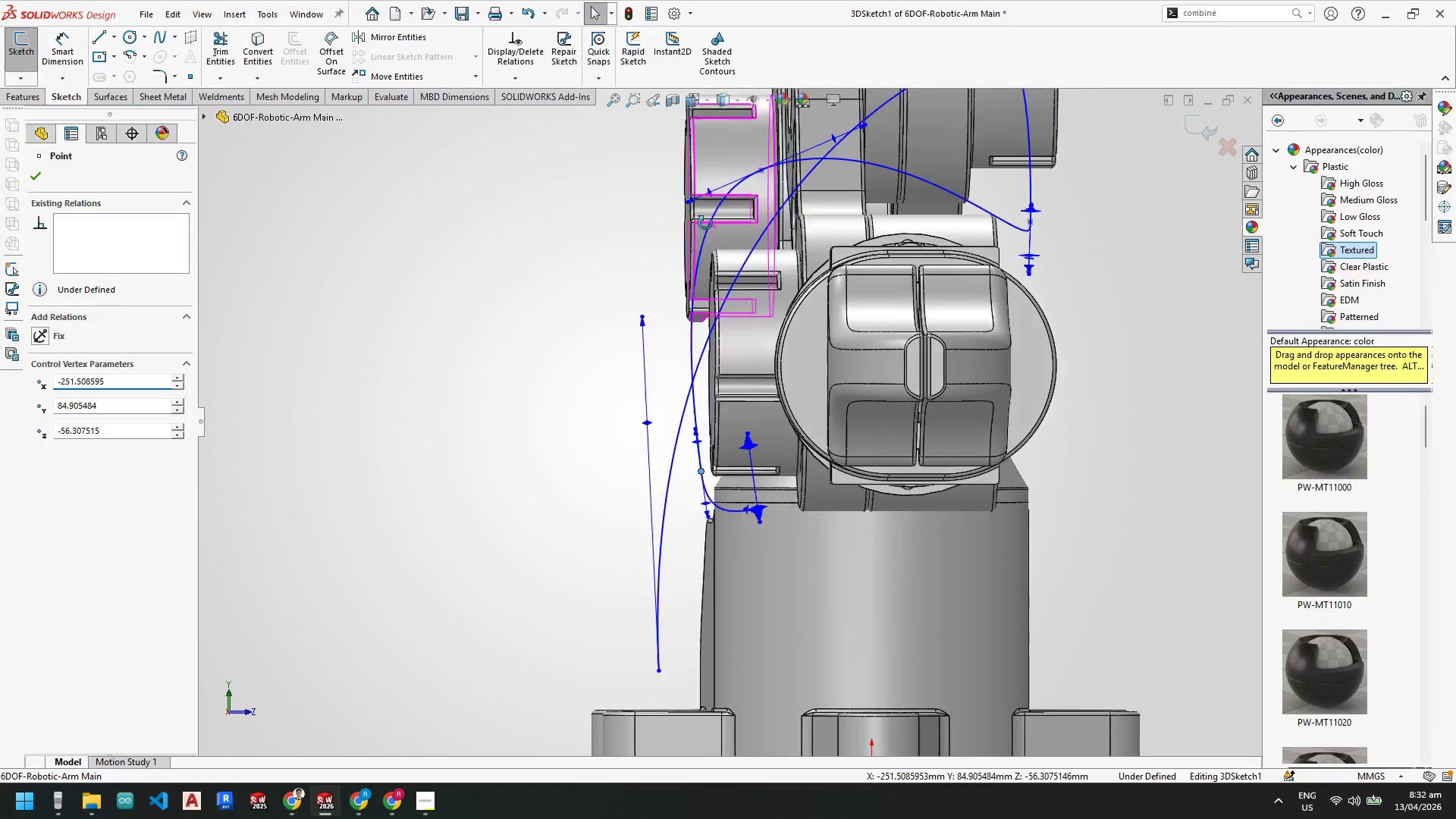 
scroll: coordinate [1001, 480], scroll_direction: none, amount: 0.0
 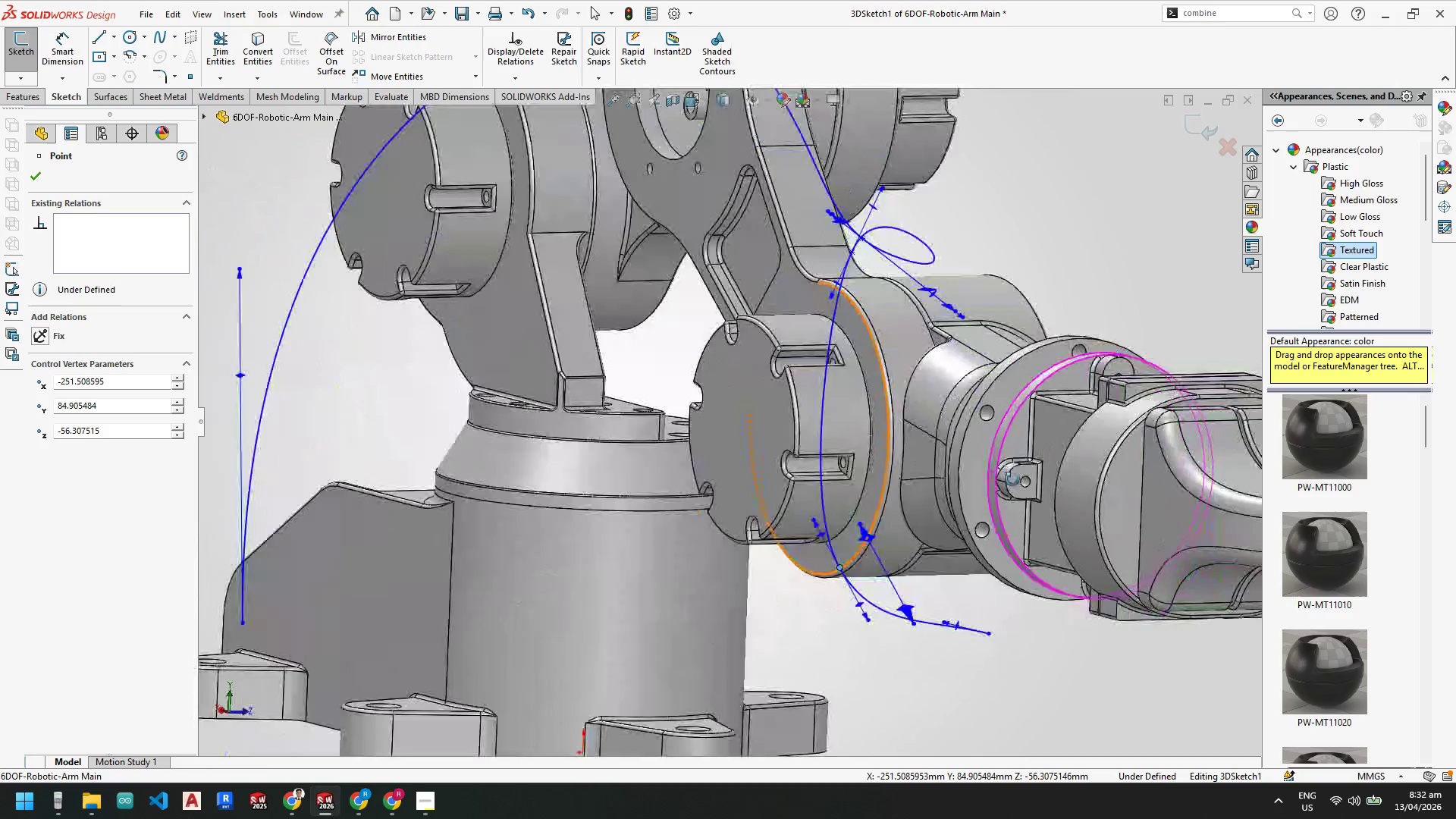 
key(Escape)
 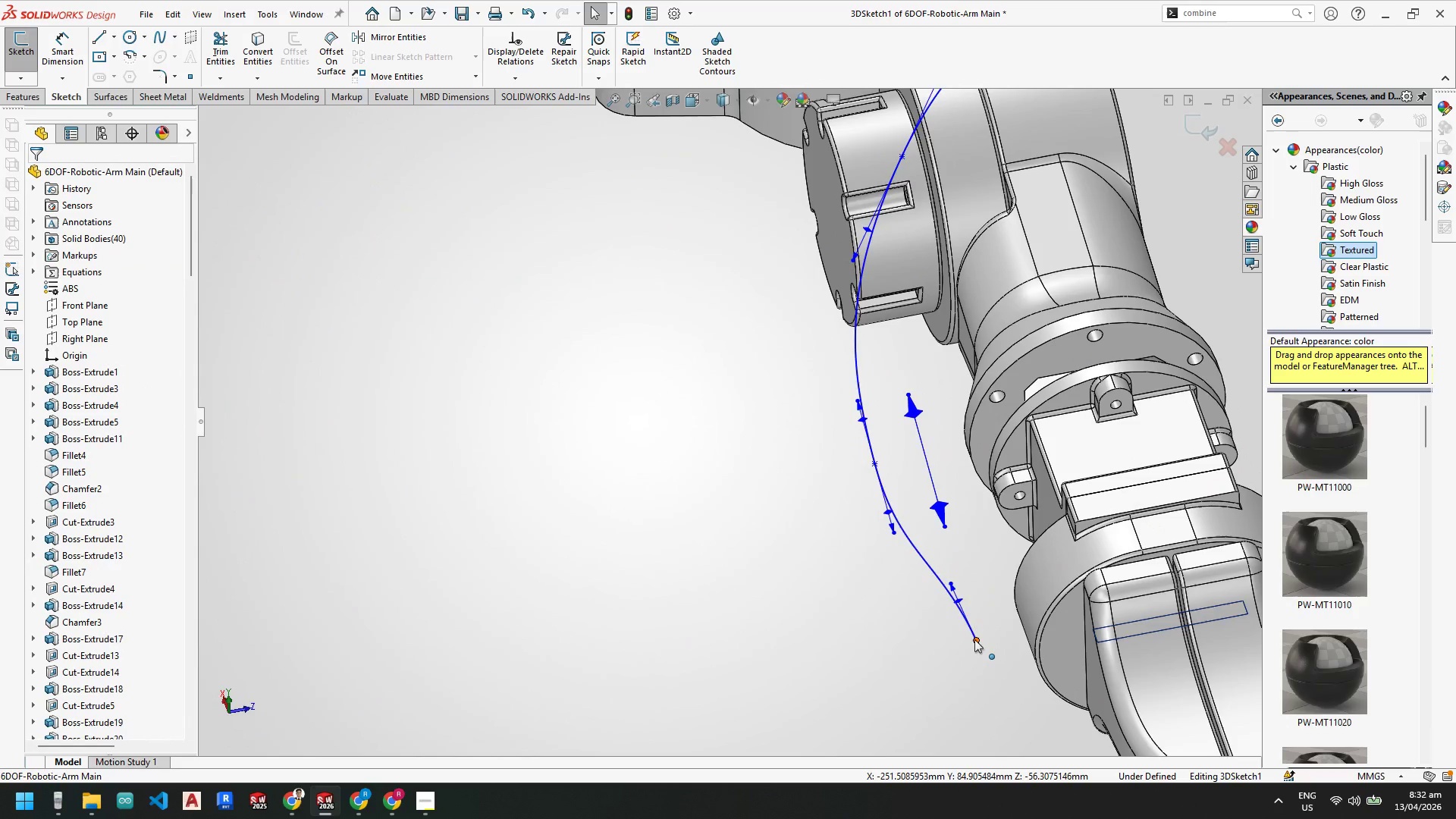 
left_click_drag(start_coordinate=[977, 640], to_coordinate=[937, 648])
 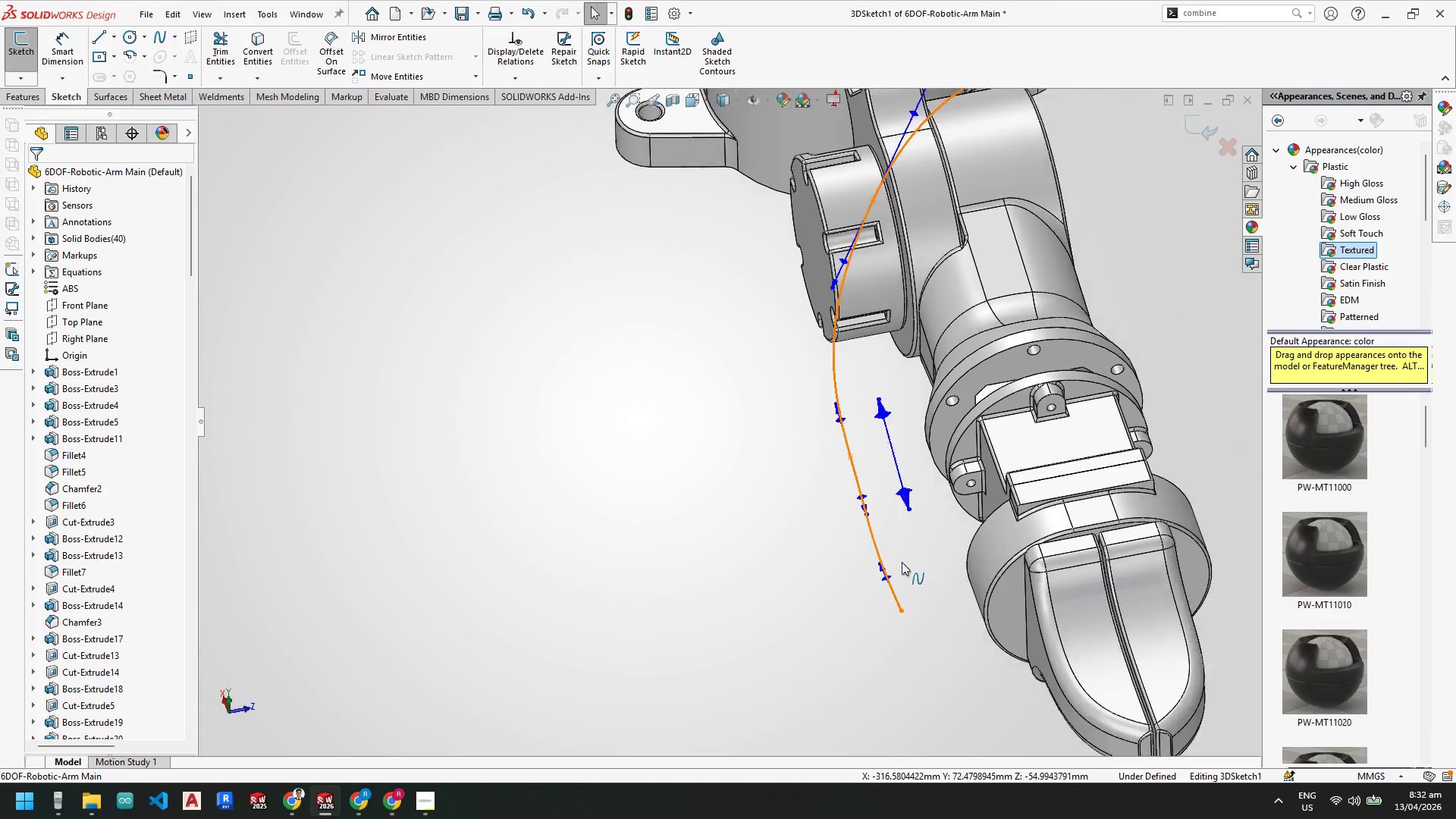 
key(Escape)
 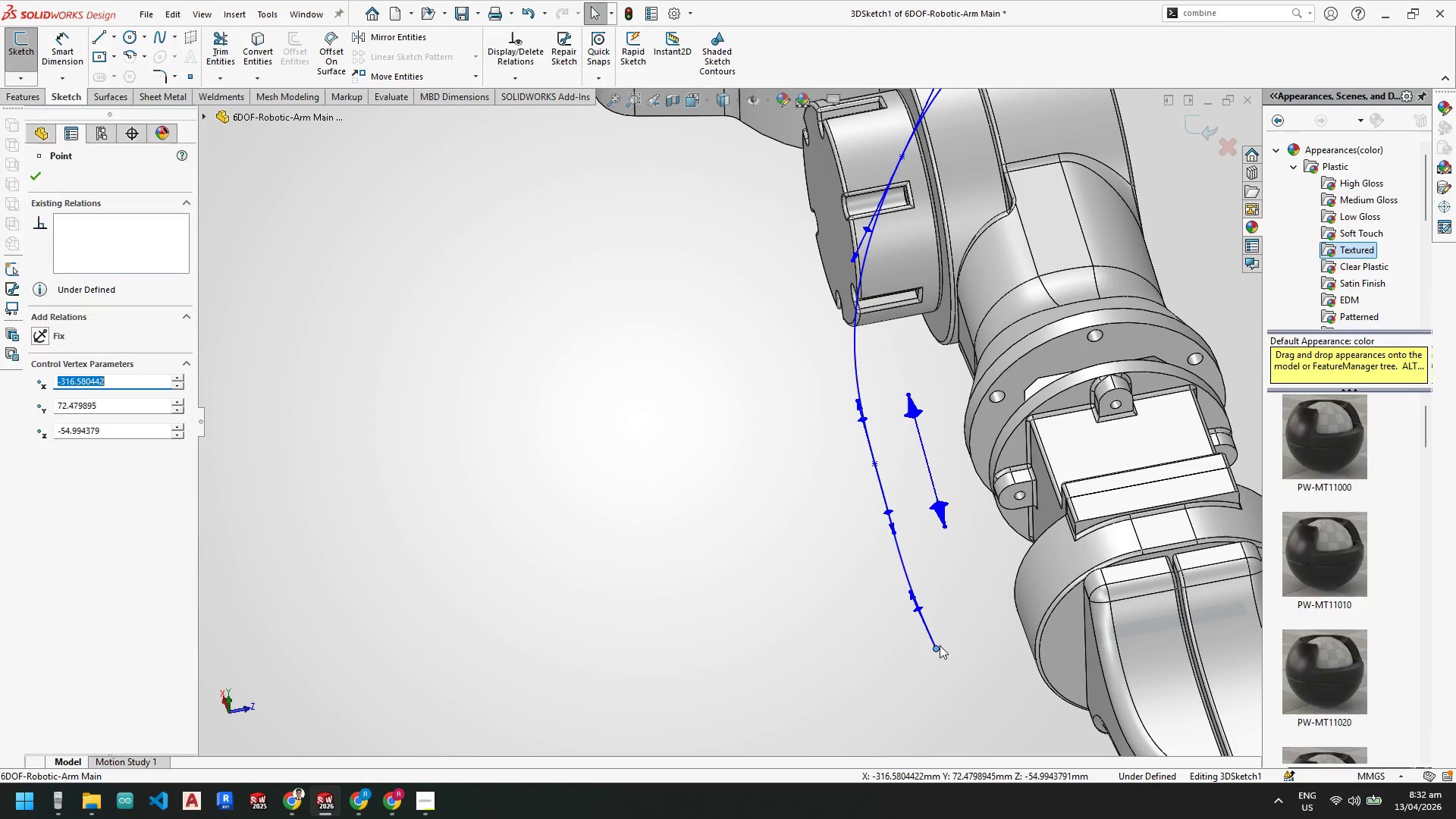 
key(Escape)
 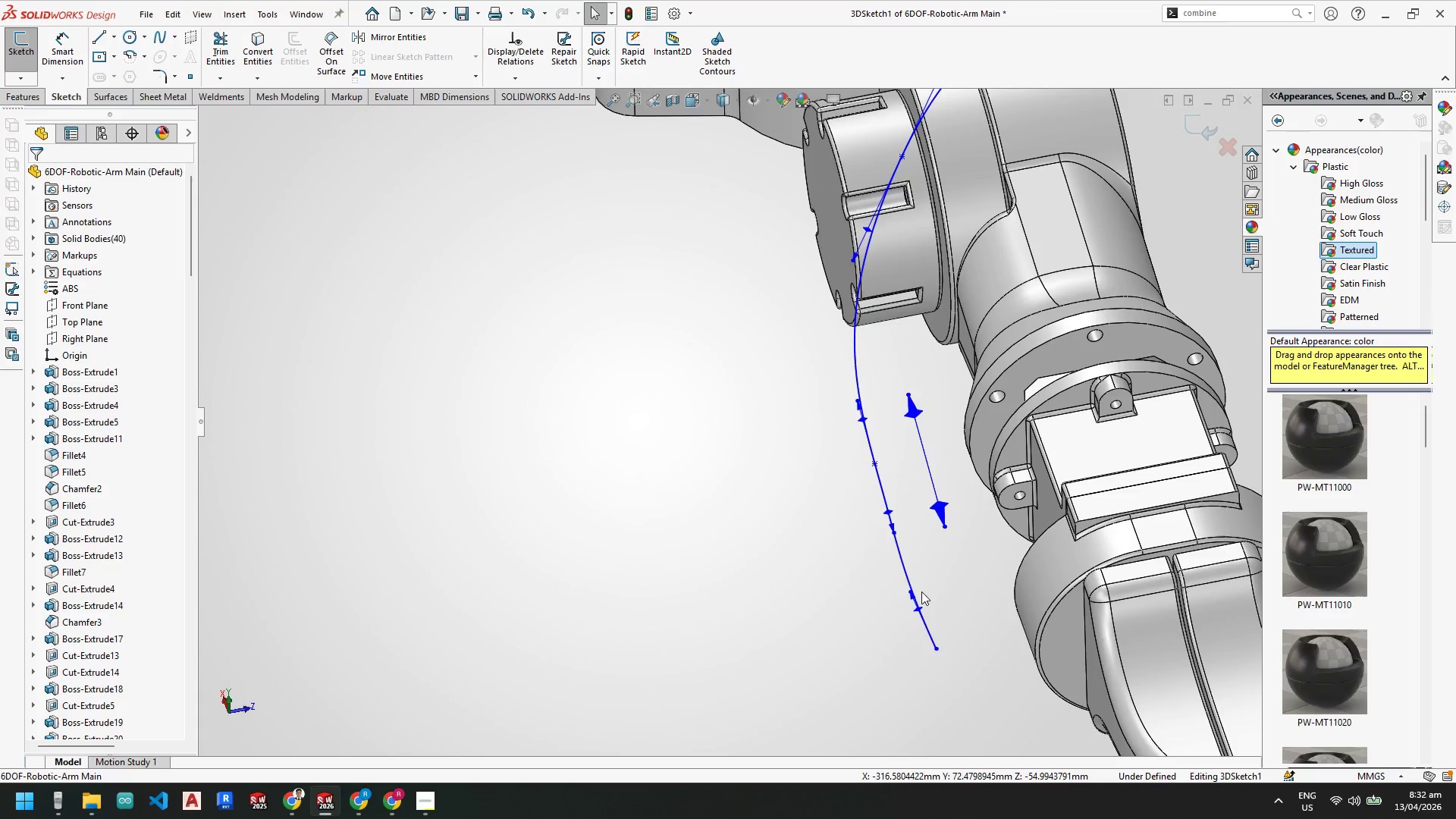 
key(Escape)
 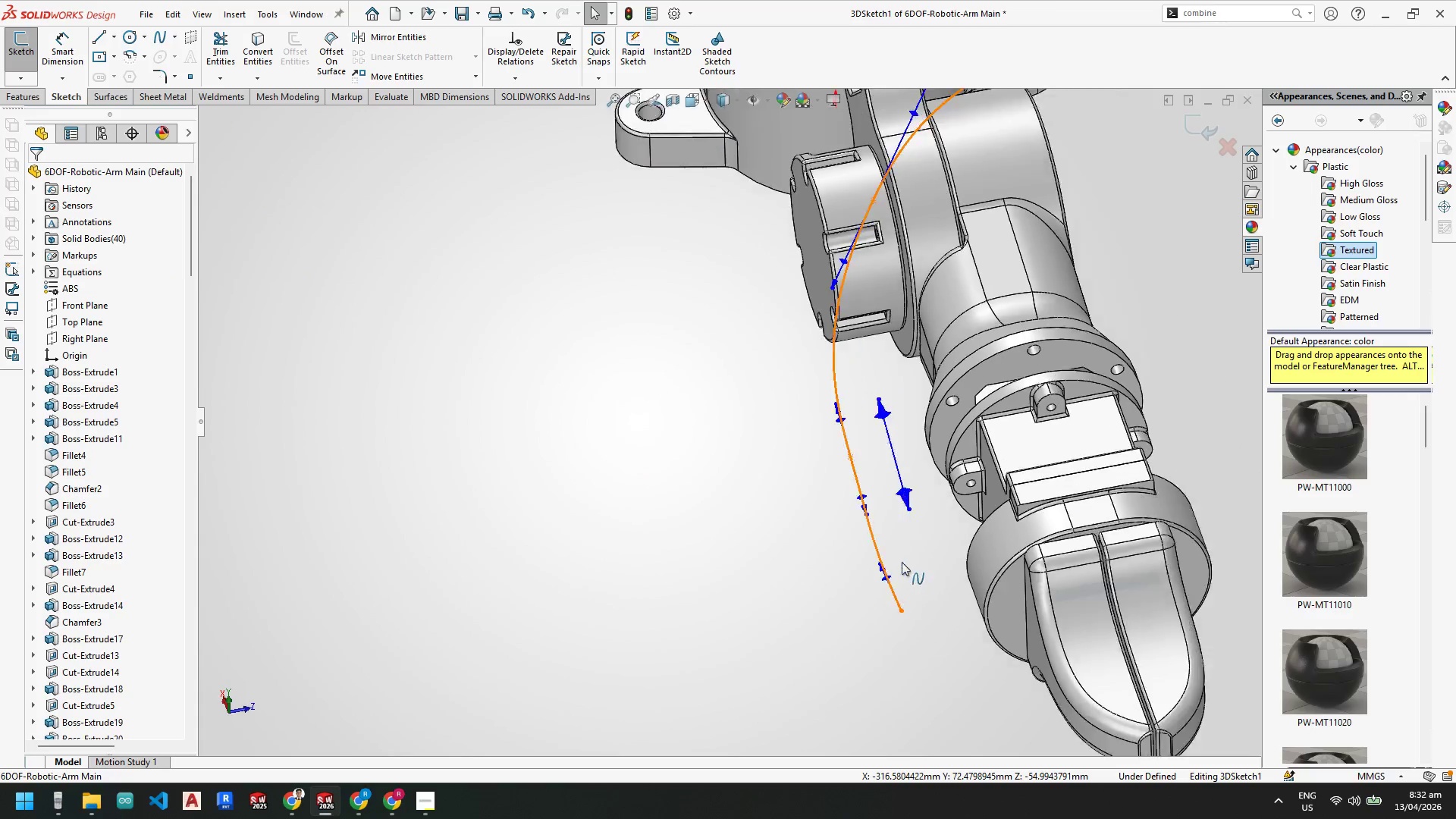 
scroll: coordinate [898, 537], scroll_direction: up, amount: 3.0
 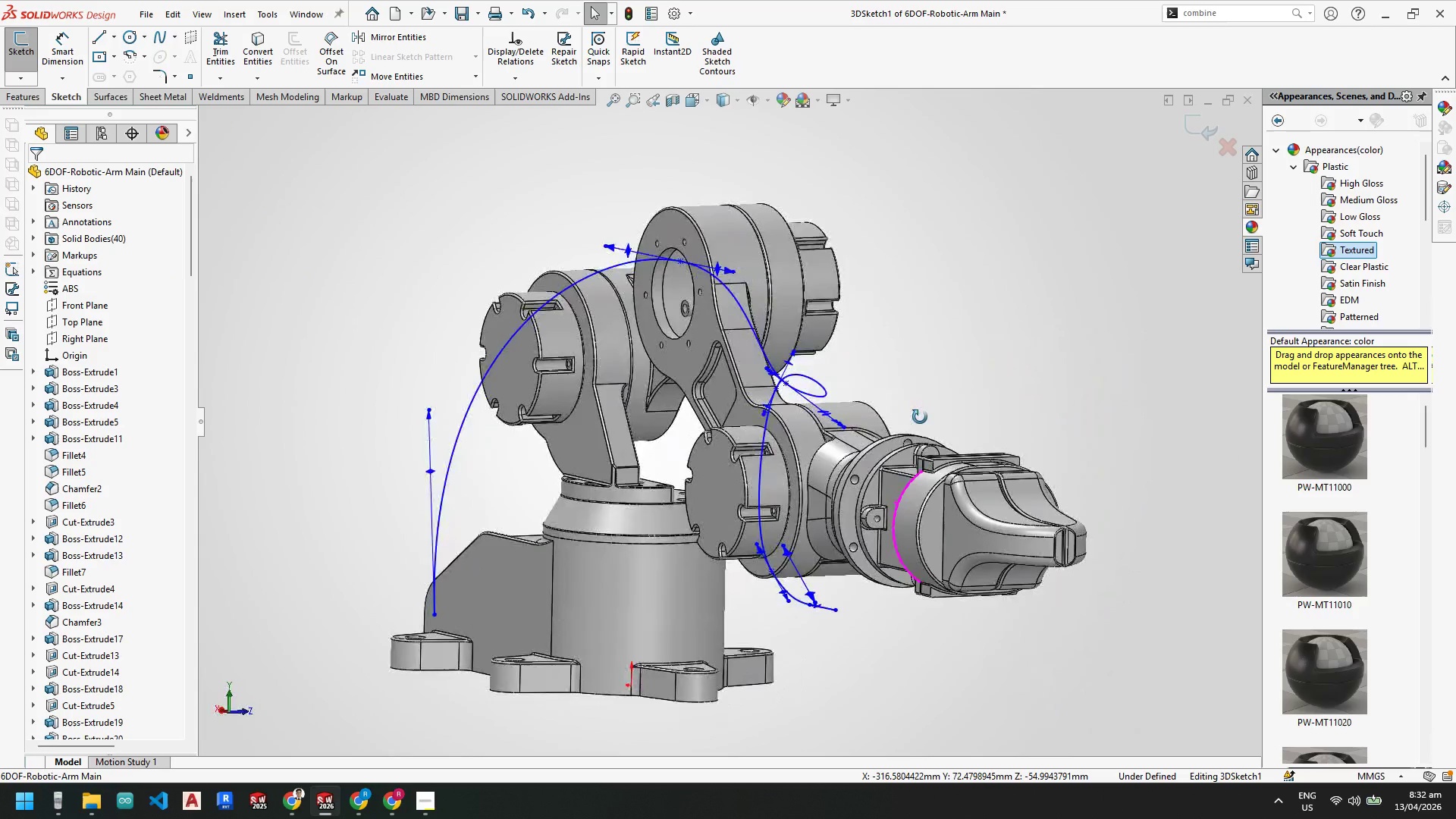 
scroll: coordinate [1021, 366], scroll_direction: none, amount: 0.0
 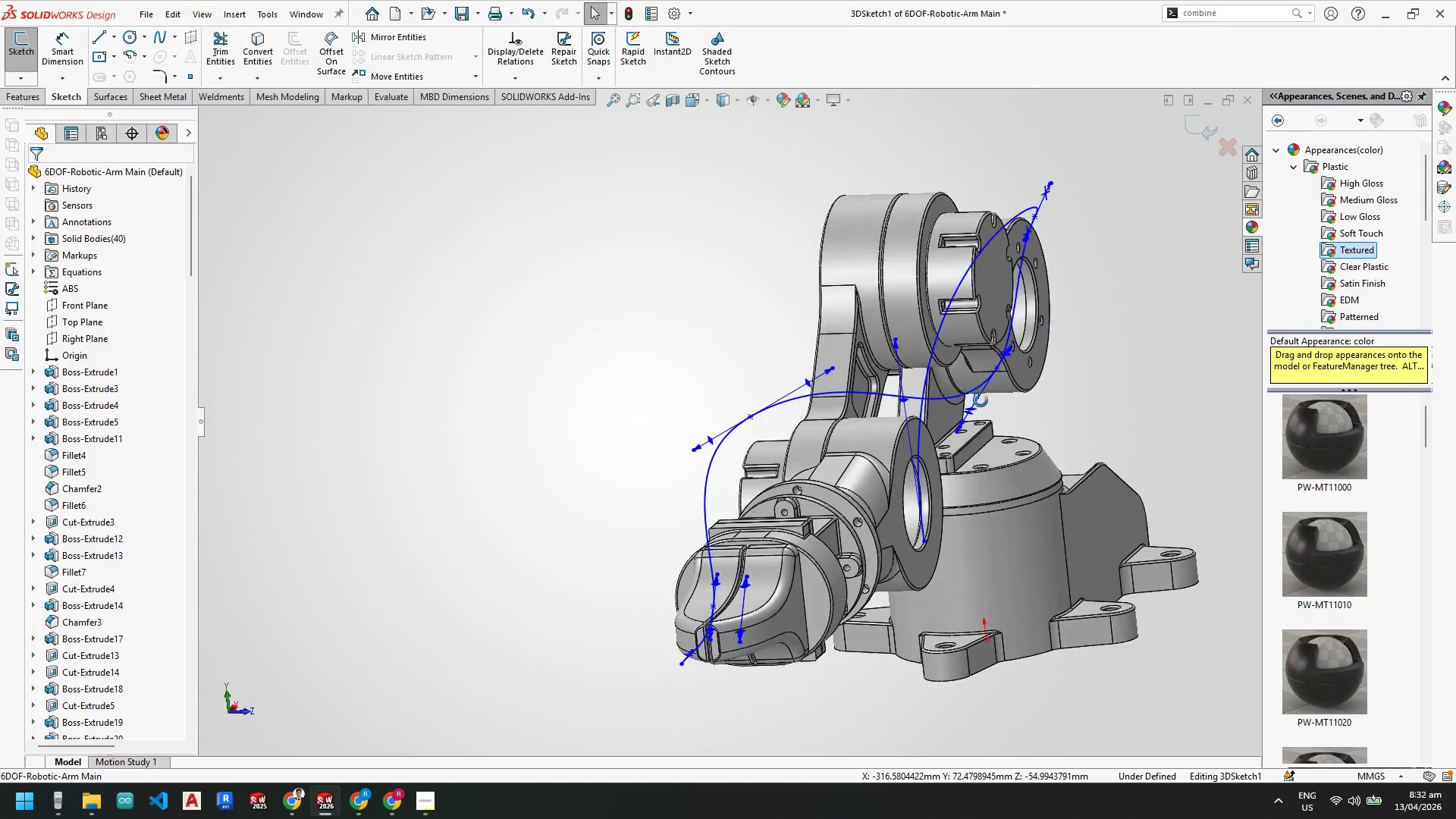 
key(Space)
 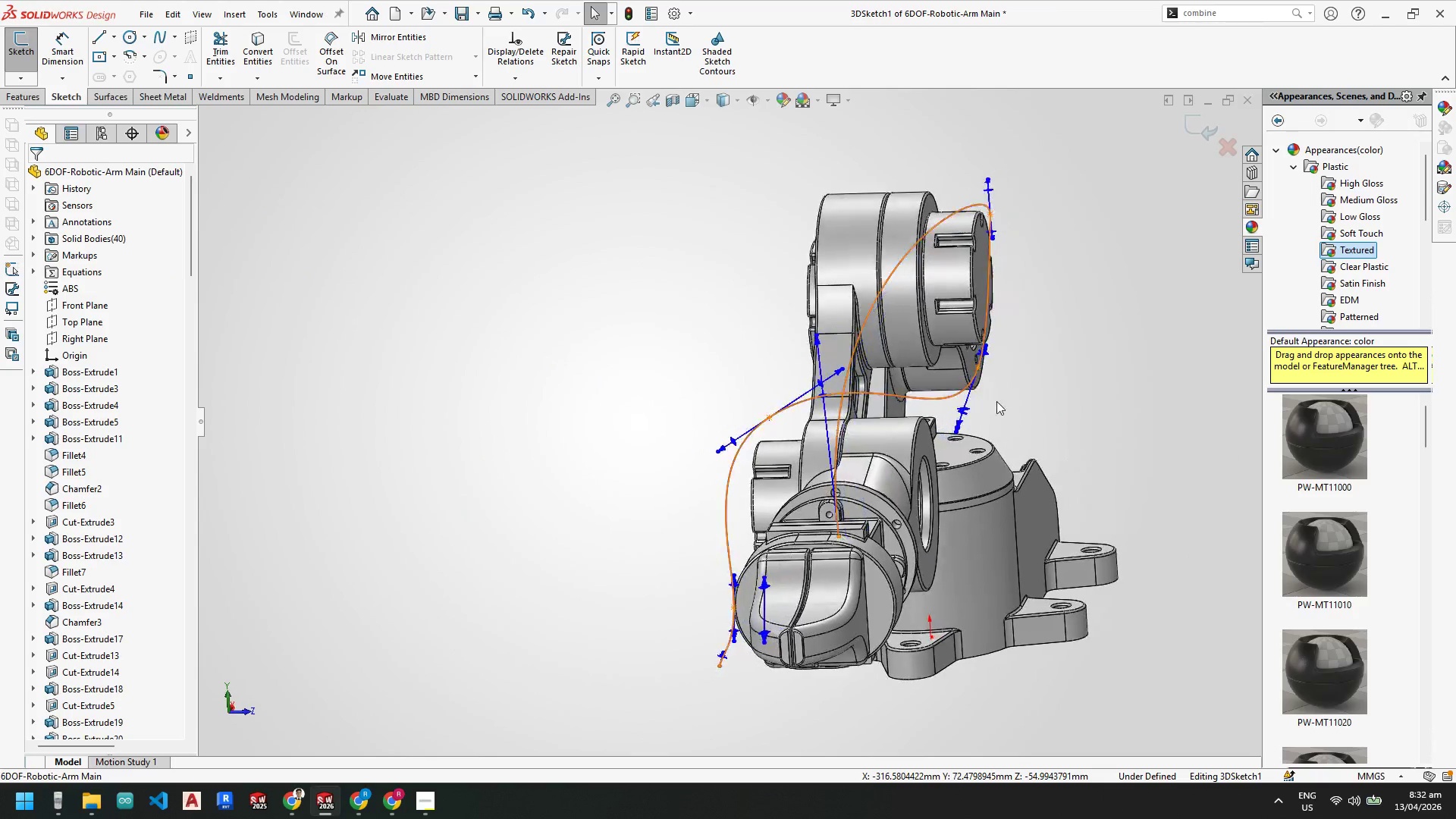 
scroll: coordinate [878, 312], scroll_direction: down, amount: 3.0
 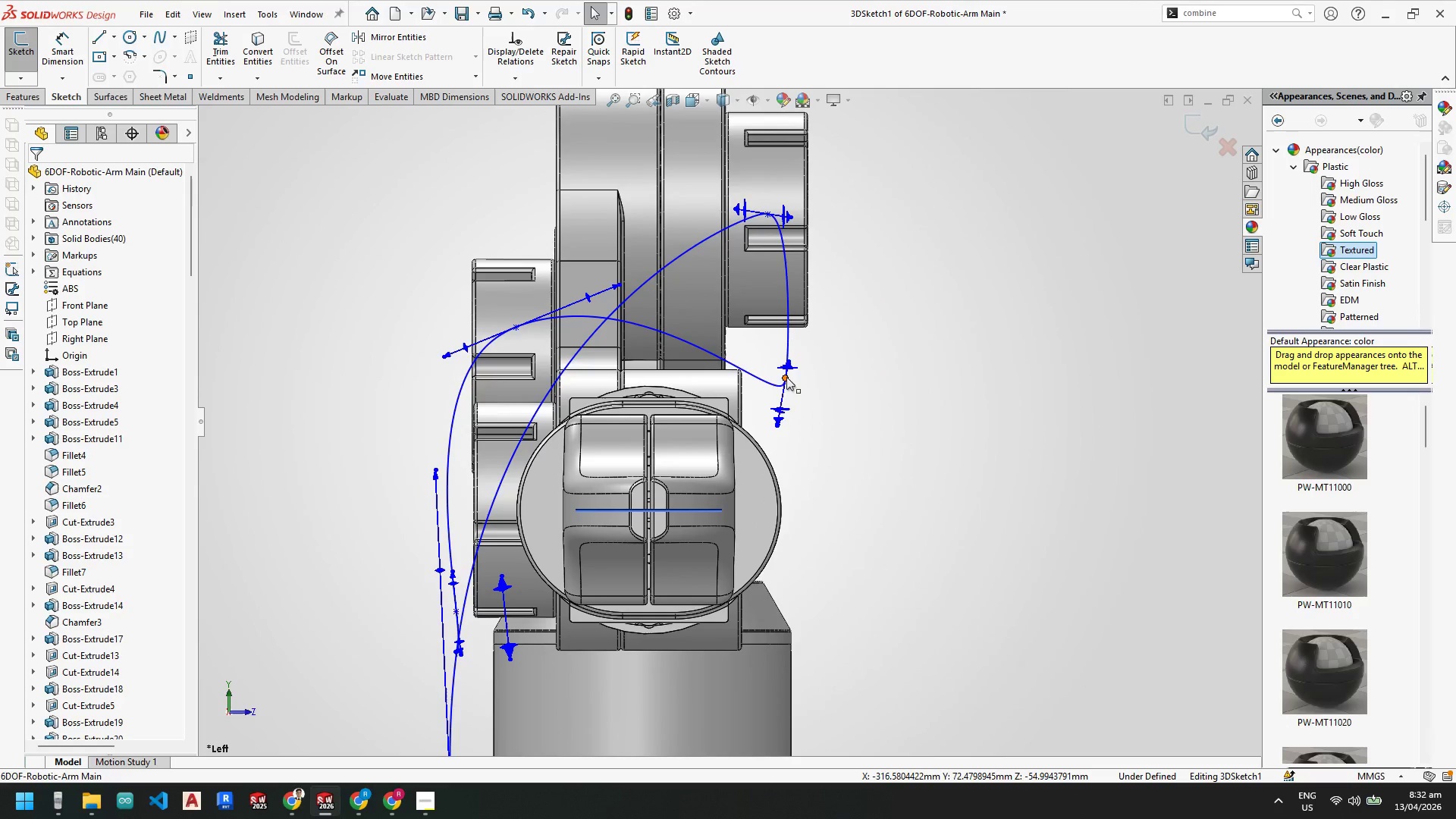 
left_click_drag(start_coordinate=[786, 378], to_coordinate=[830, 337])
 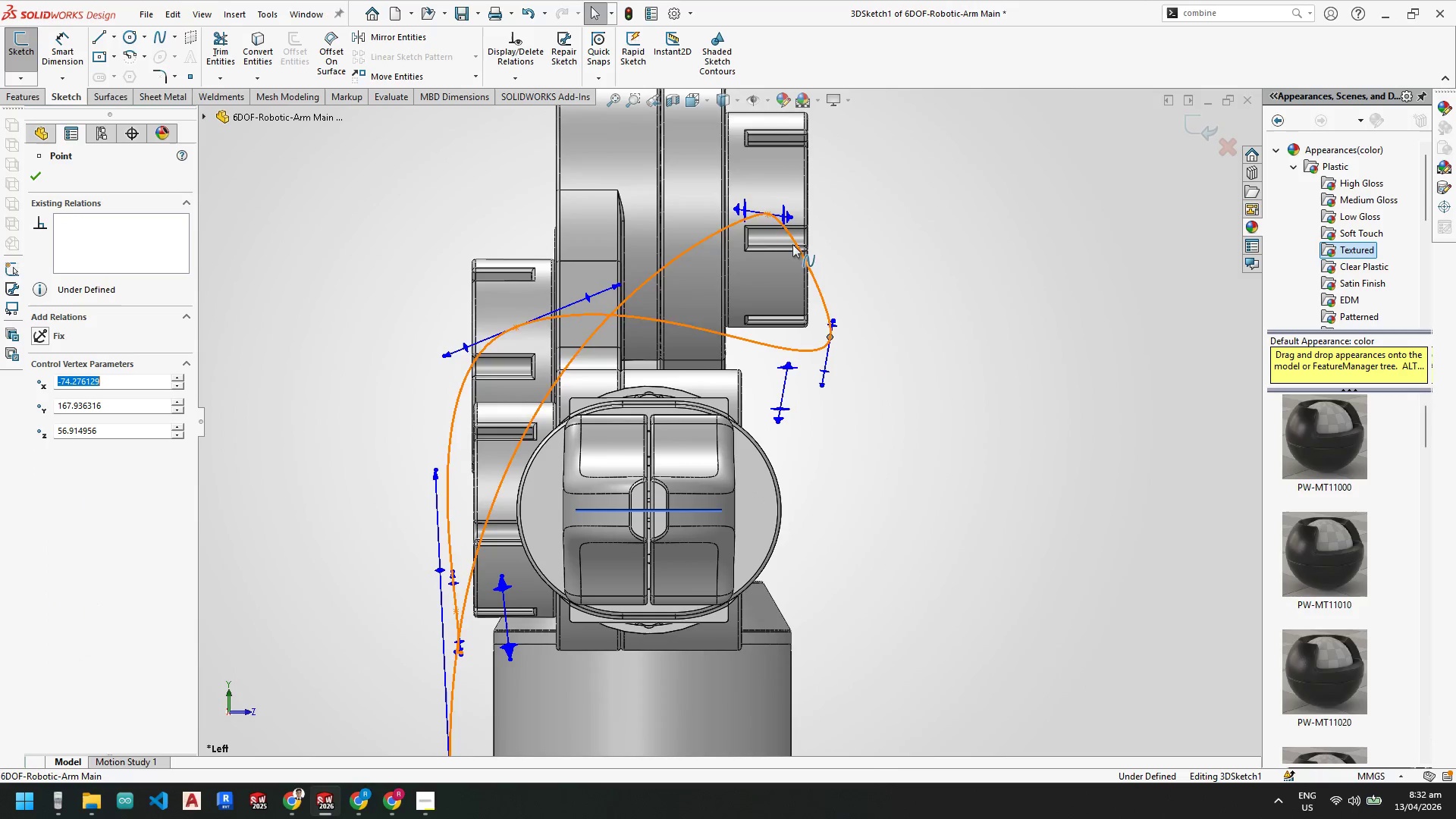 
key(Escape)
 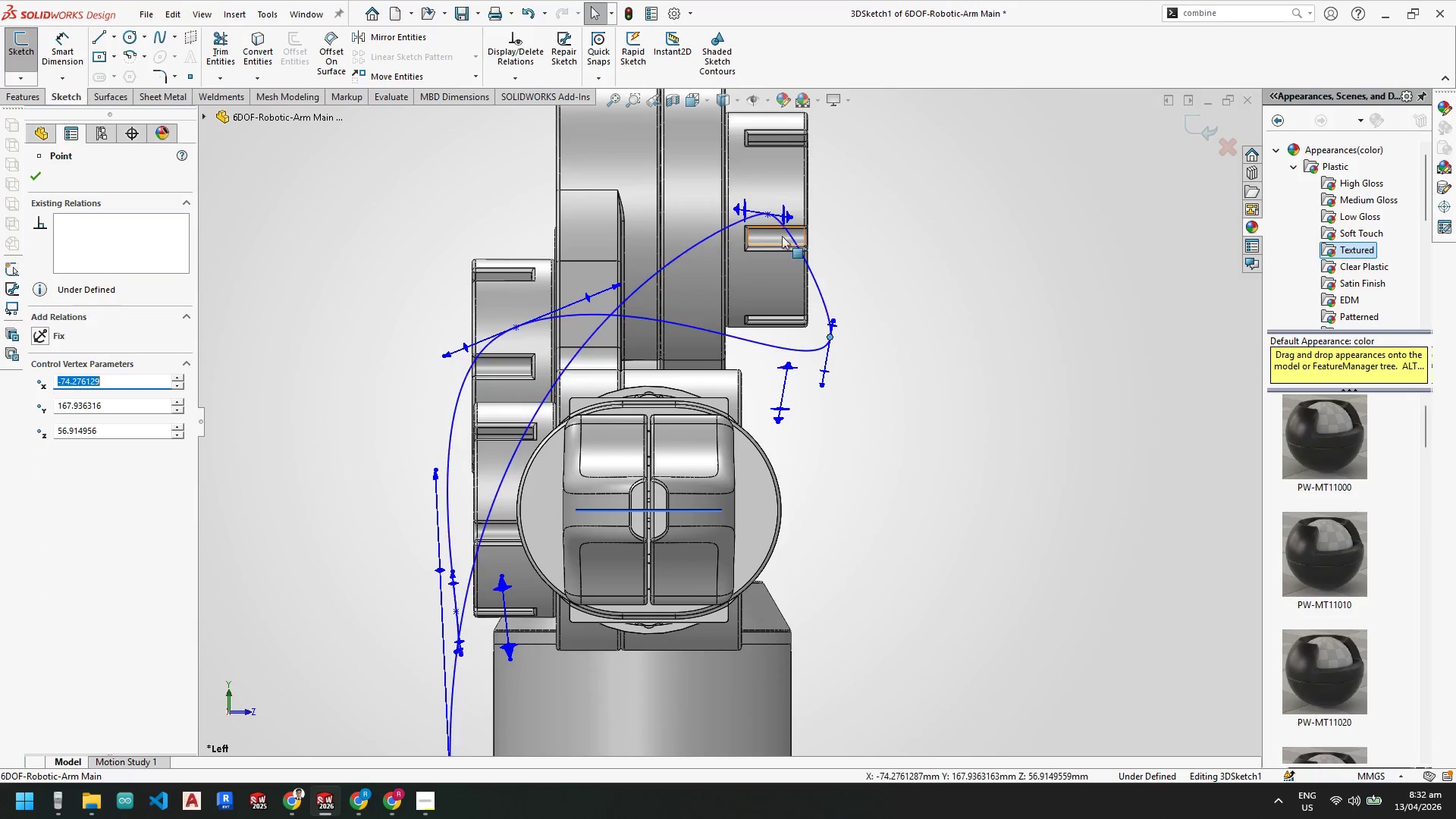 
key(Escape)
 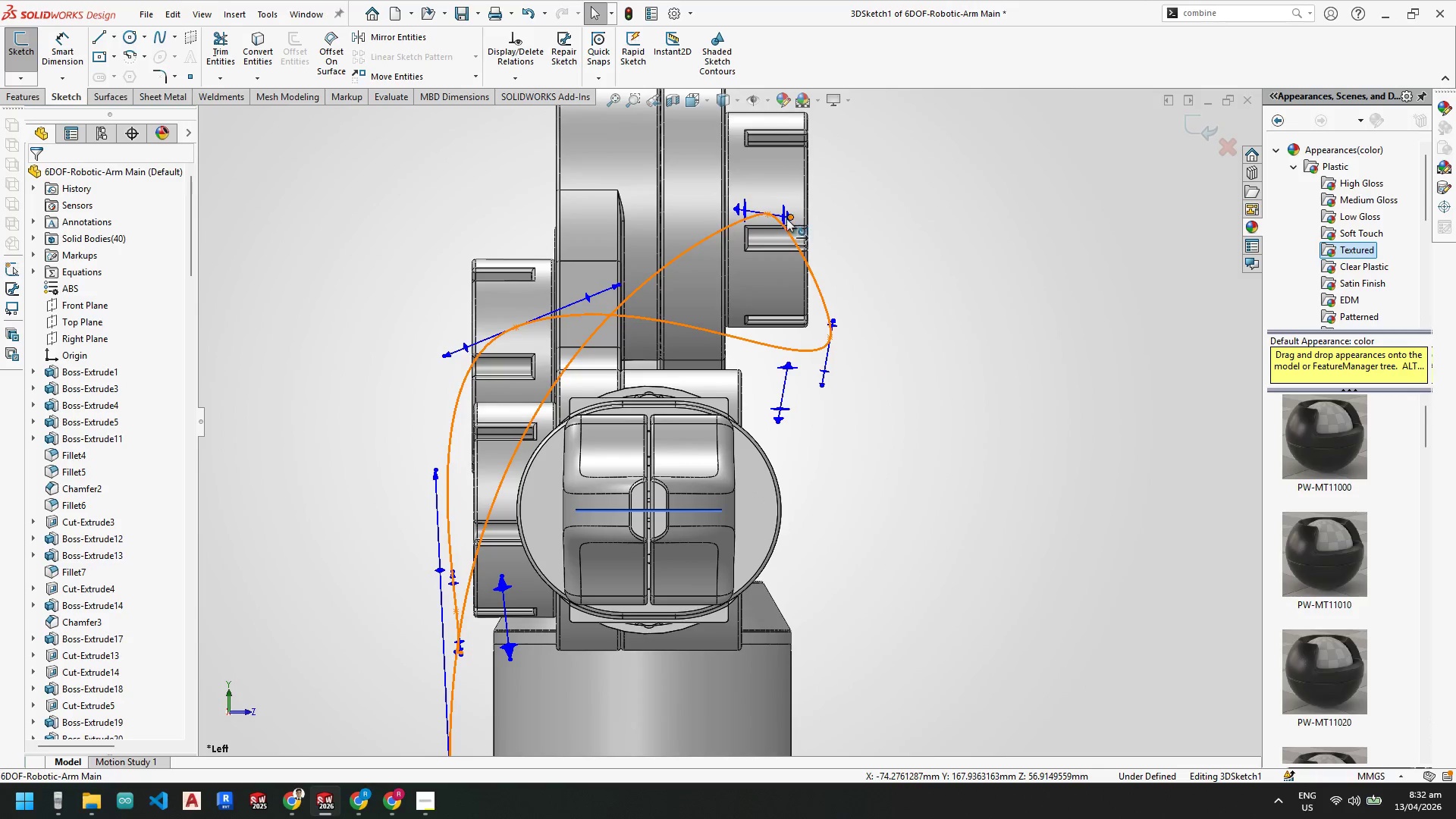 
left_click_drag(start_coordinate=[768, 212], to_coordinate=[764, 201])
 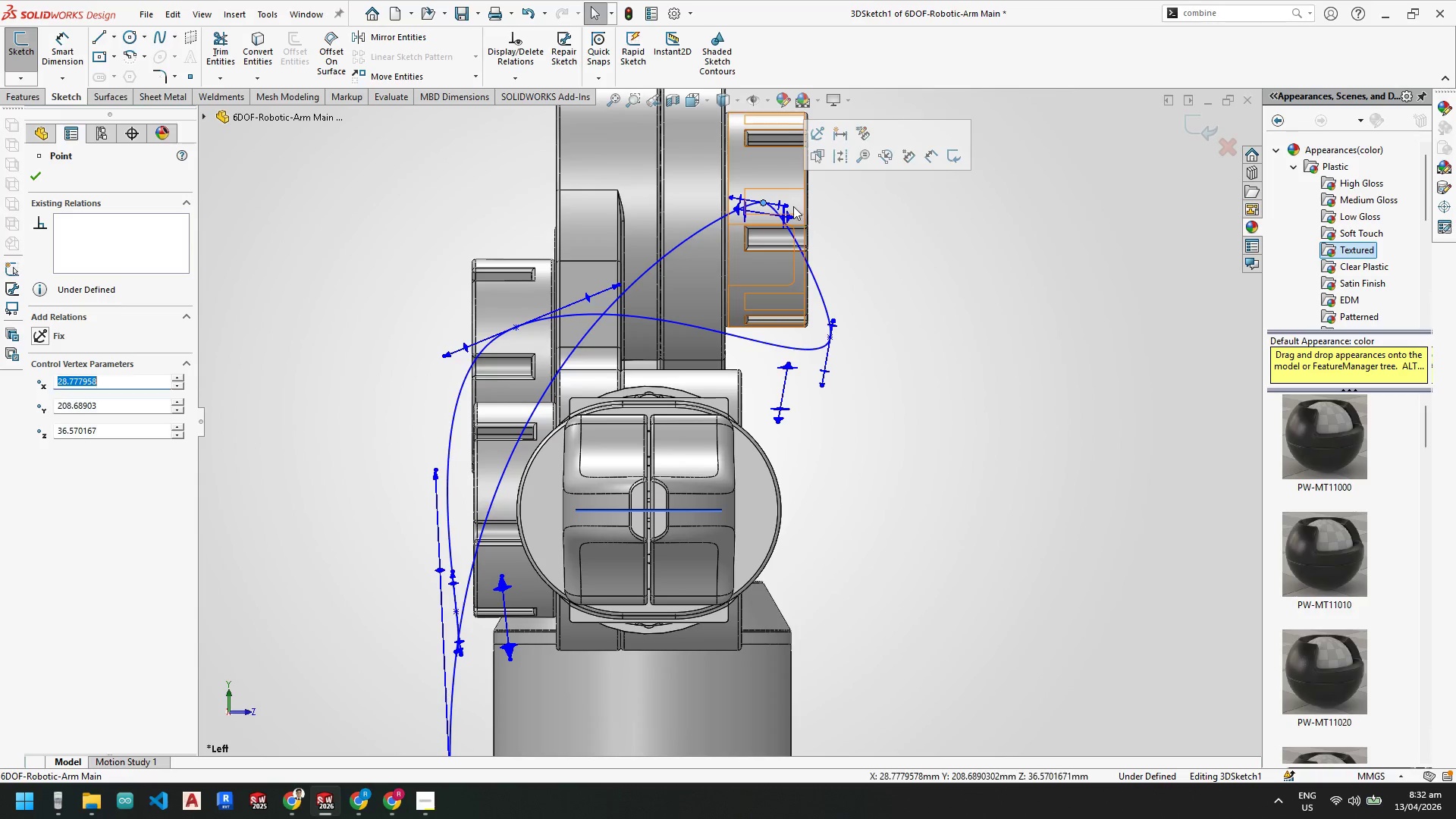 
key(Escape)
 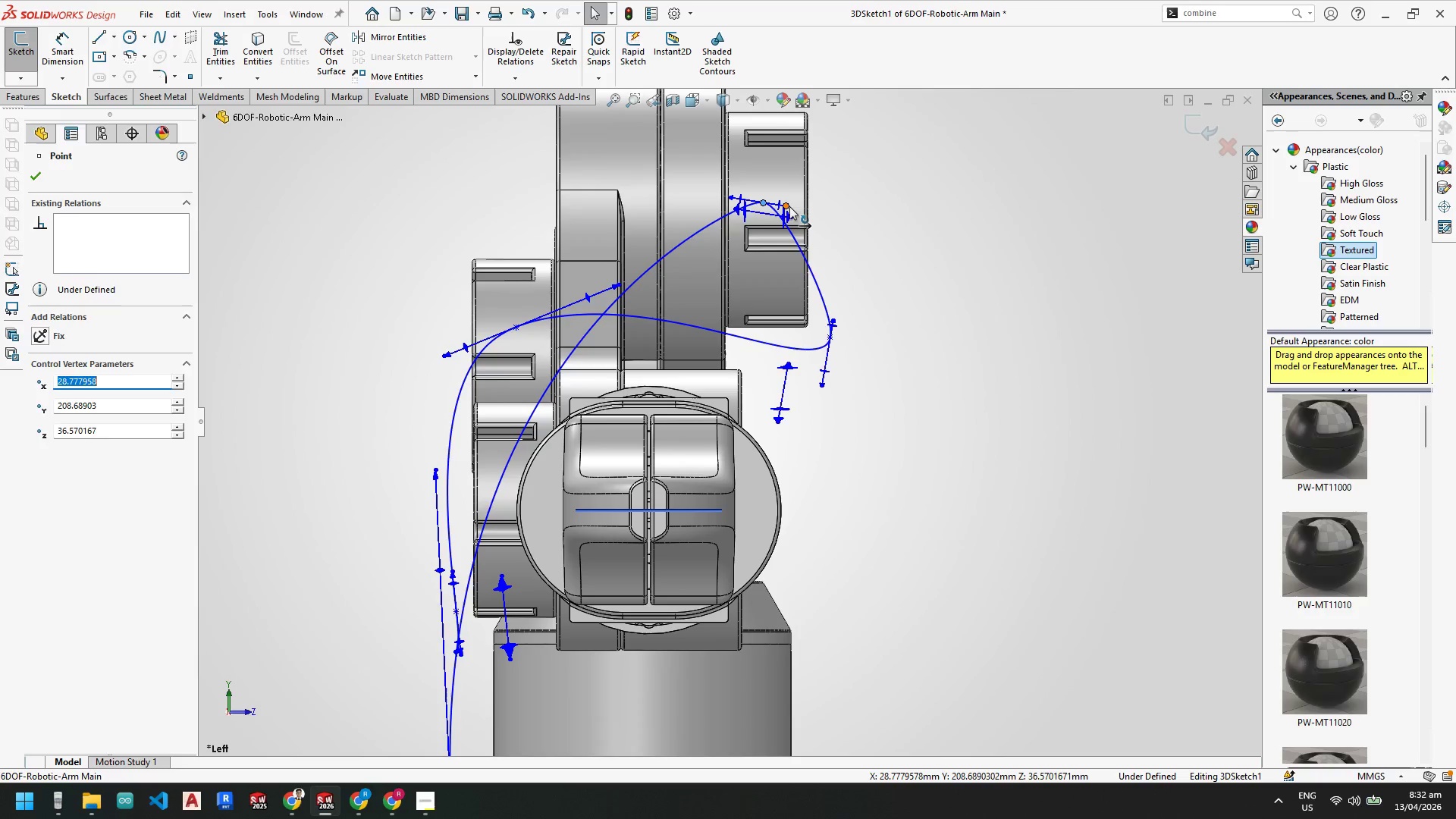 
key(Escape)
 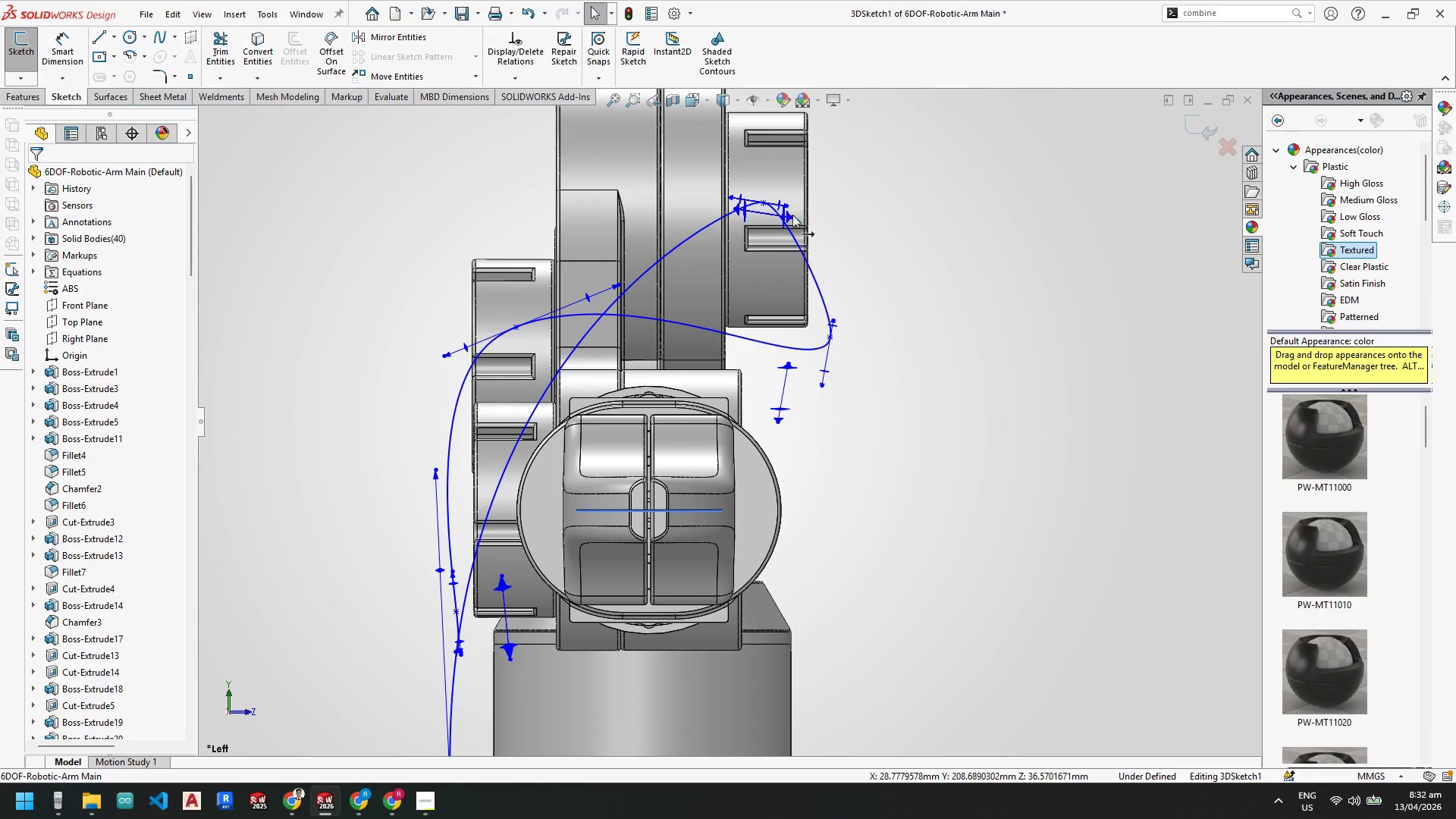 
scroll: coordinate [776, 372], scroll_direction: up, amount: 7.0
 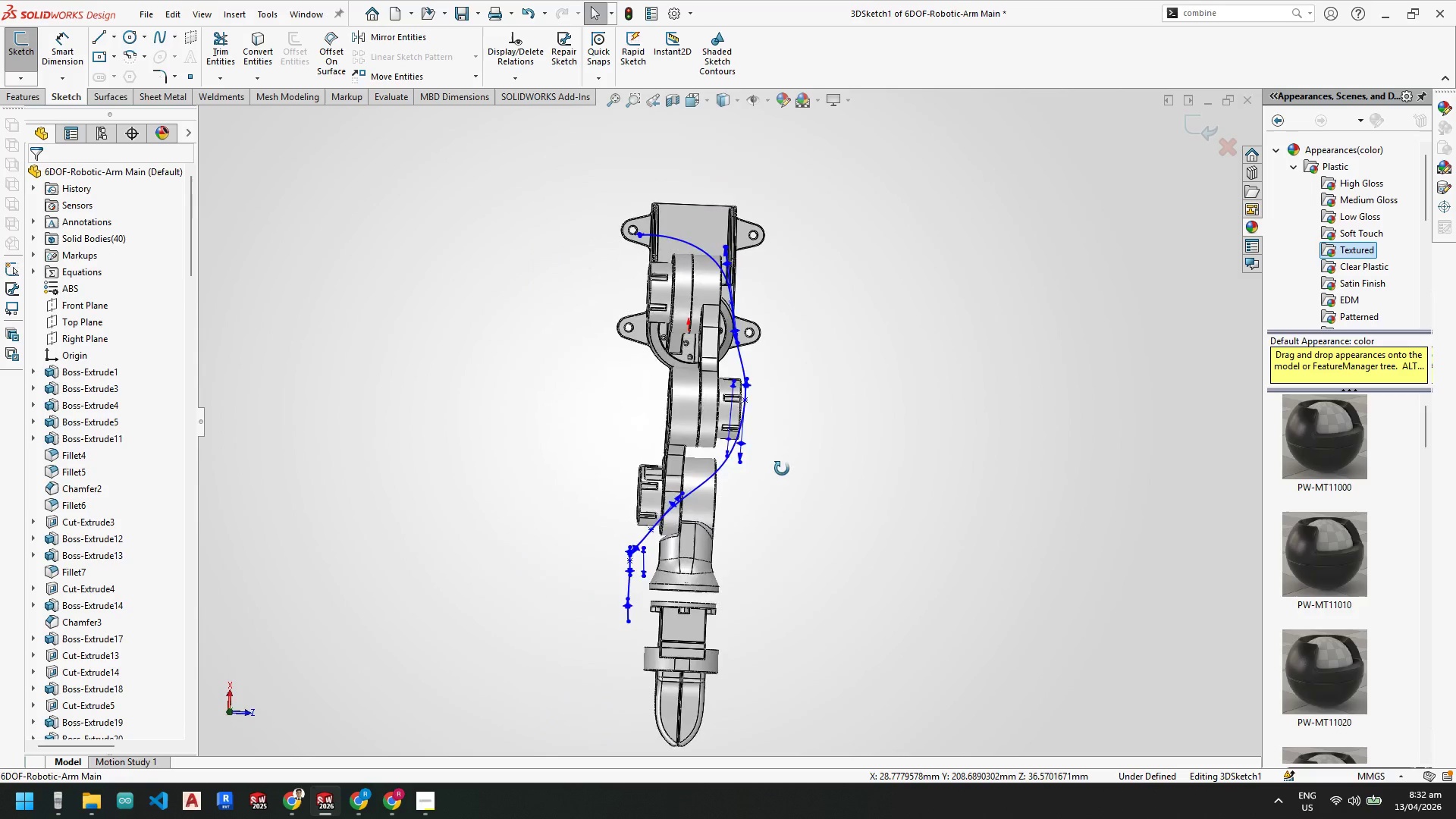 
scroll: coordinate [711, 300], scroll_direction: down, amount: 7.0
 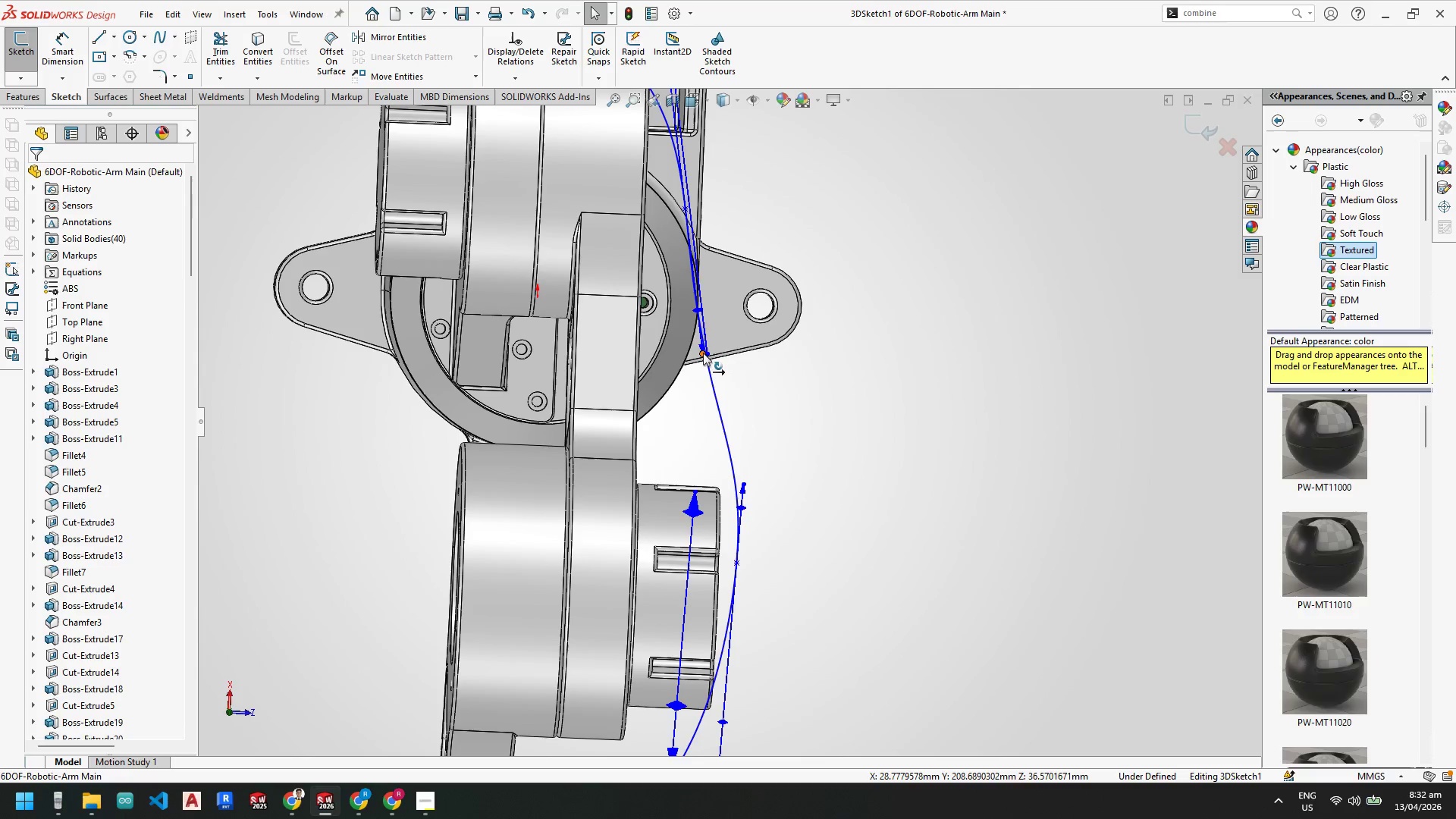 
left_click_drag(start_coordinate=[704, 354], to_coordinate=[734, 347])
 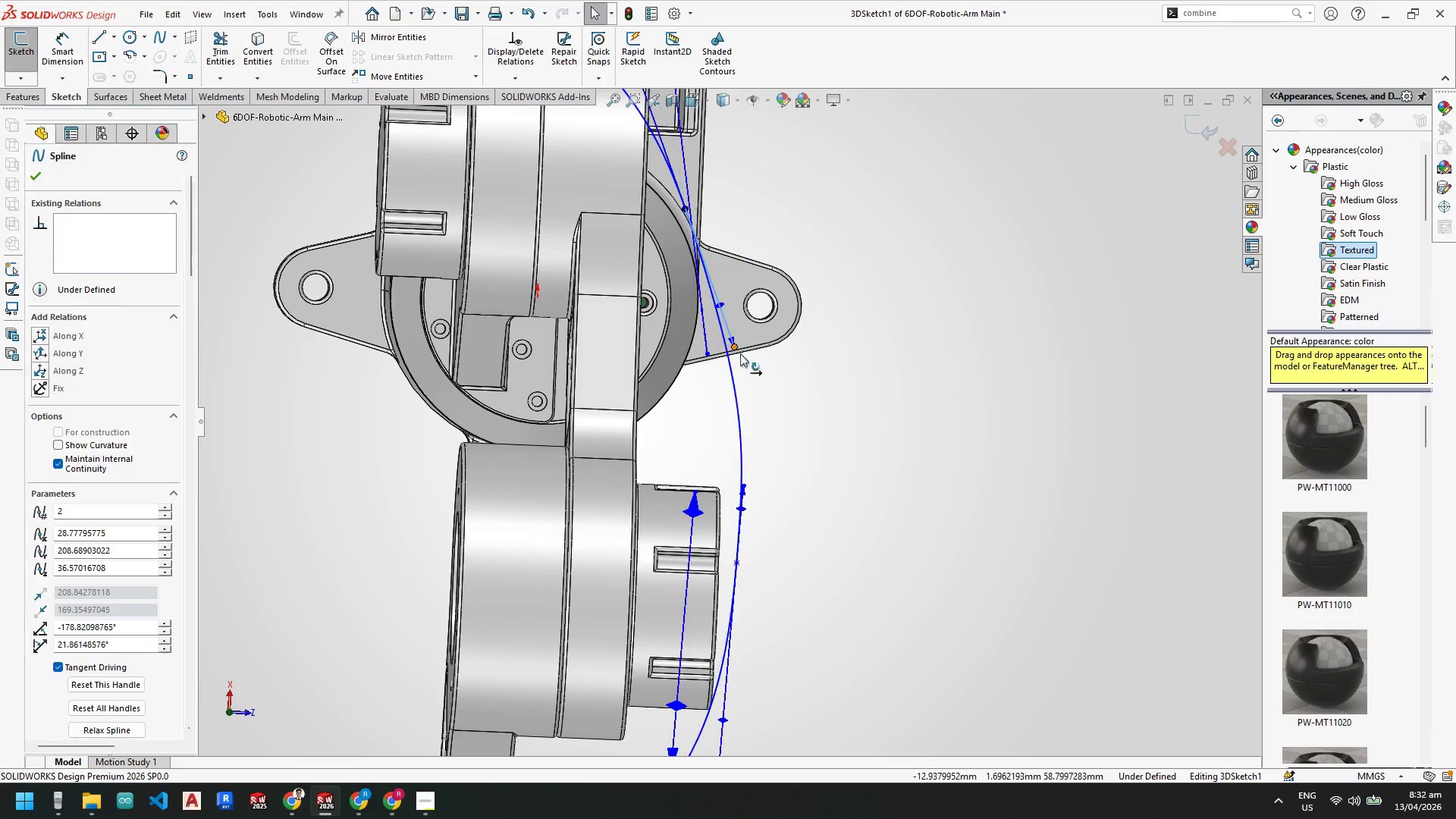 
key(Escape)
 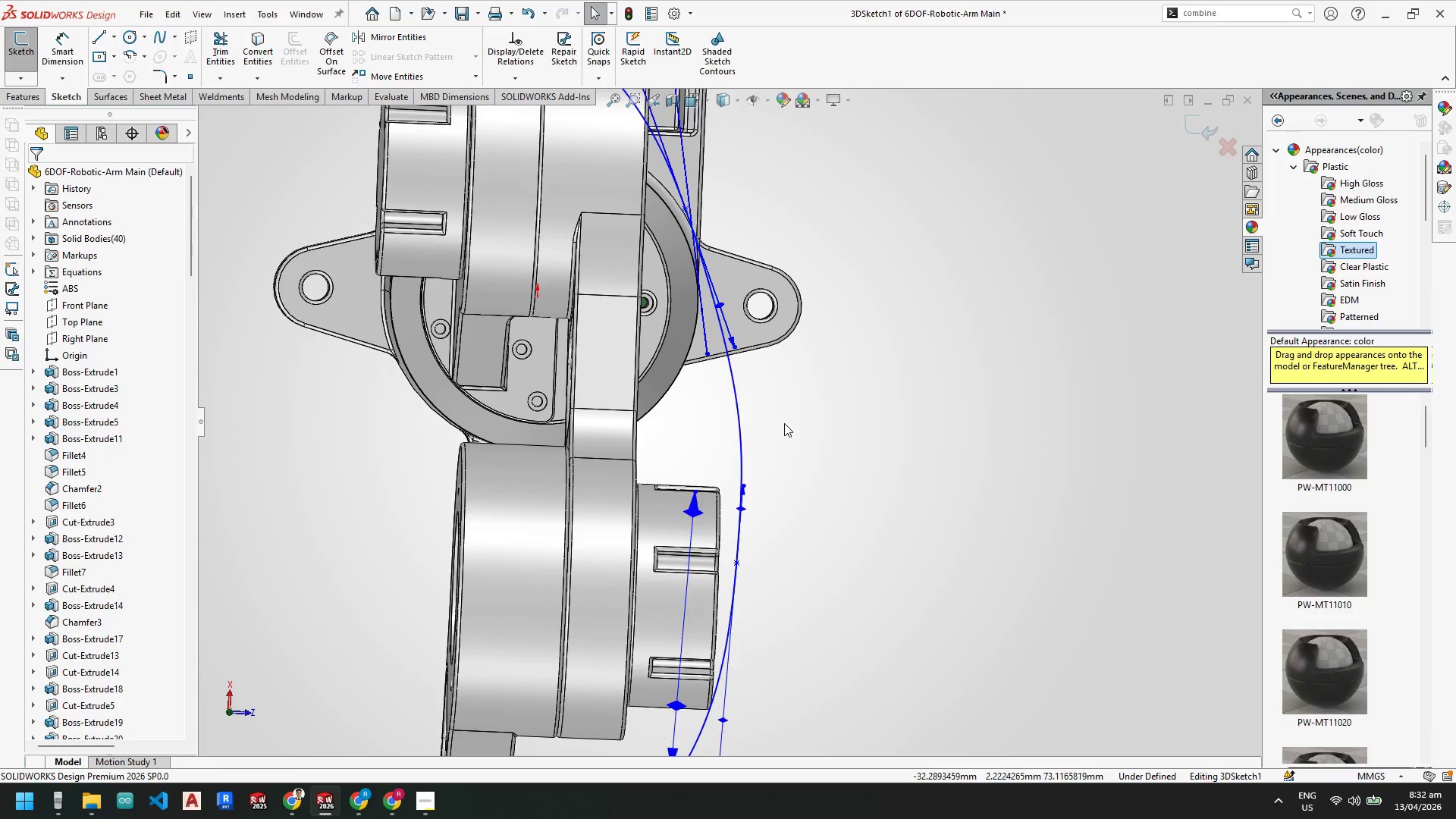 
key(Escape)
 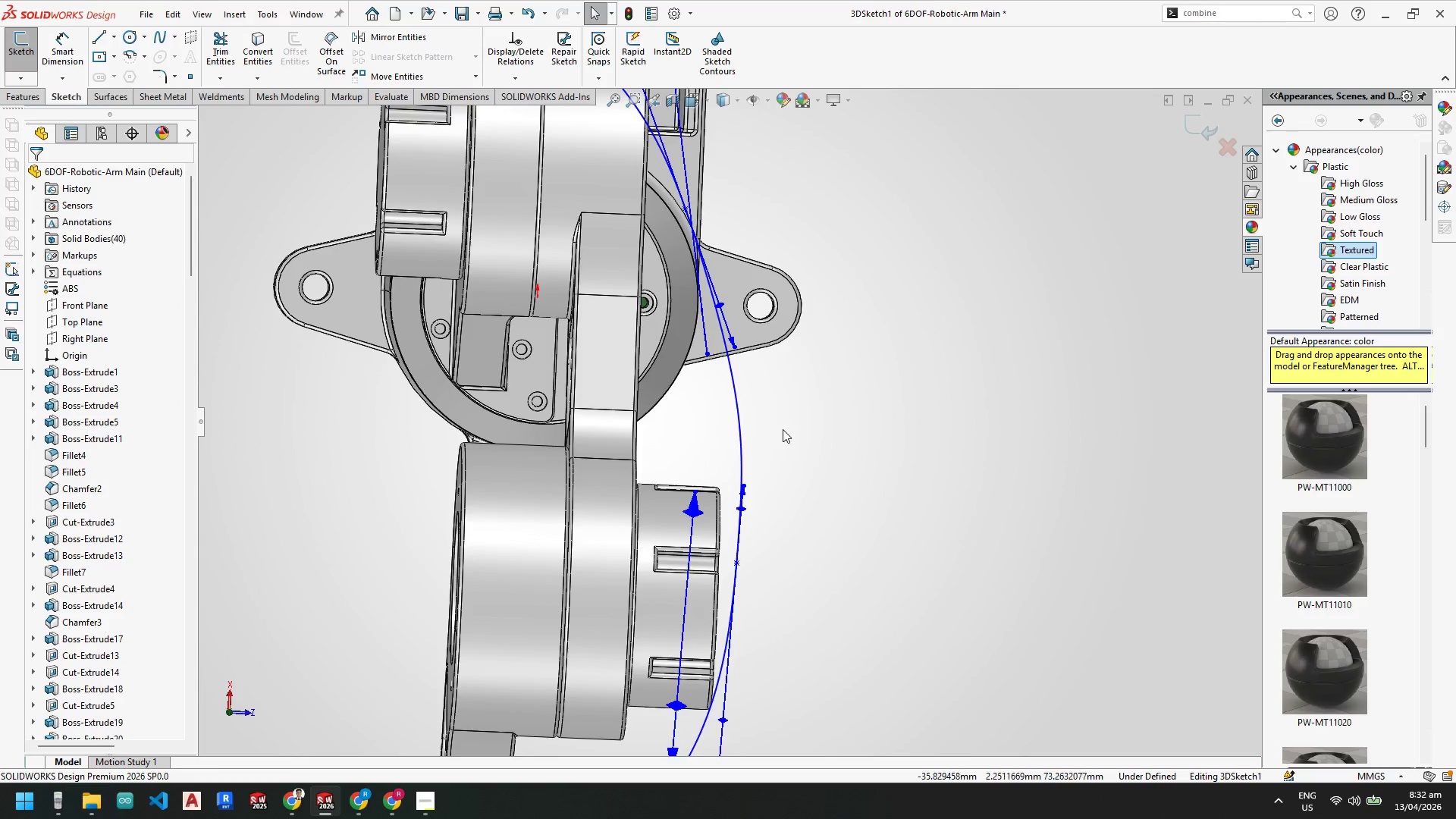 
scroll: coordinate [783, 429], scroll_direction: up, amount: 5.0
 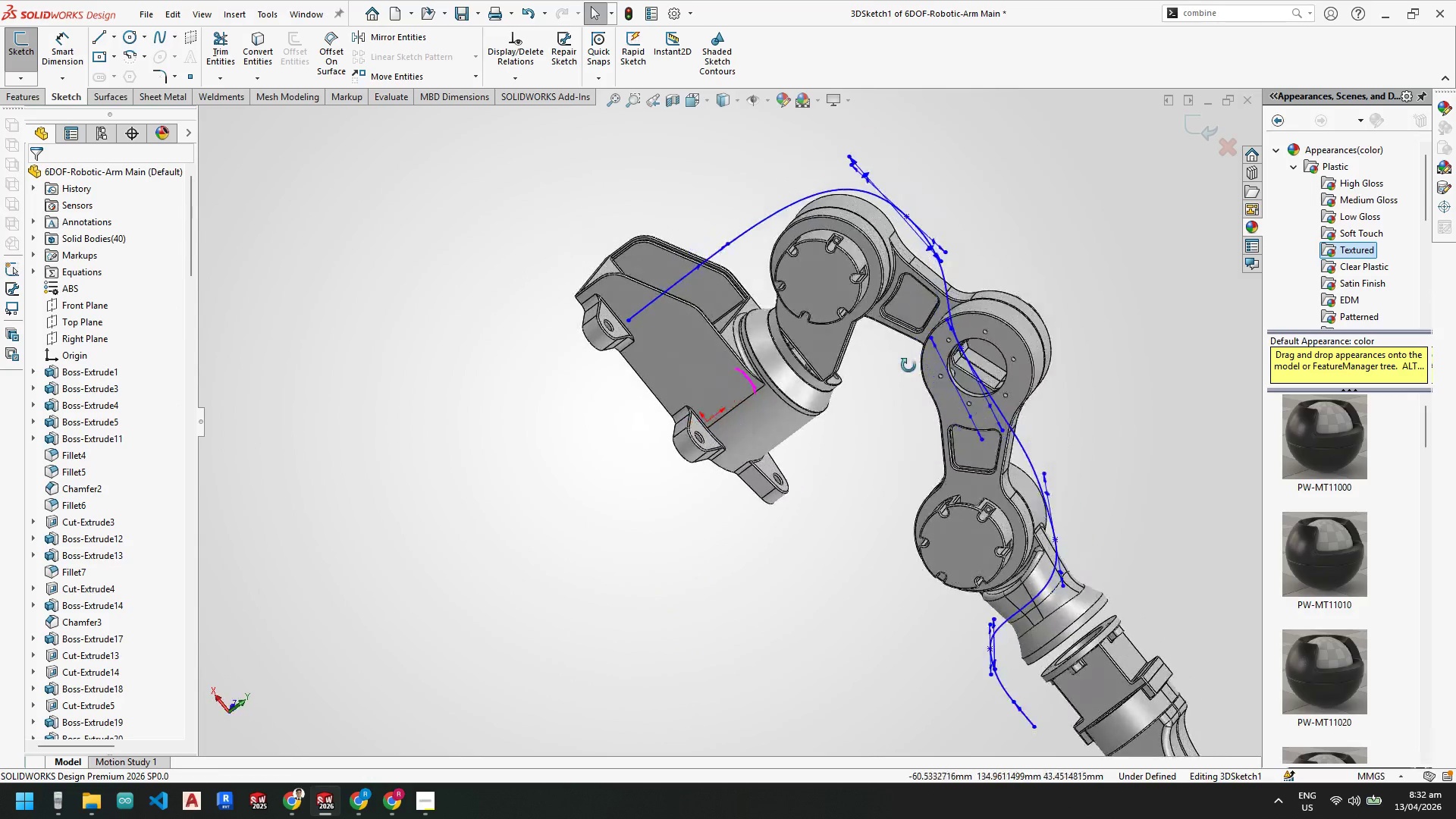 
key(Escape)
 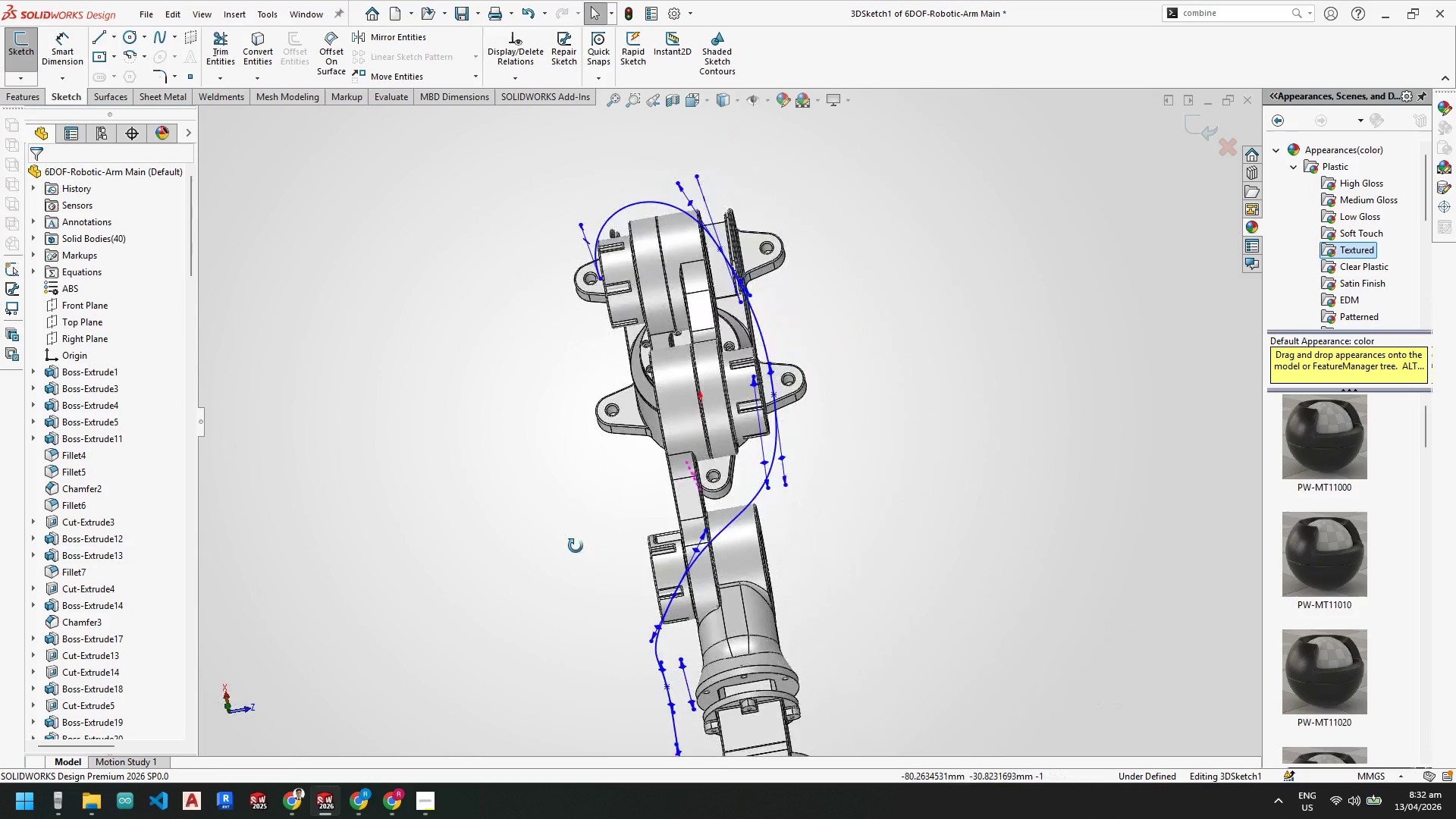 
scroll: coordinate [764, 412], scroll_direction: down, amount: 2.0
 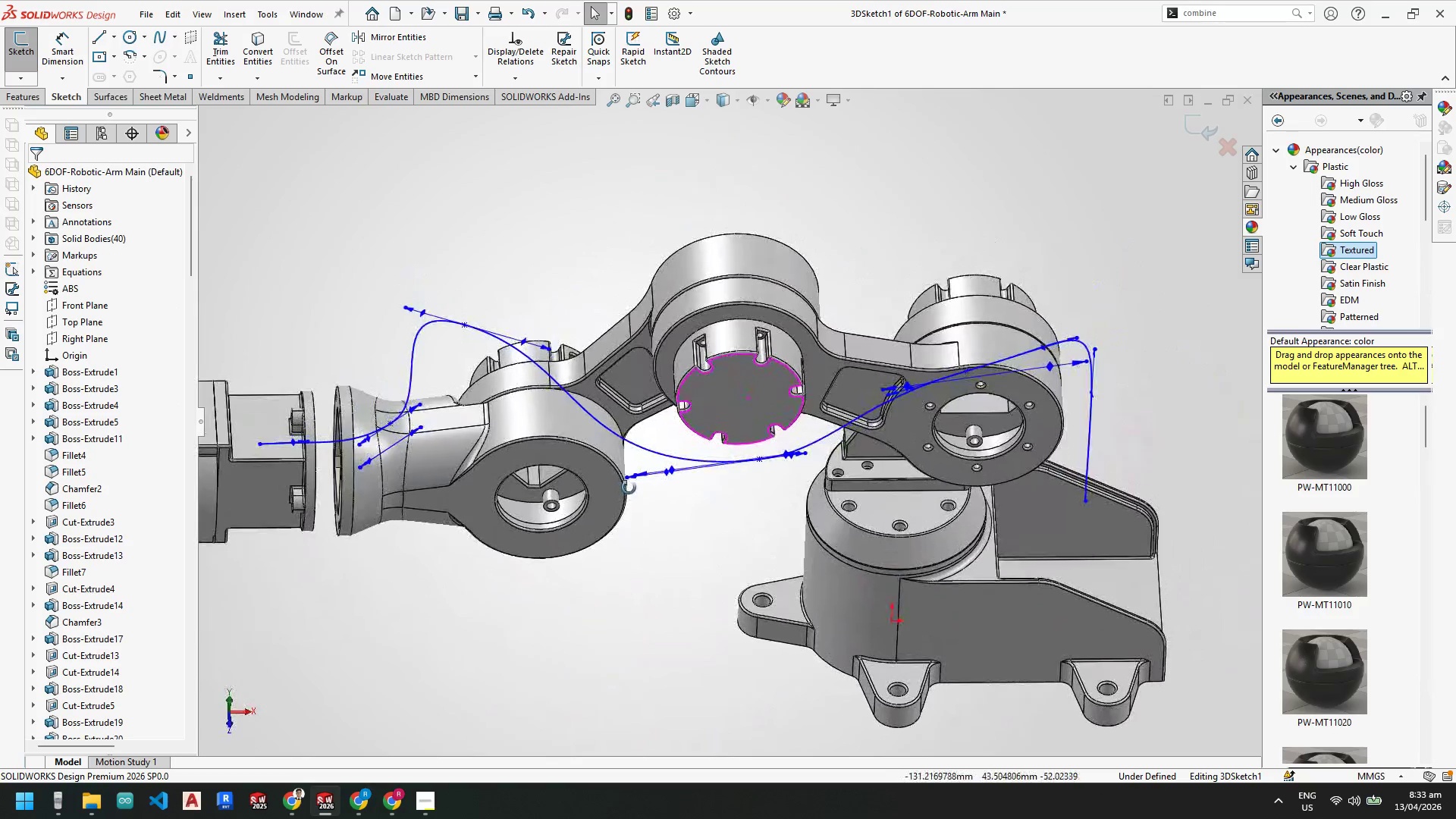 
scroll: coordinate [594, 484], scroll_direction: up, amount: 3.0
 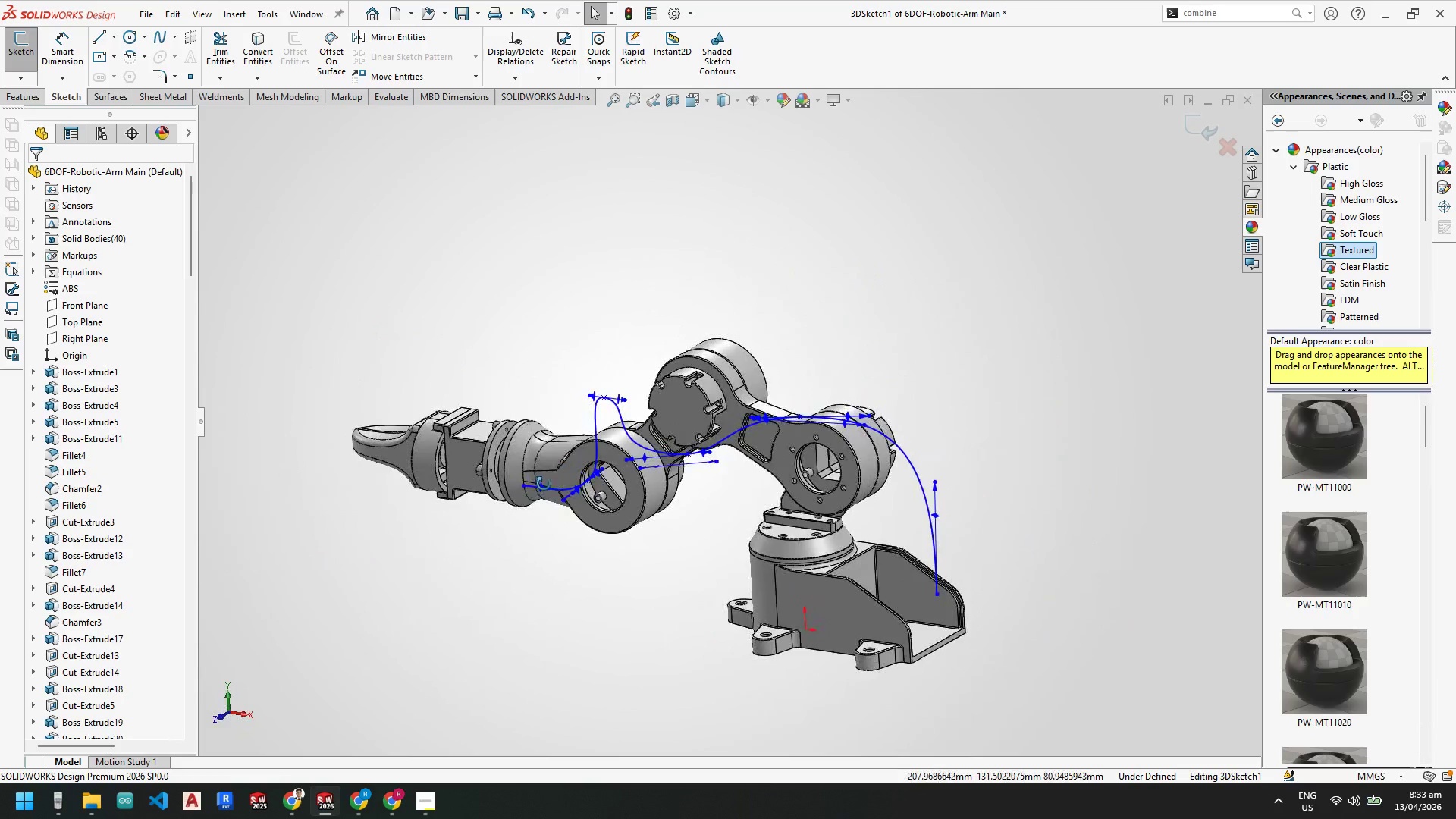 
left_click([912, 398])
 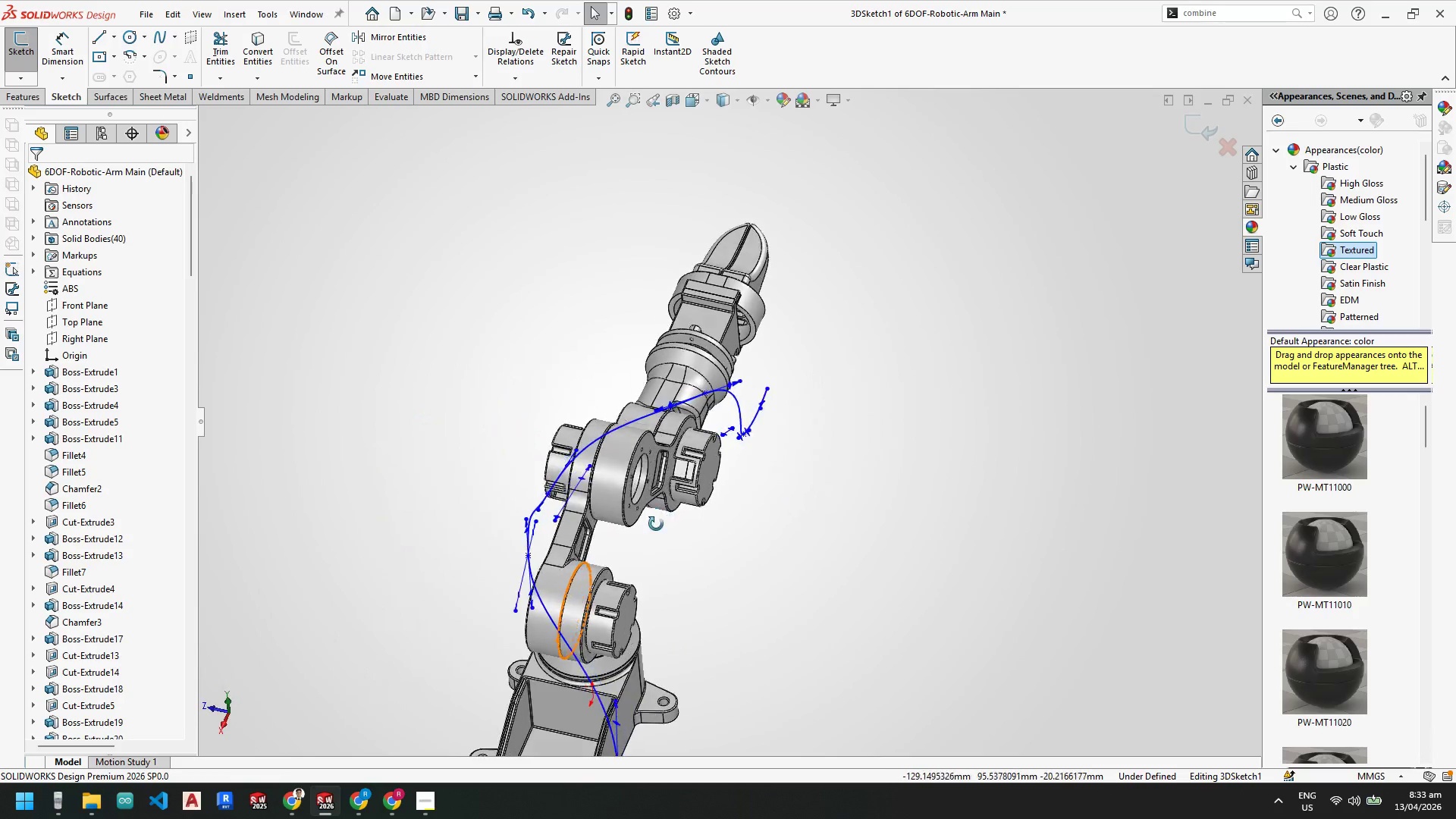 
wait(12.59)
 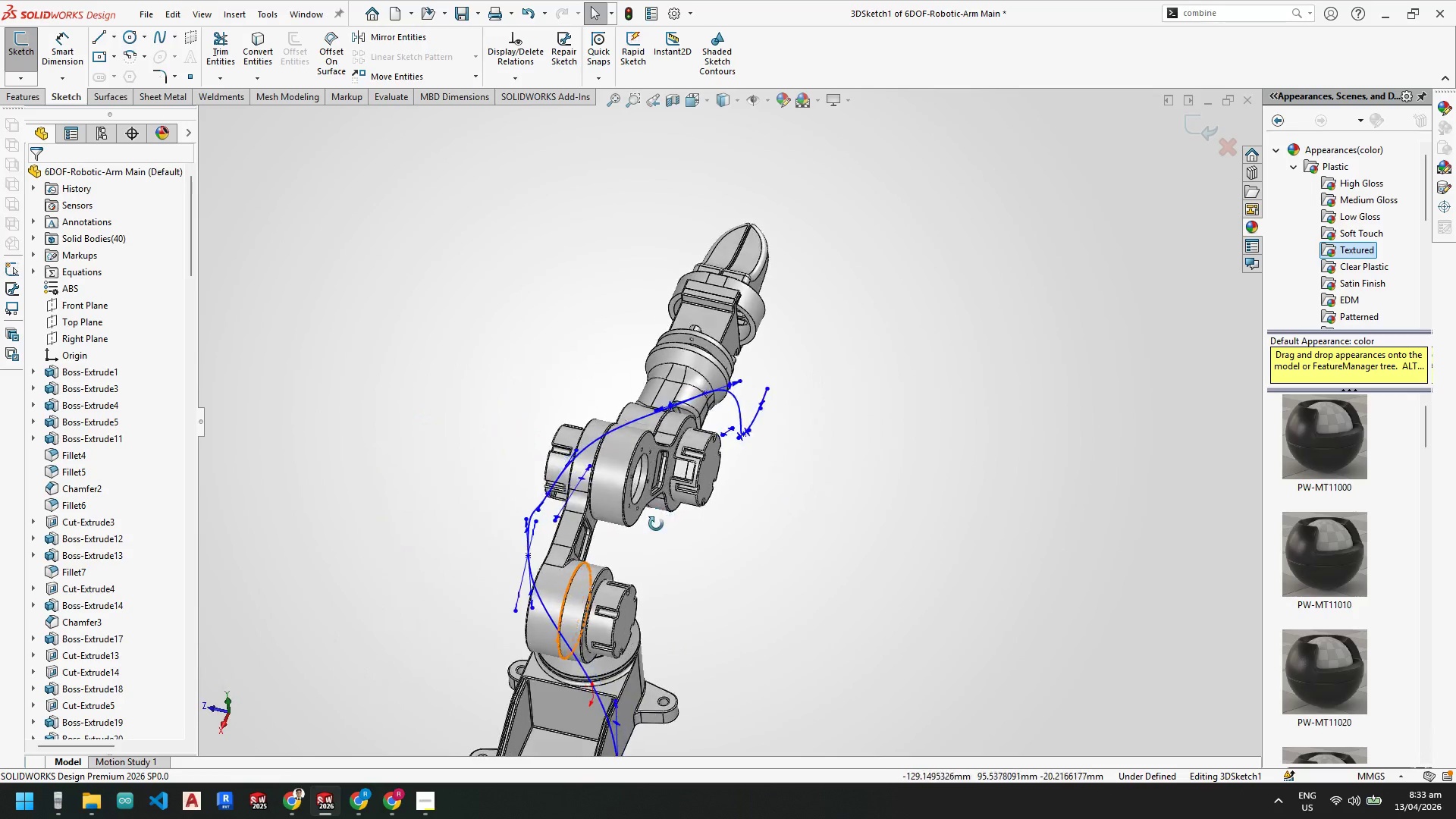 
left_click([613, 623])
 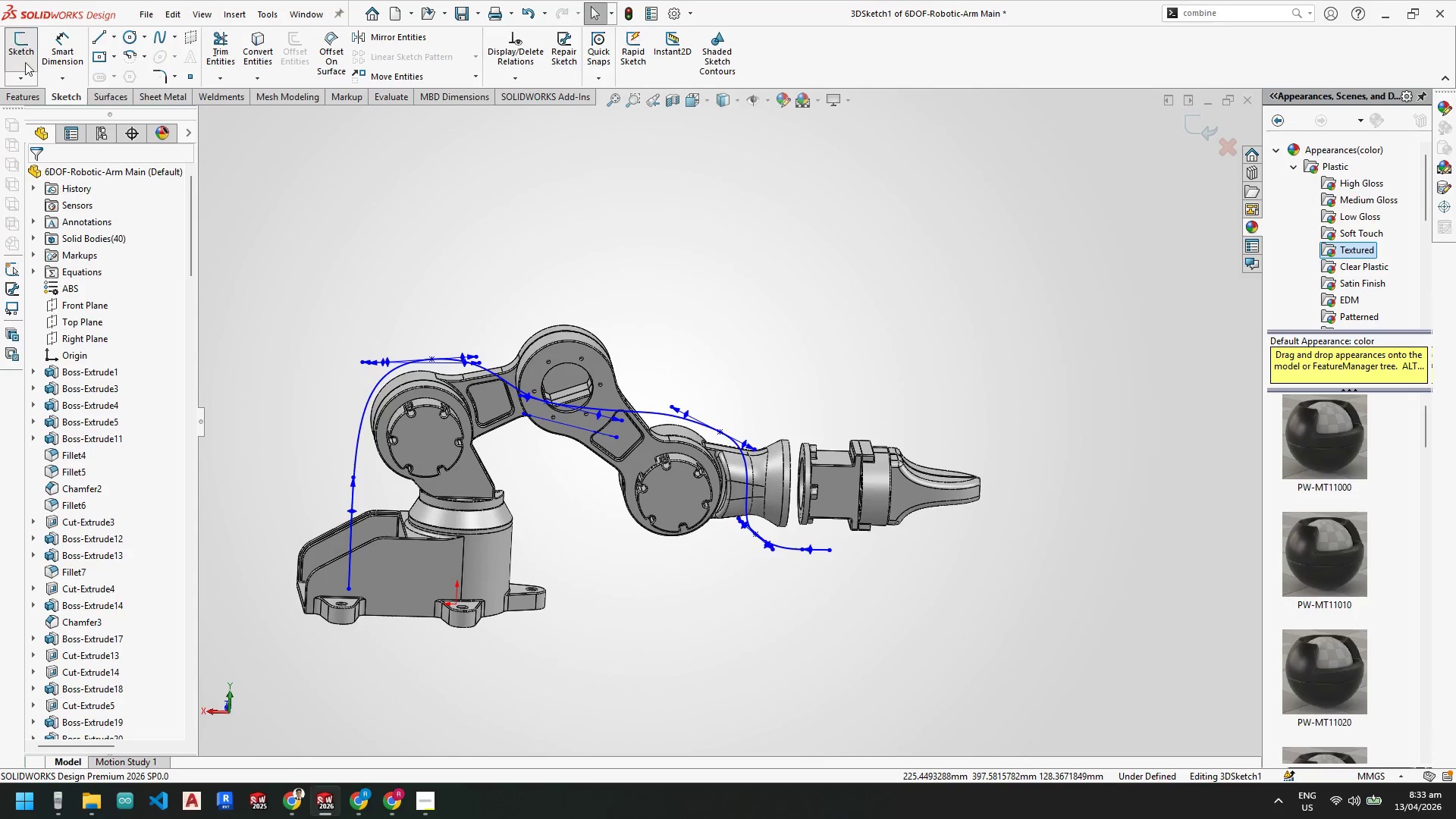 
left_click([24, 82])
 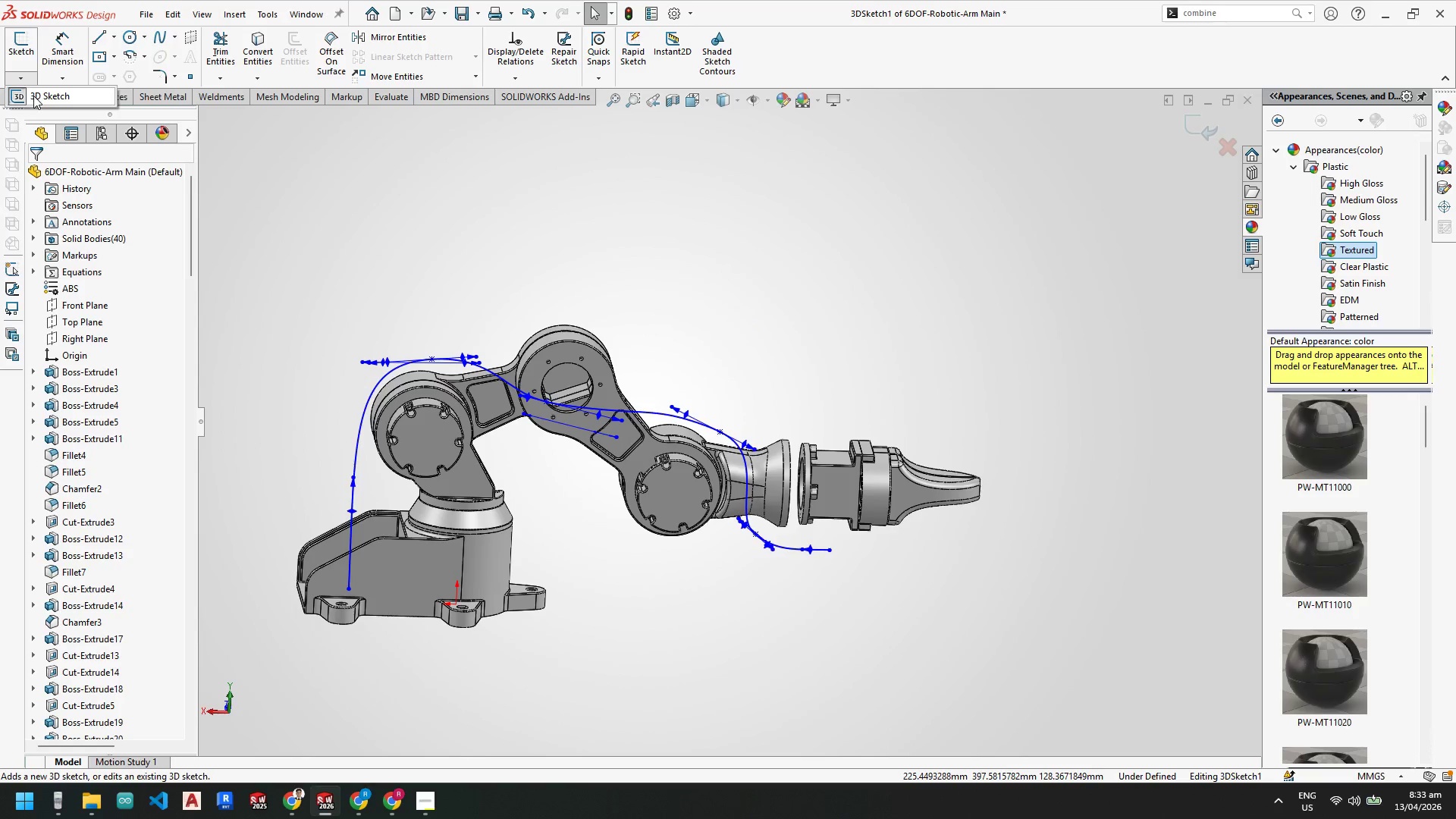 
left_click([33, 96])
 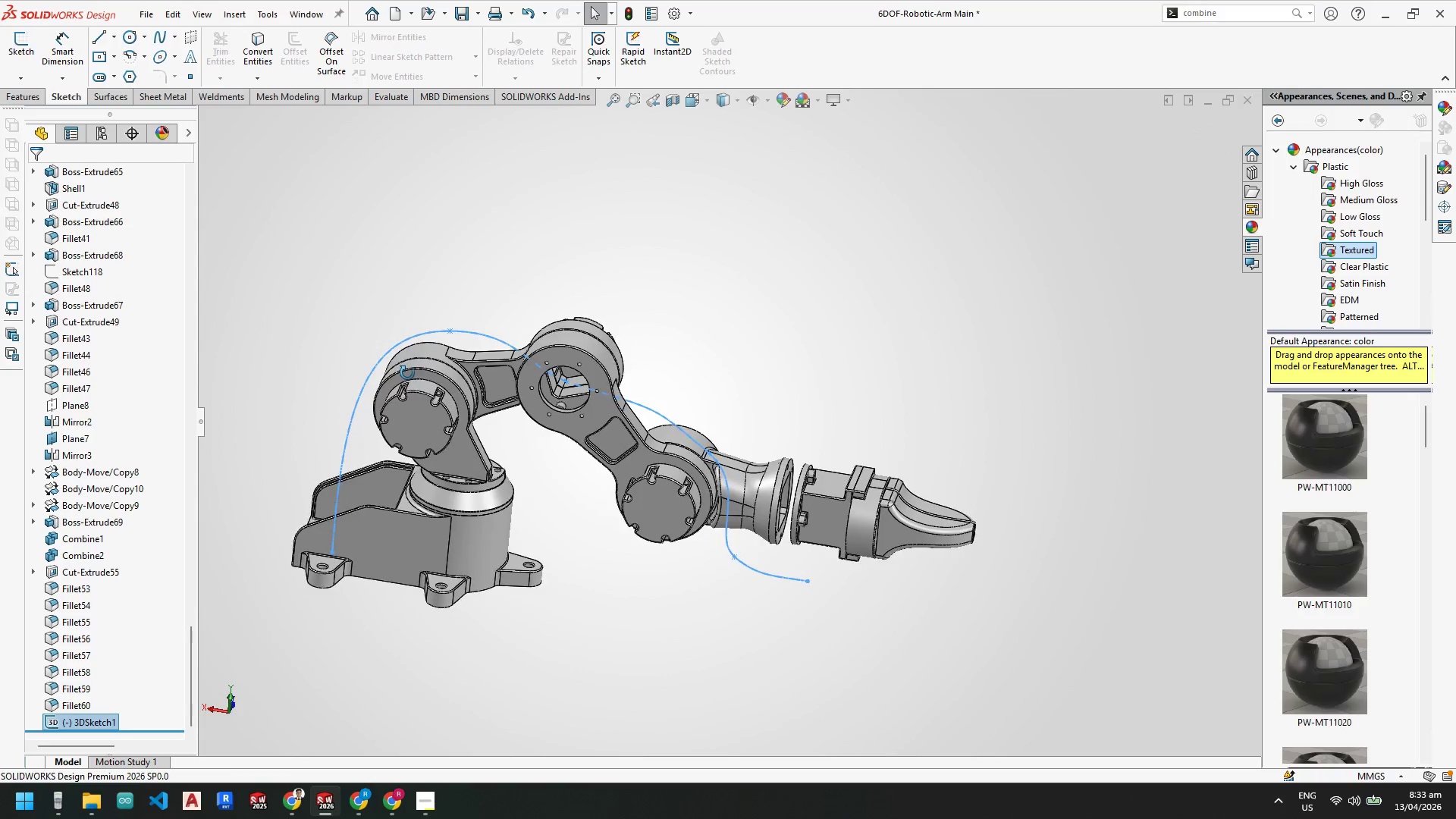 
scroll: coordinate [458, 418], scroll_direction: down, amount: 4.0
 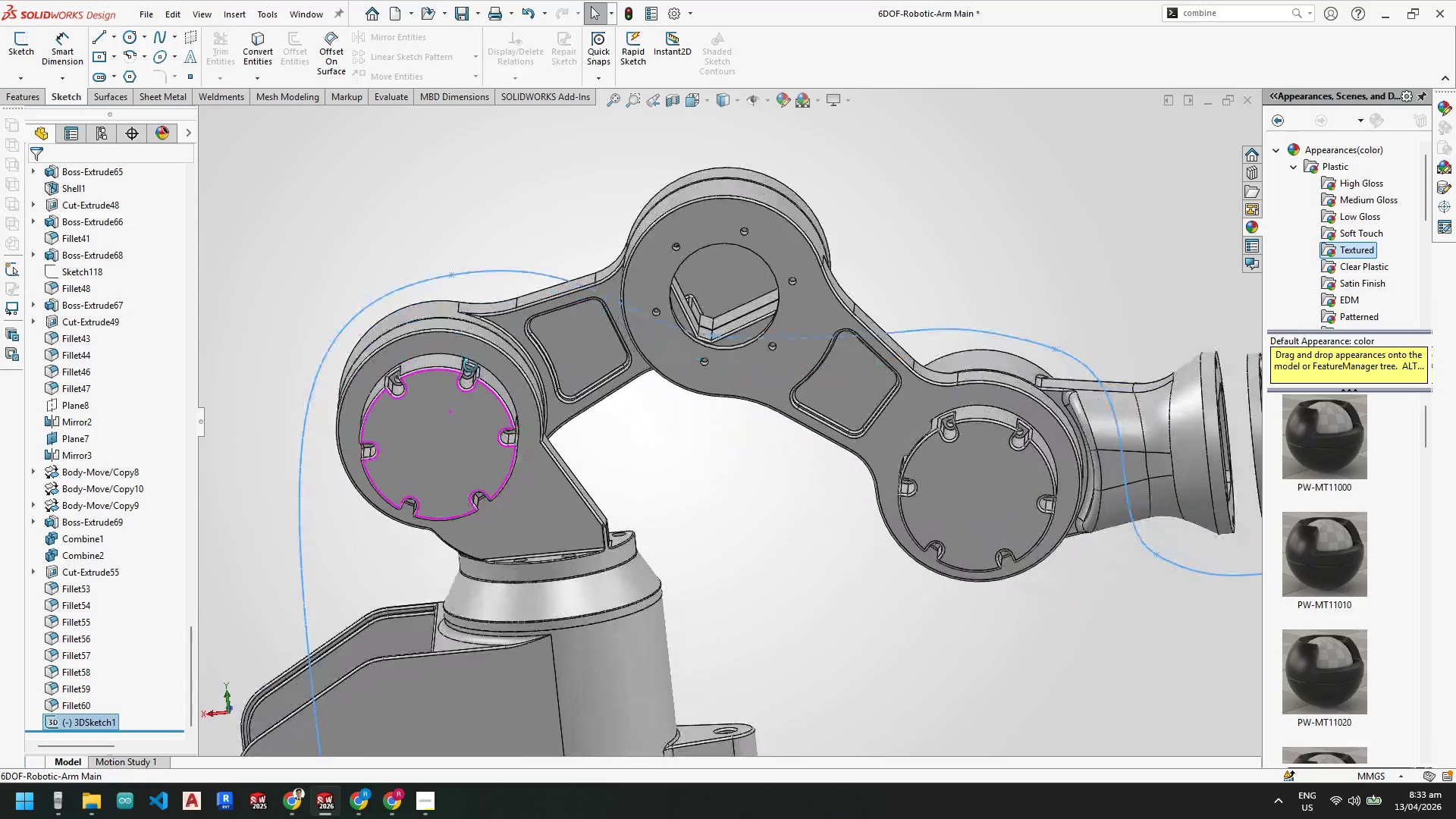 
scroll: coordinate [593, 472], scroll_direction: up, amount: 5.0
 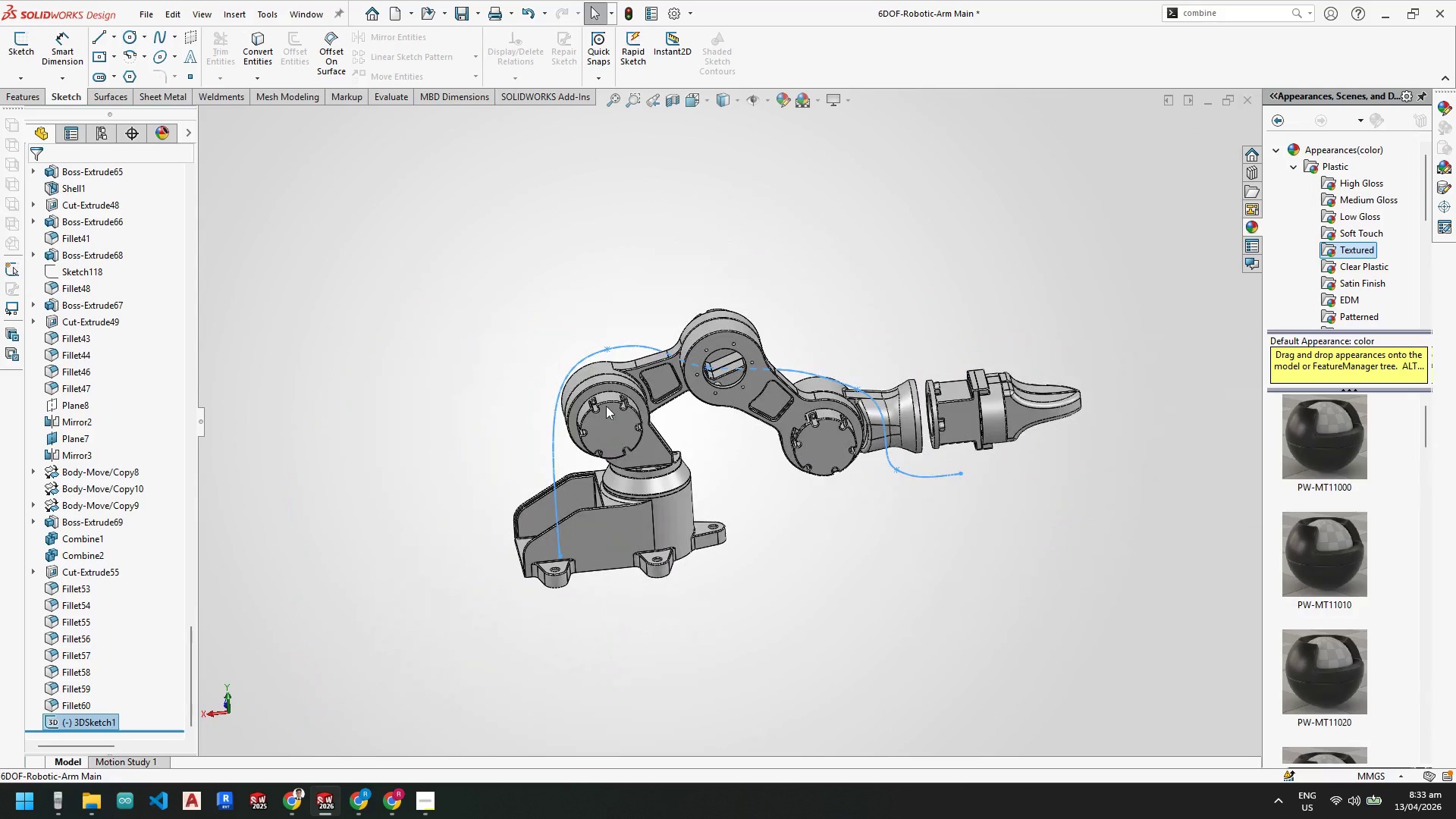 
scroll: coordinate [604, 568], scroll_direction: down, amount: 4.0
 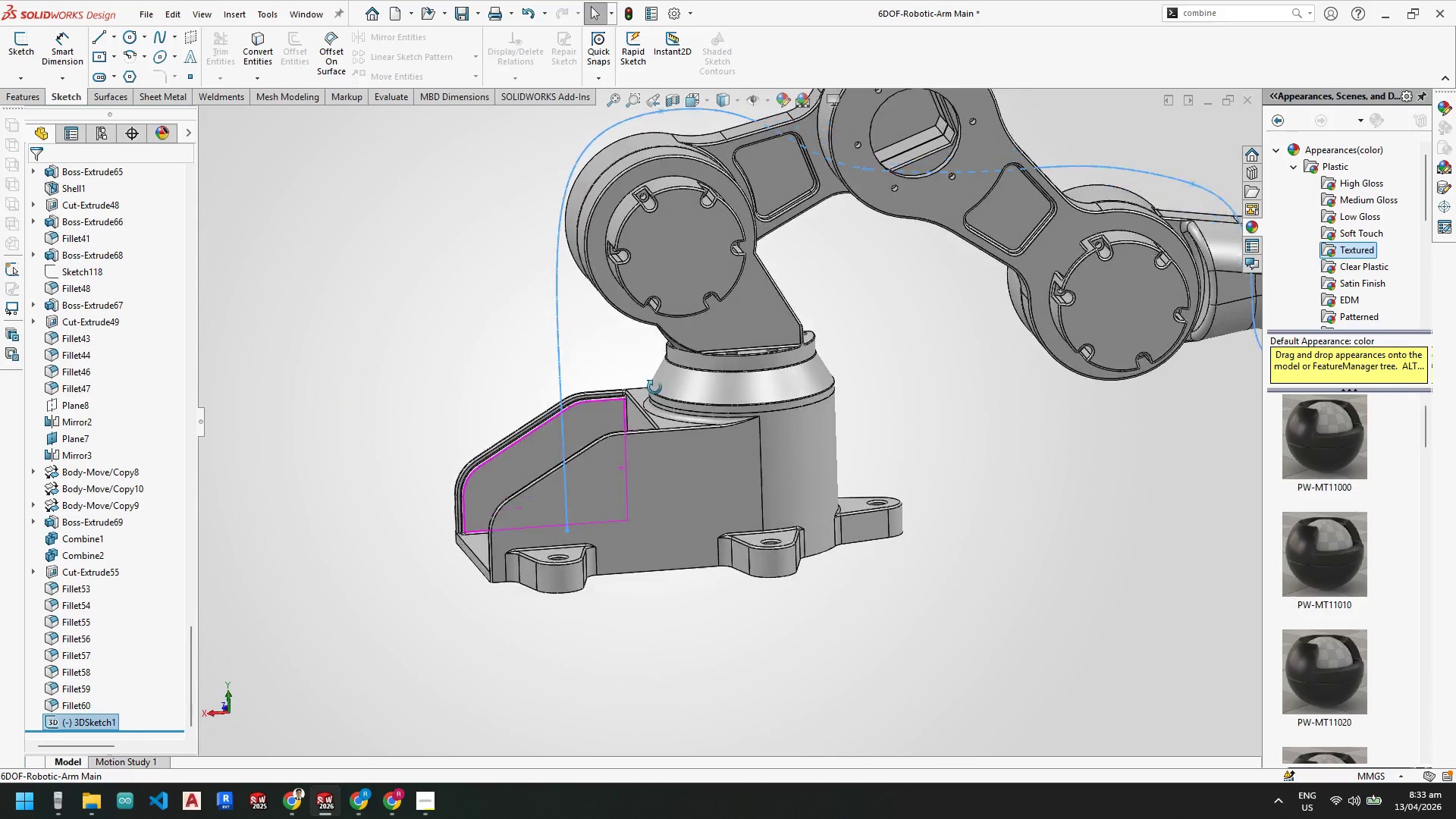 
scroll: coordinate [635, 235], scroll_direction: up, amount: 1.0
 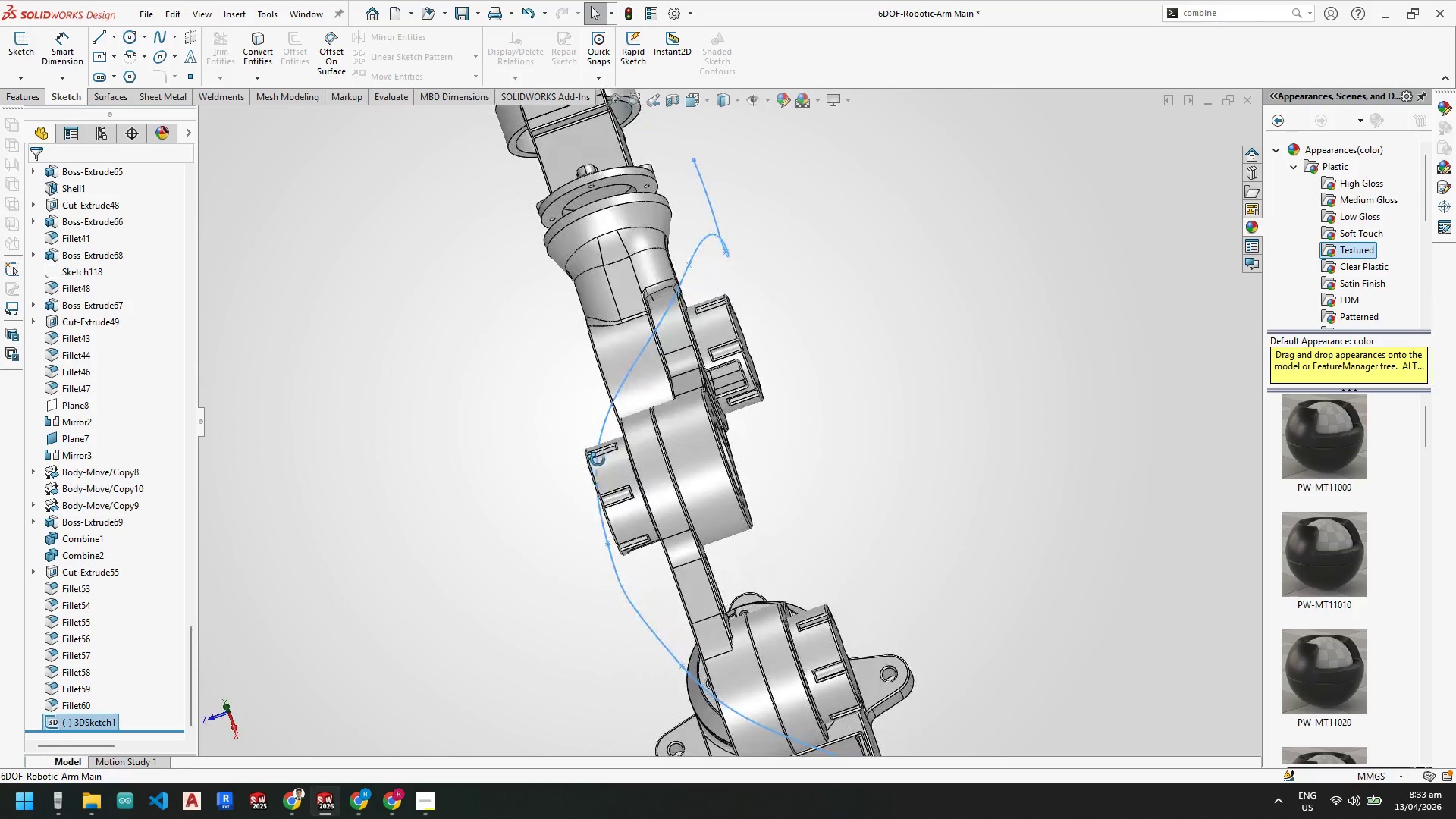 
wait(5.71)
 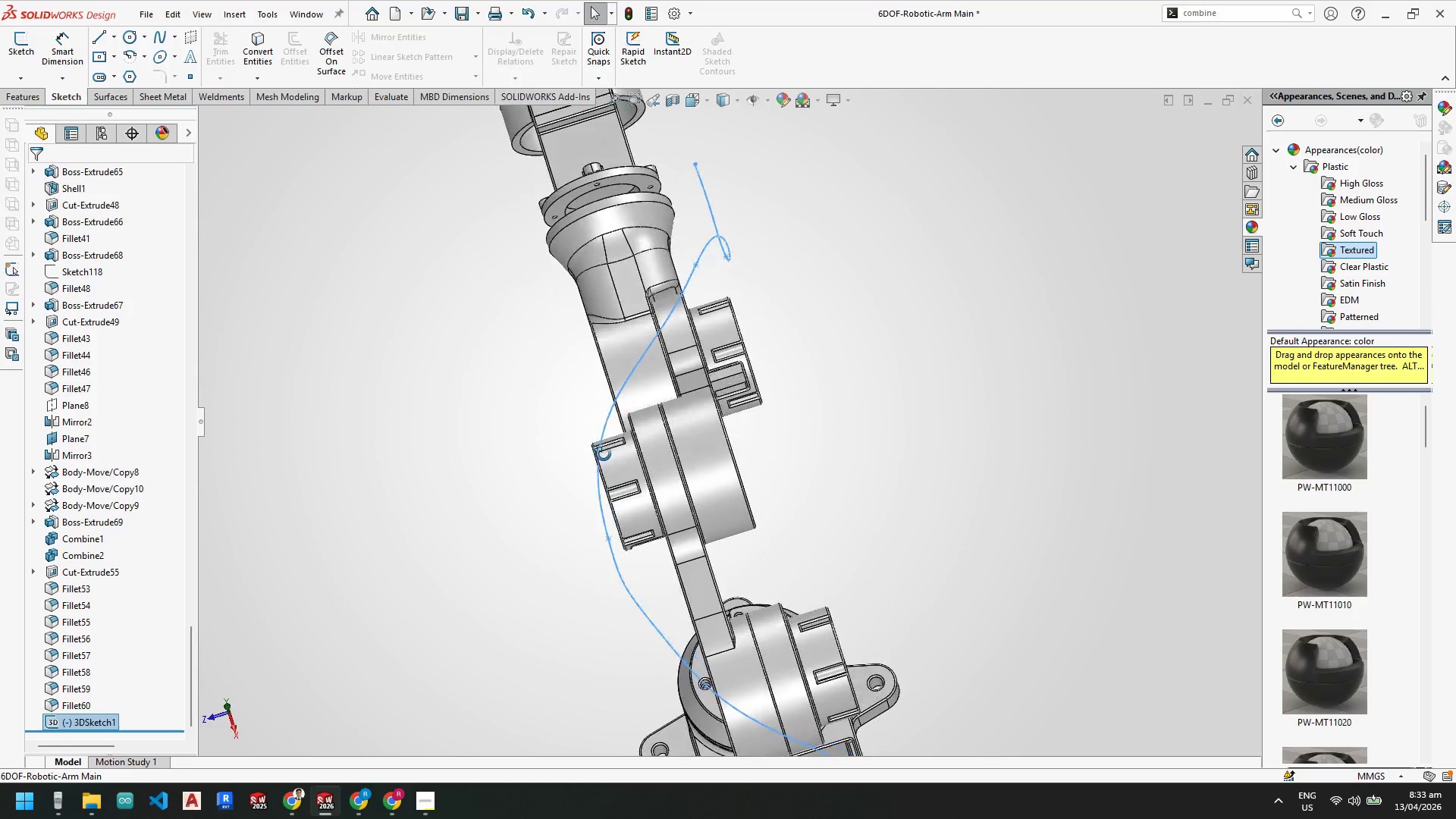 
scroll: coordinate [721, 403], scroll_direction: down, amount: 4.0
 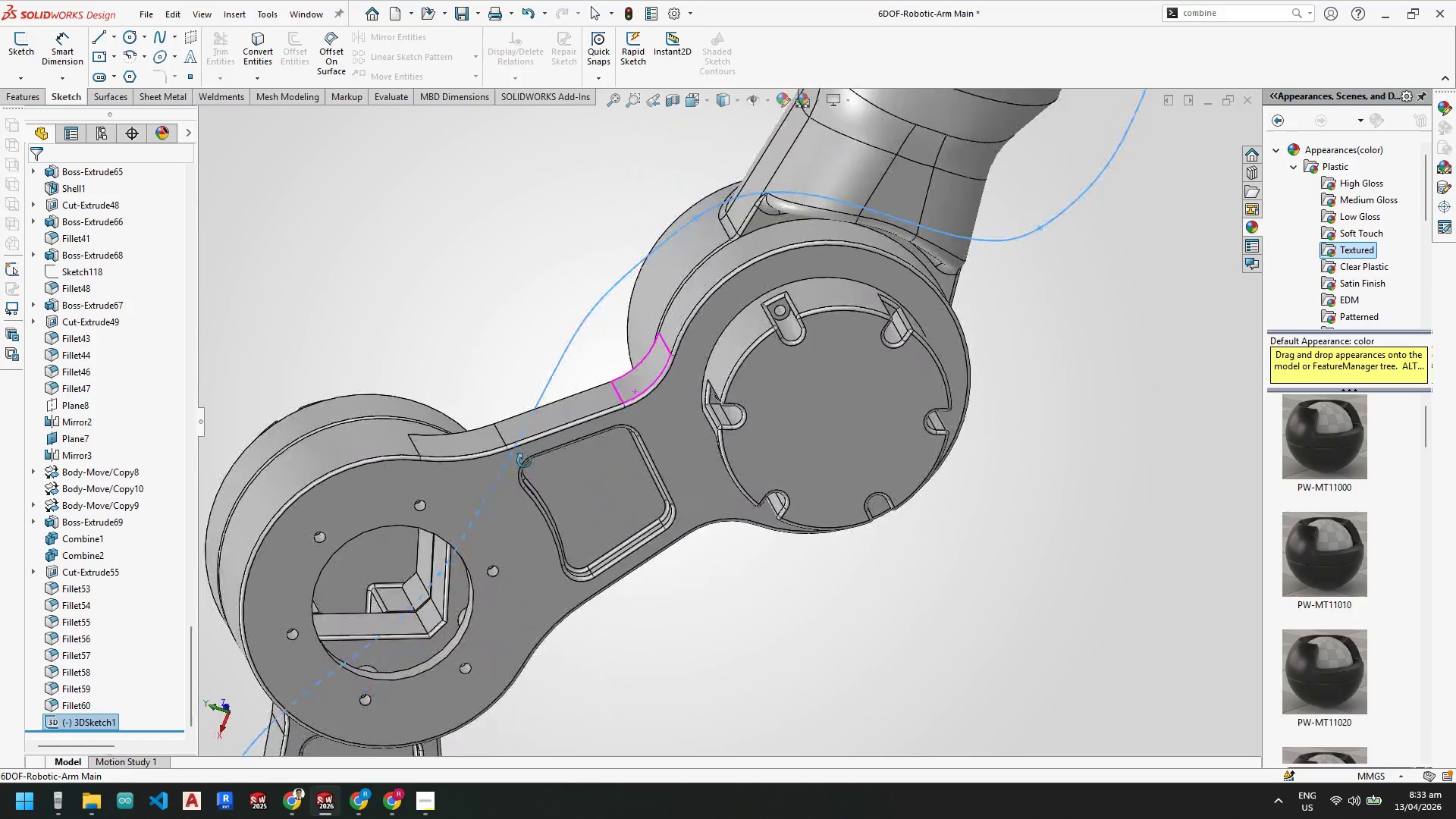 
wait(11.23)
 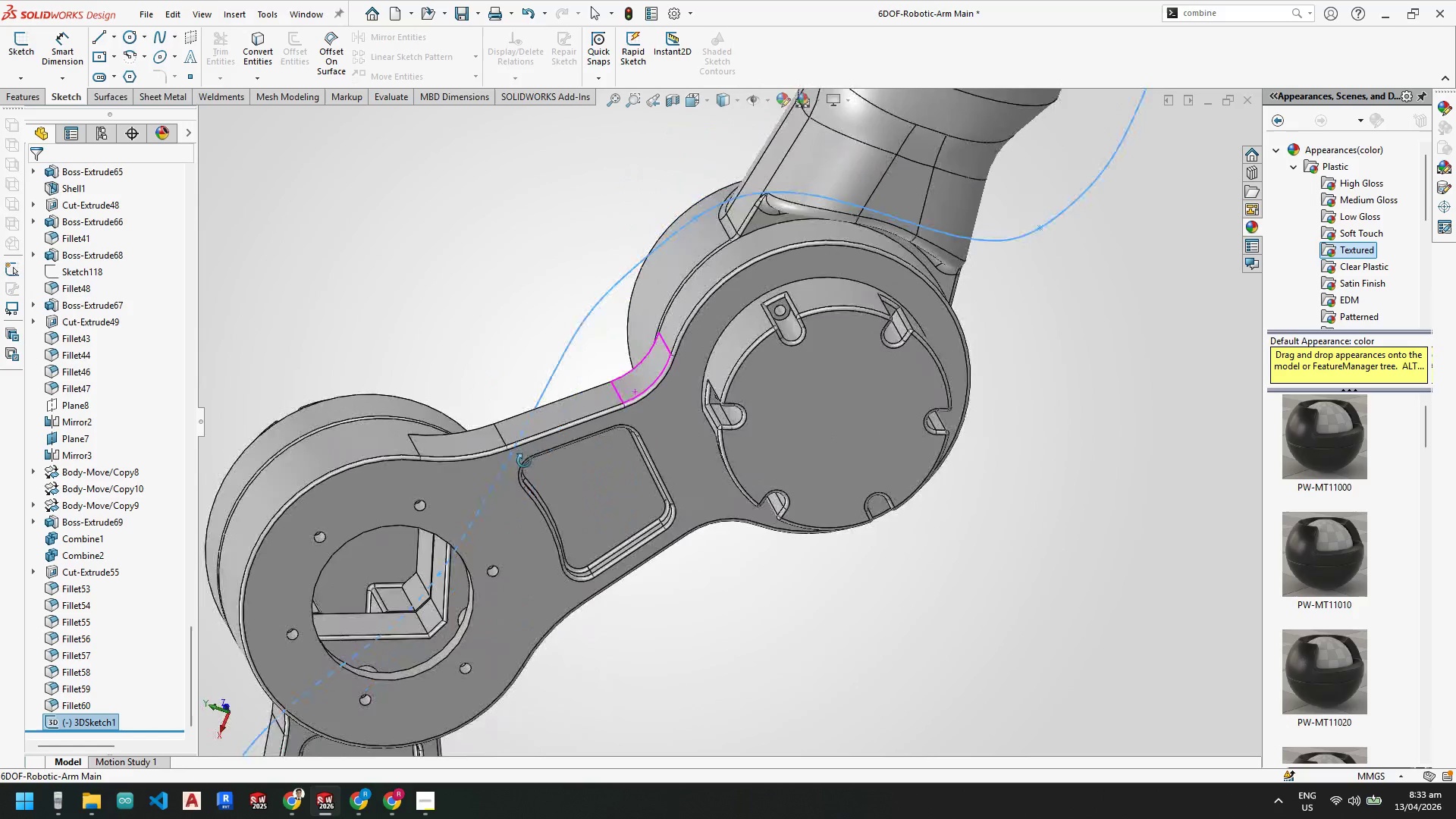 
scroll: coordinate [618, 410], scroll_direction: up, amount: 6.0
 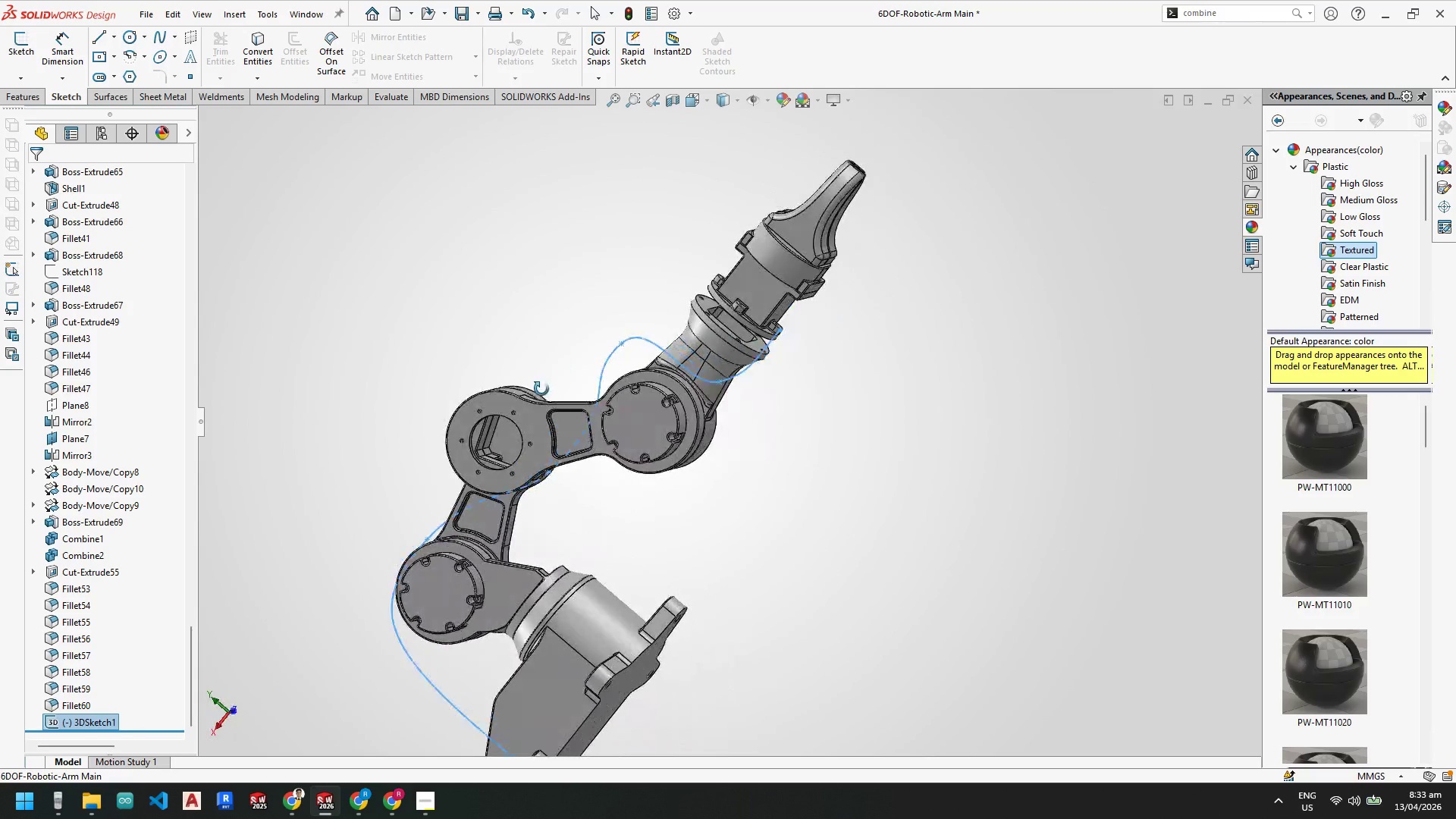 
scroll: coordinate [560, 471], scroll_direction: down, amount: 1.0
 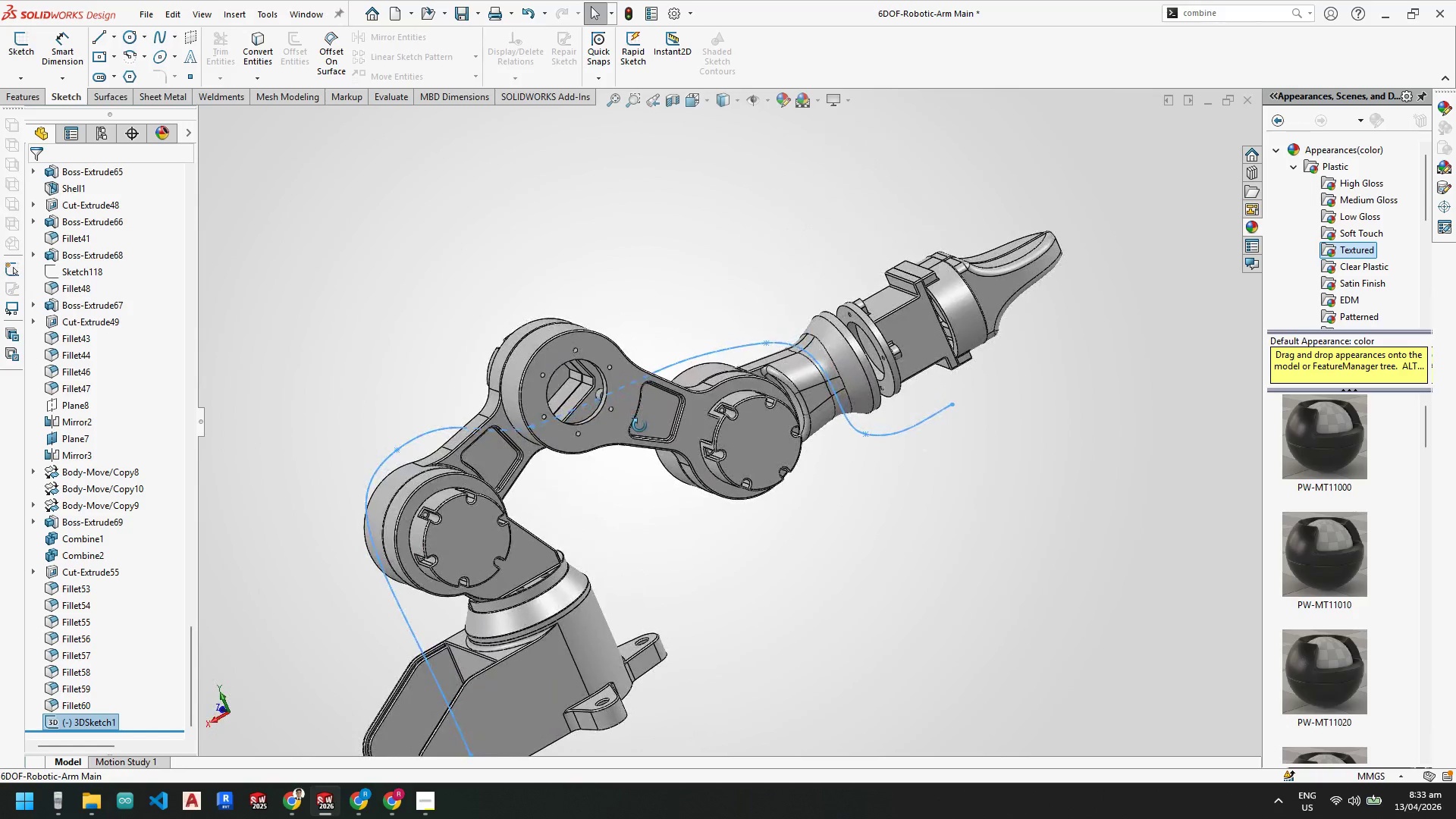 
wait(11.02)
 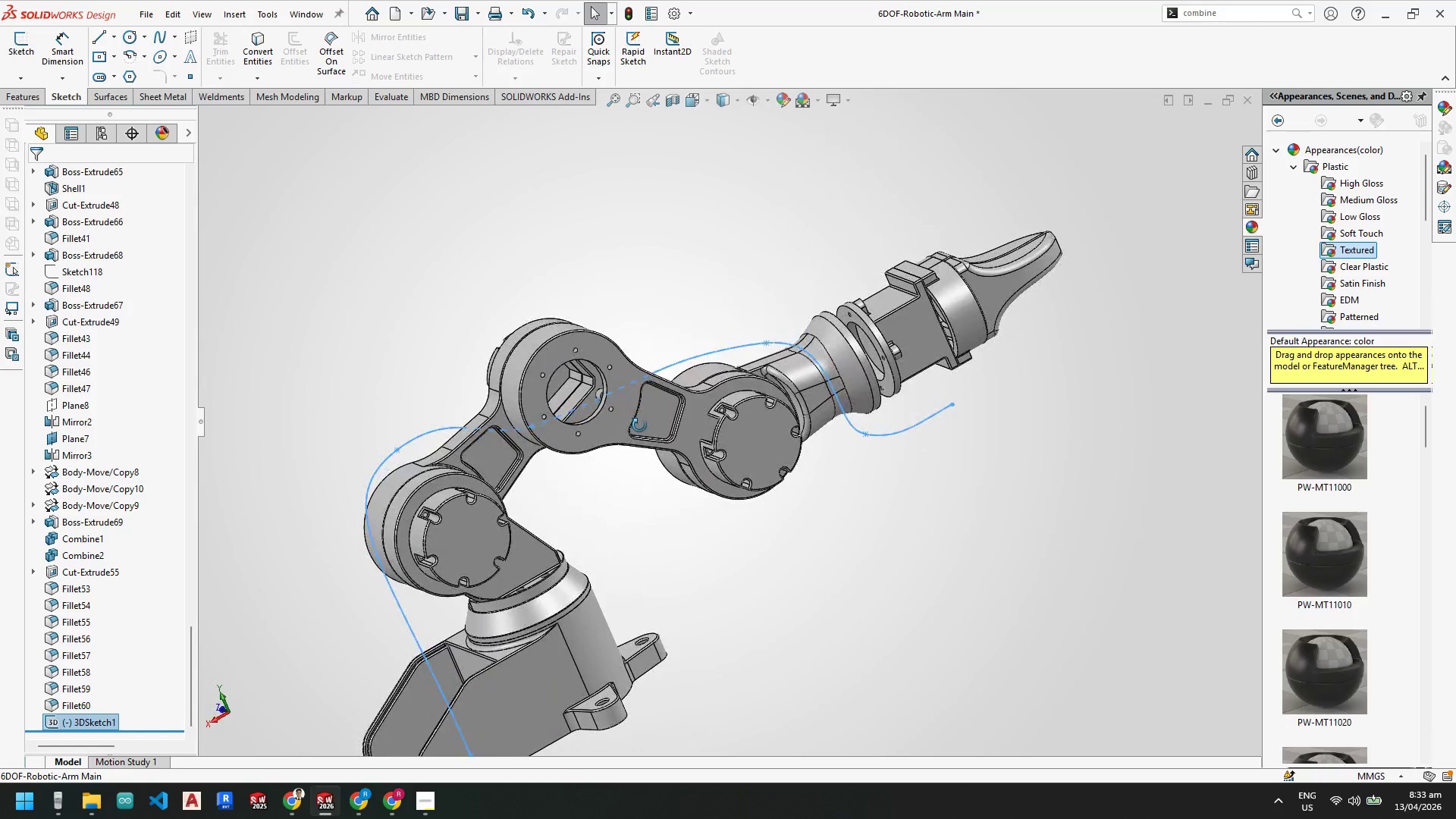 
left_click_drag(start_coordinate=[611, 541], to_coordinate=[620, 538])
 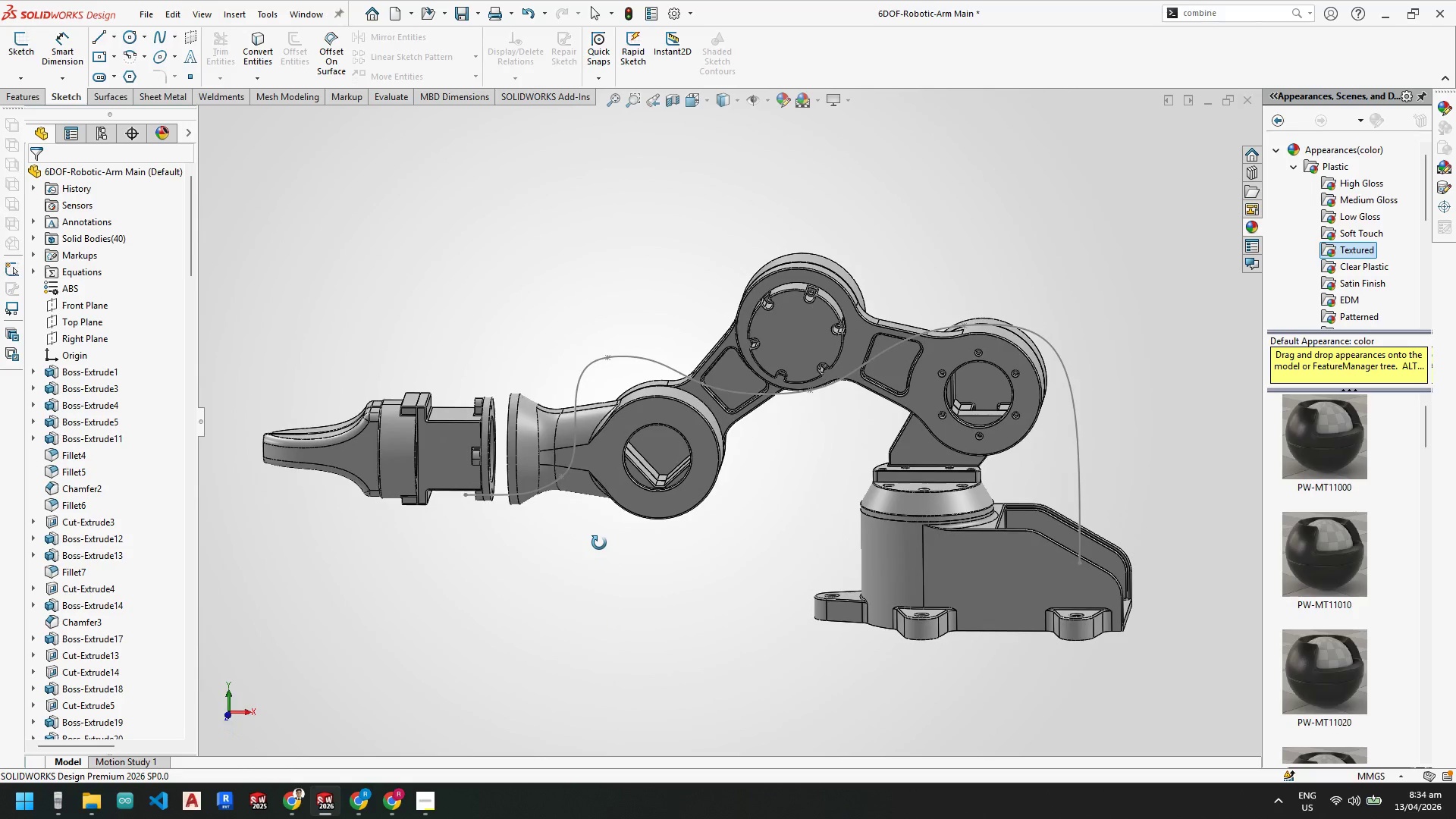 
wait(14.89)
 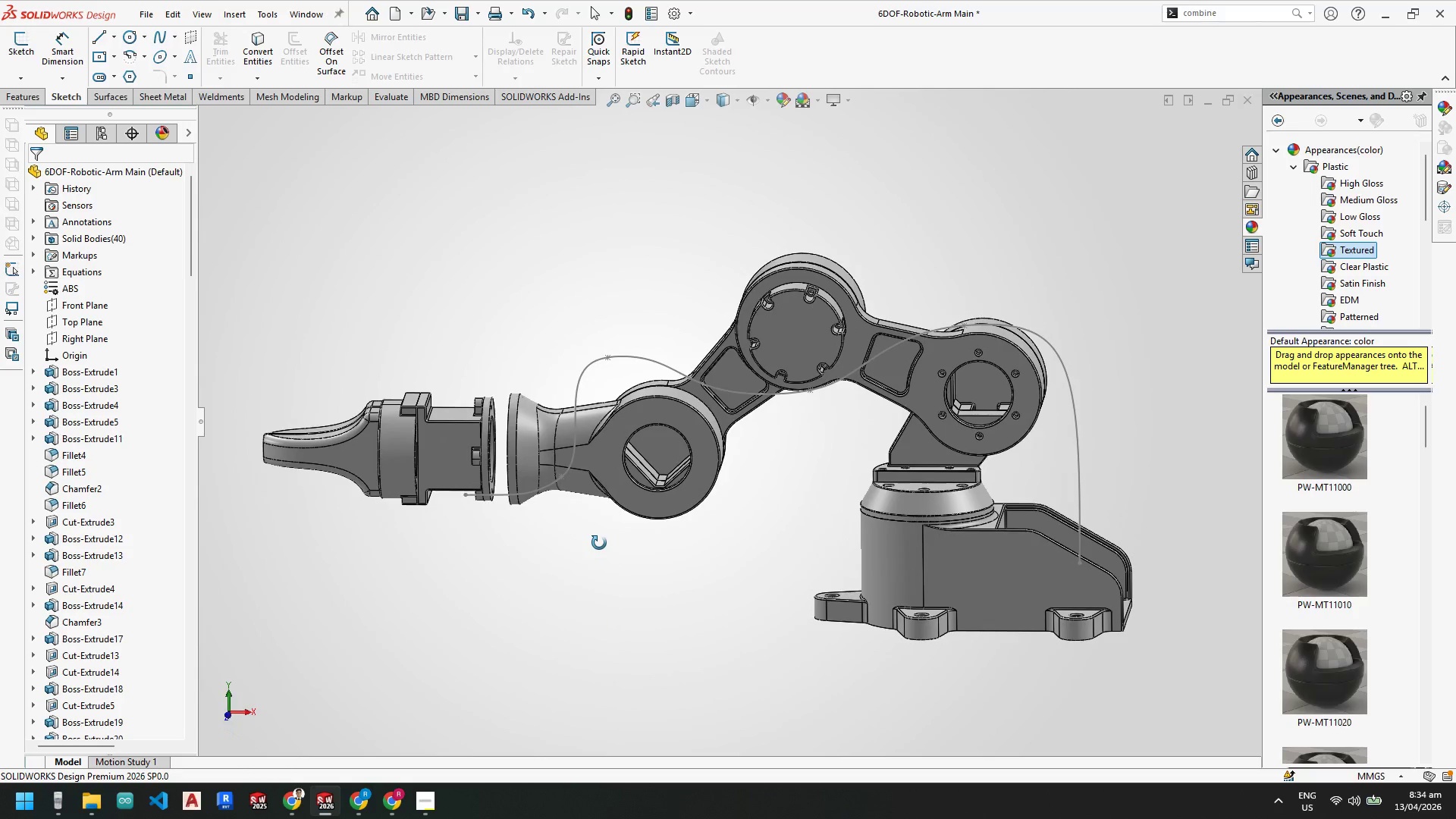 
scroll: coordinate [632, 507], scroll_direction: up, amount: 1.0
 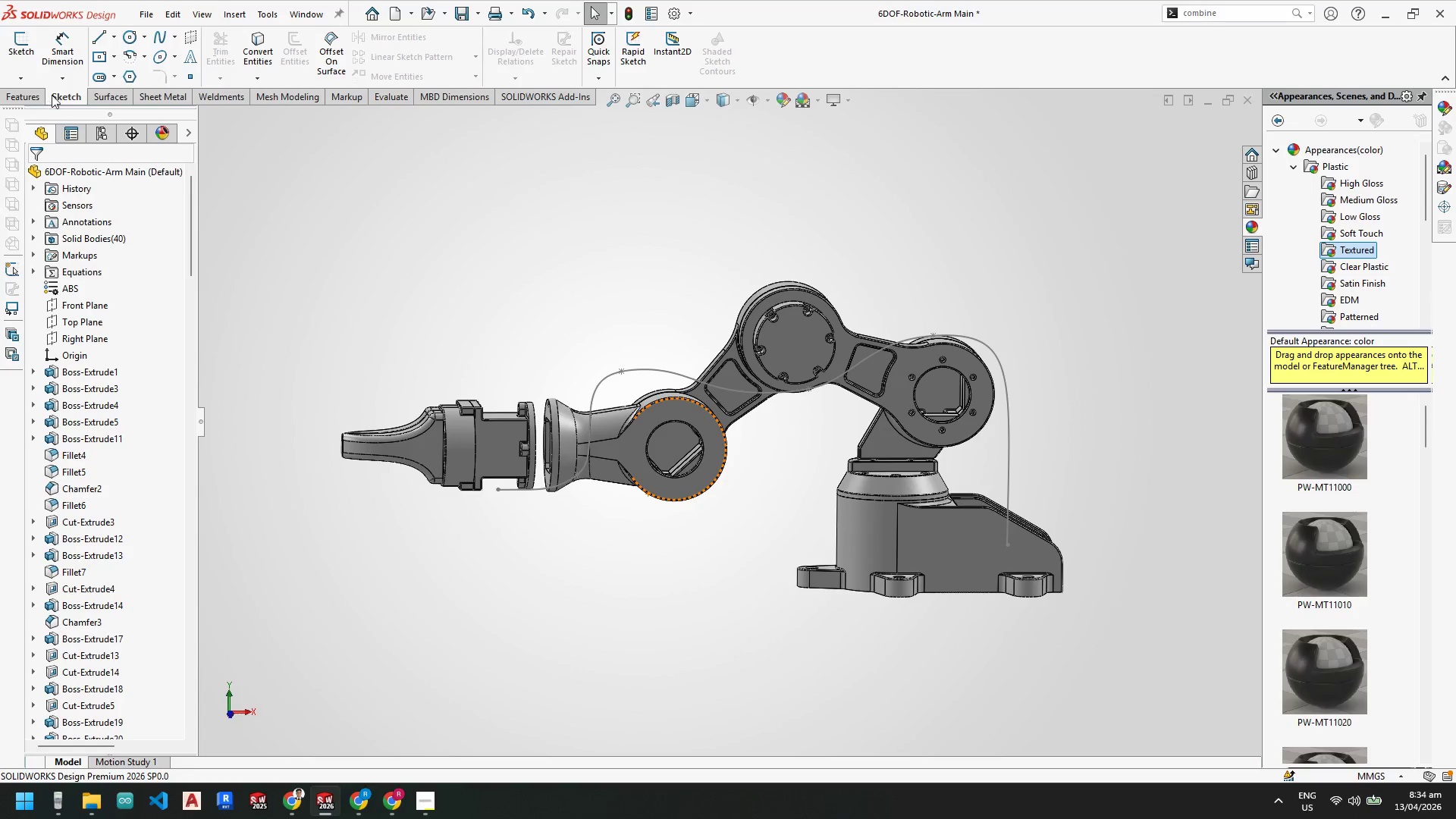 
scroll: coordinate [111, 589], scroll_direction: down, amount: 7.0
 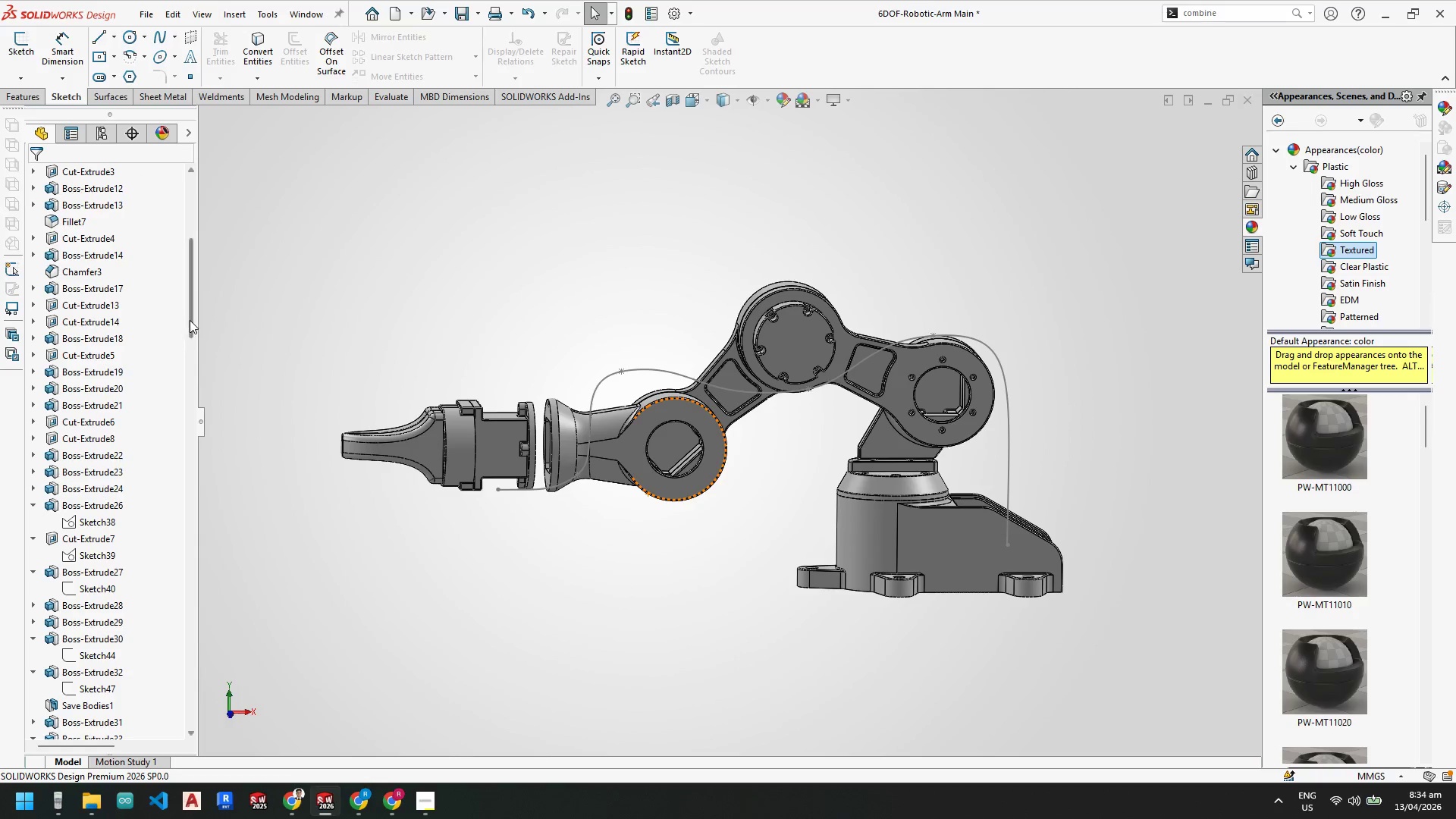 
left_click_drag(start_coordinate=[192, 318], to_coordinate=[206, 728])
 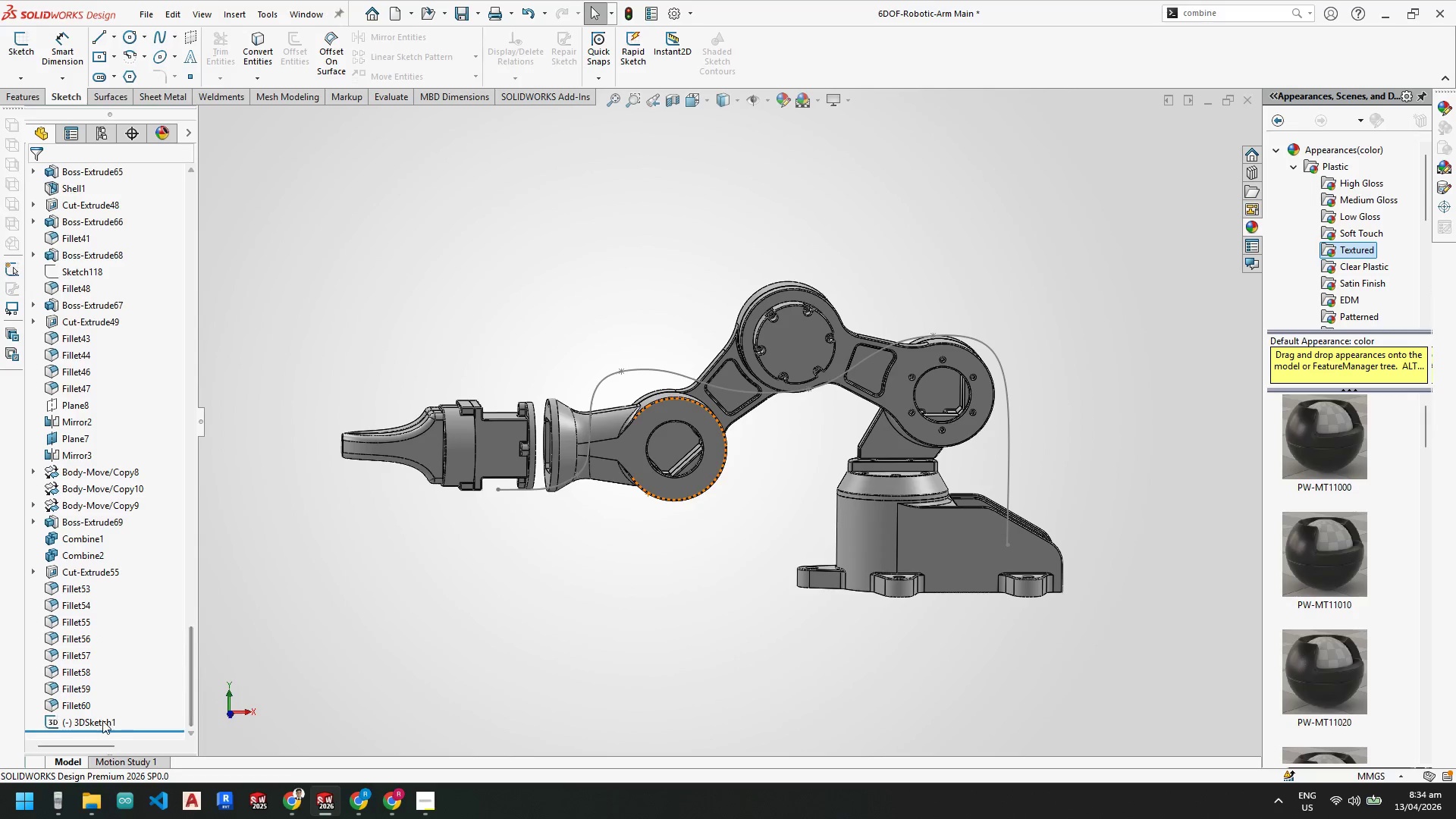 
left_click([99, 720])
 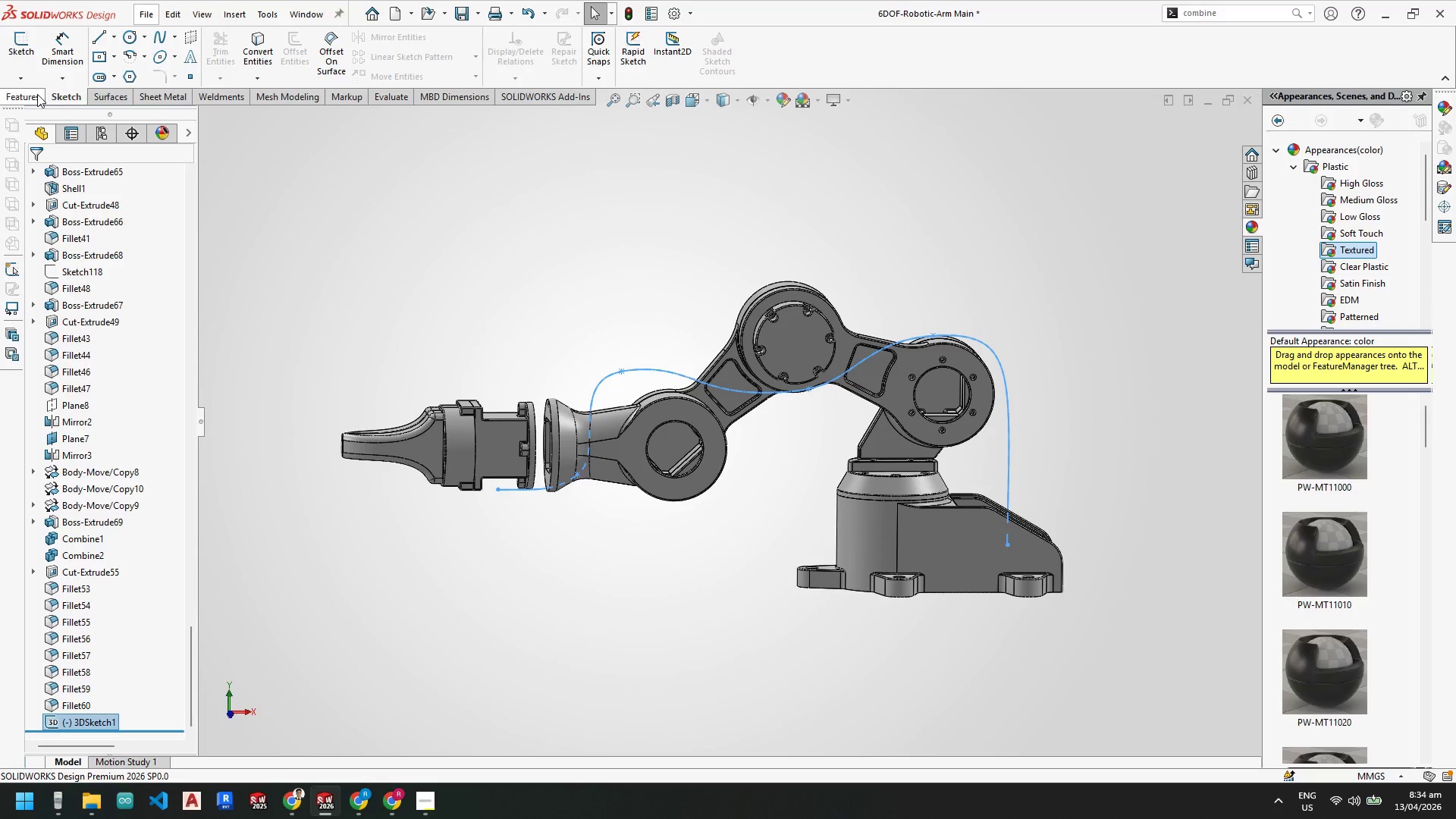 
left_click([24, 96])
 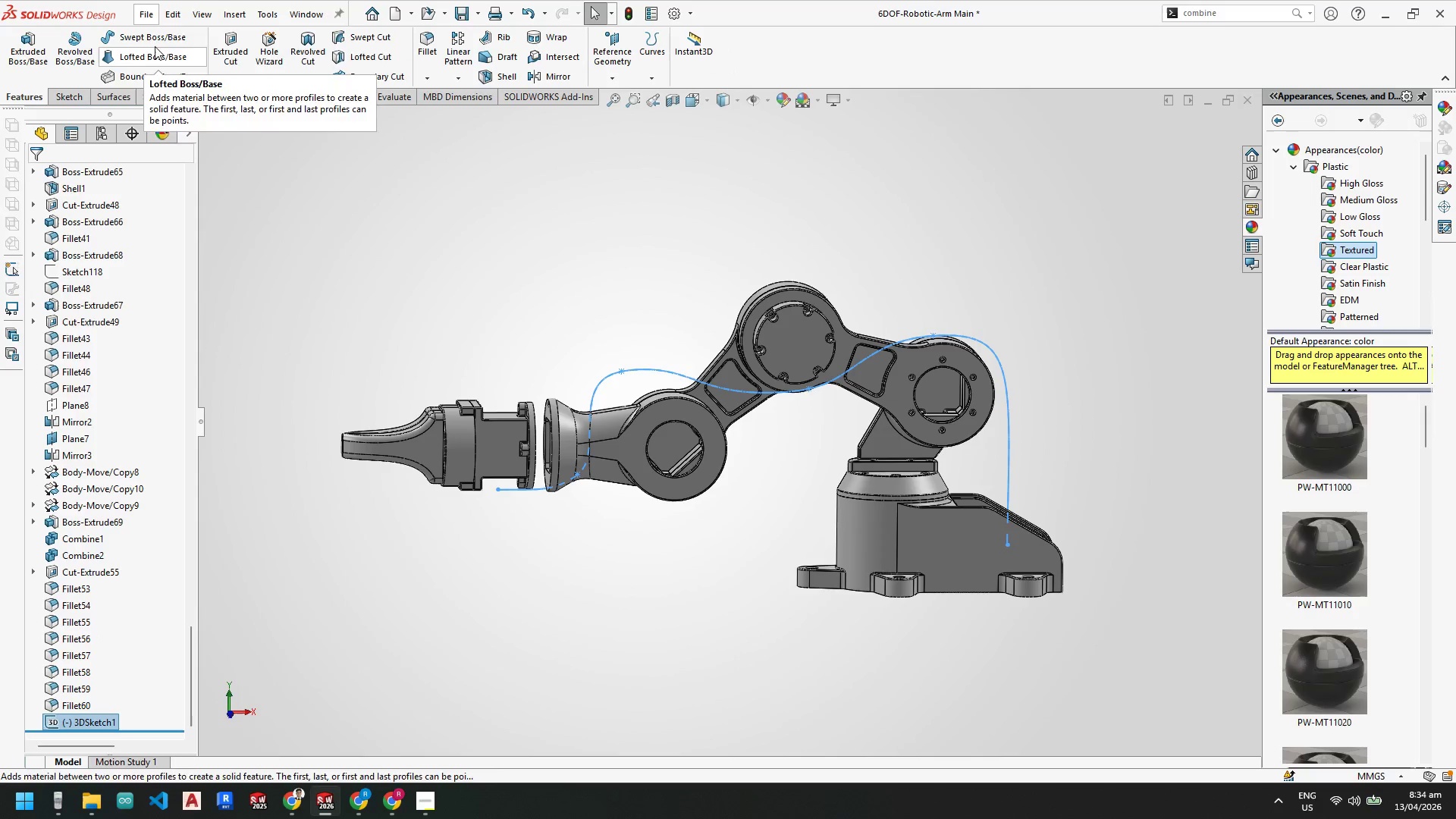 
left_click([155, 41])
 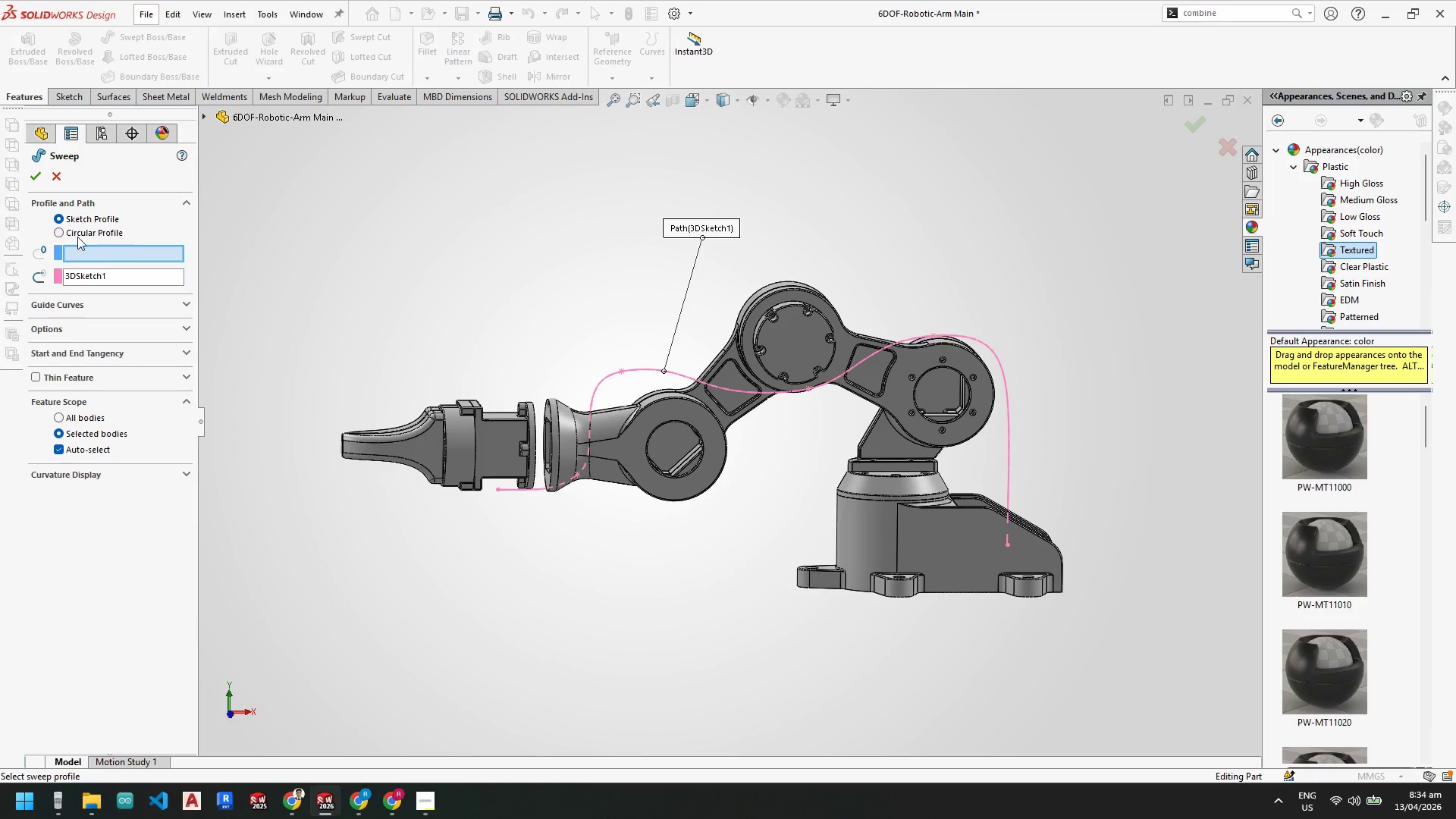 
left_click([58, 231])
 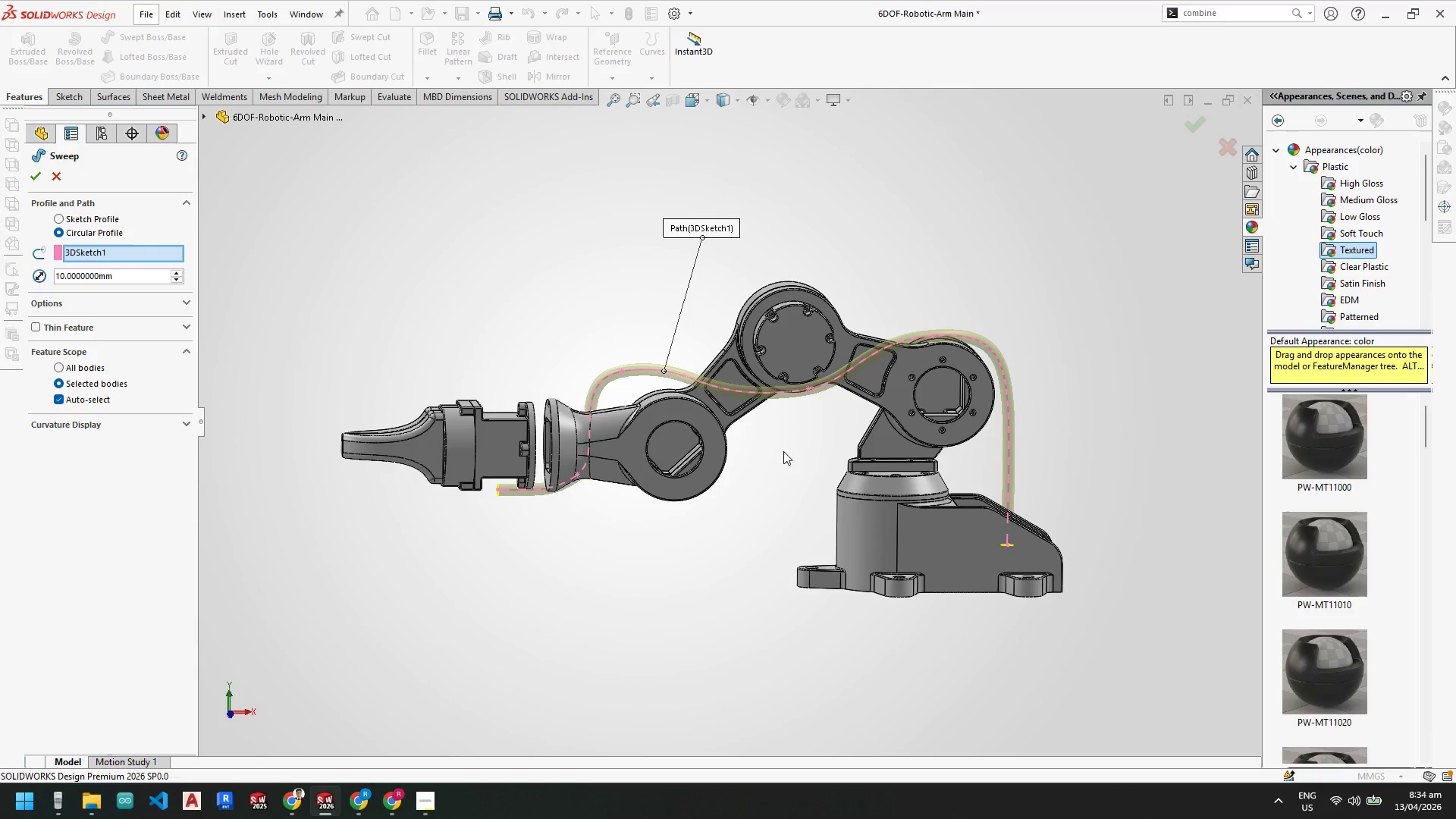 
scroll: coordinate [957, 495], scroll_direction: down, amount: 4.0
 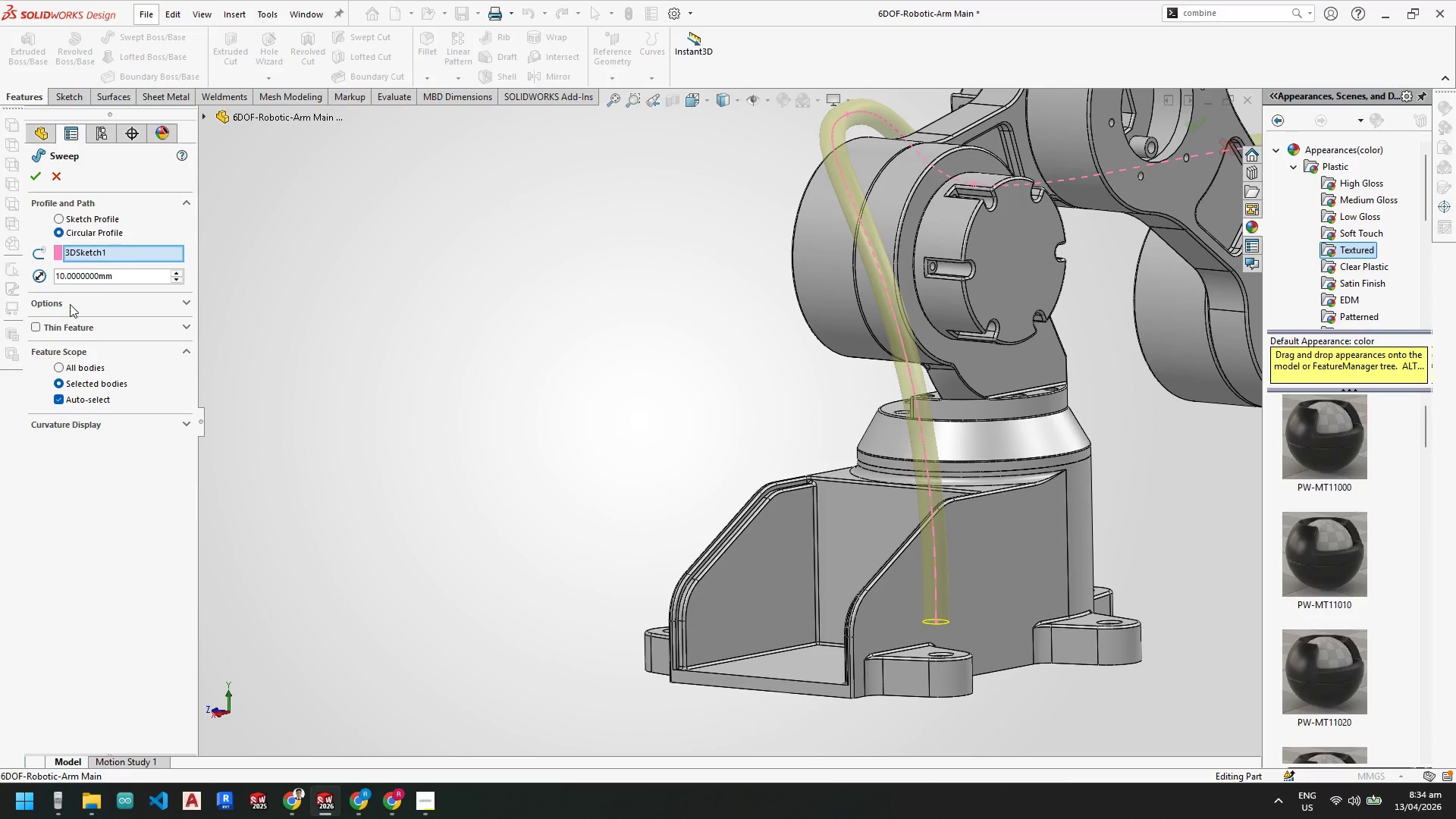 
left_click([38, 324])
 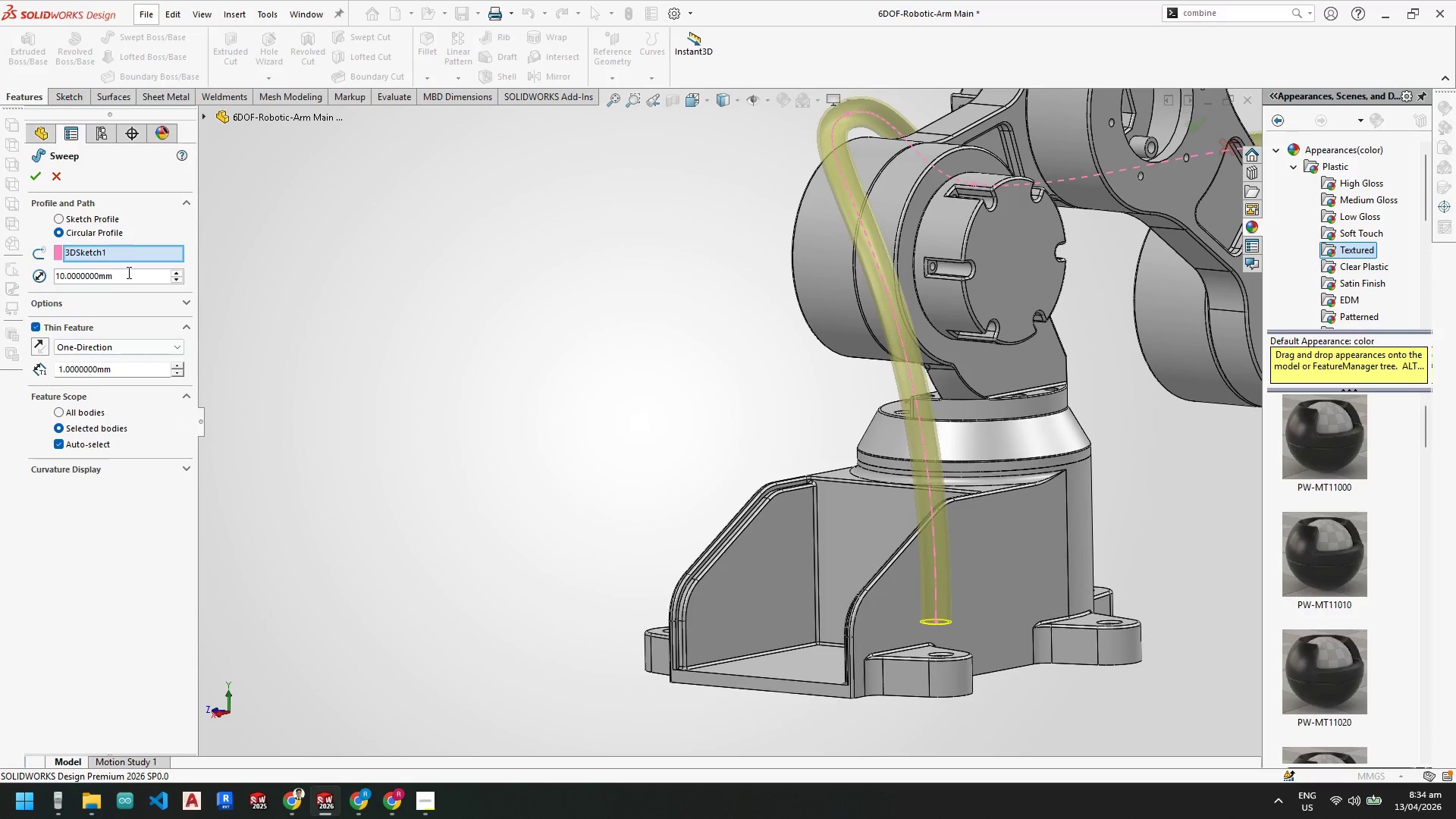 
scroll: coordinate [893, 567], scroll_direction: down, amount: 6.0
 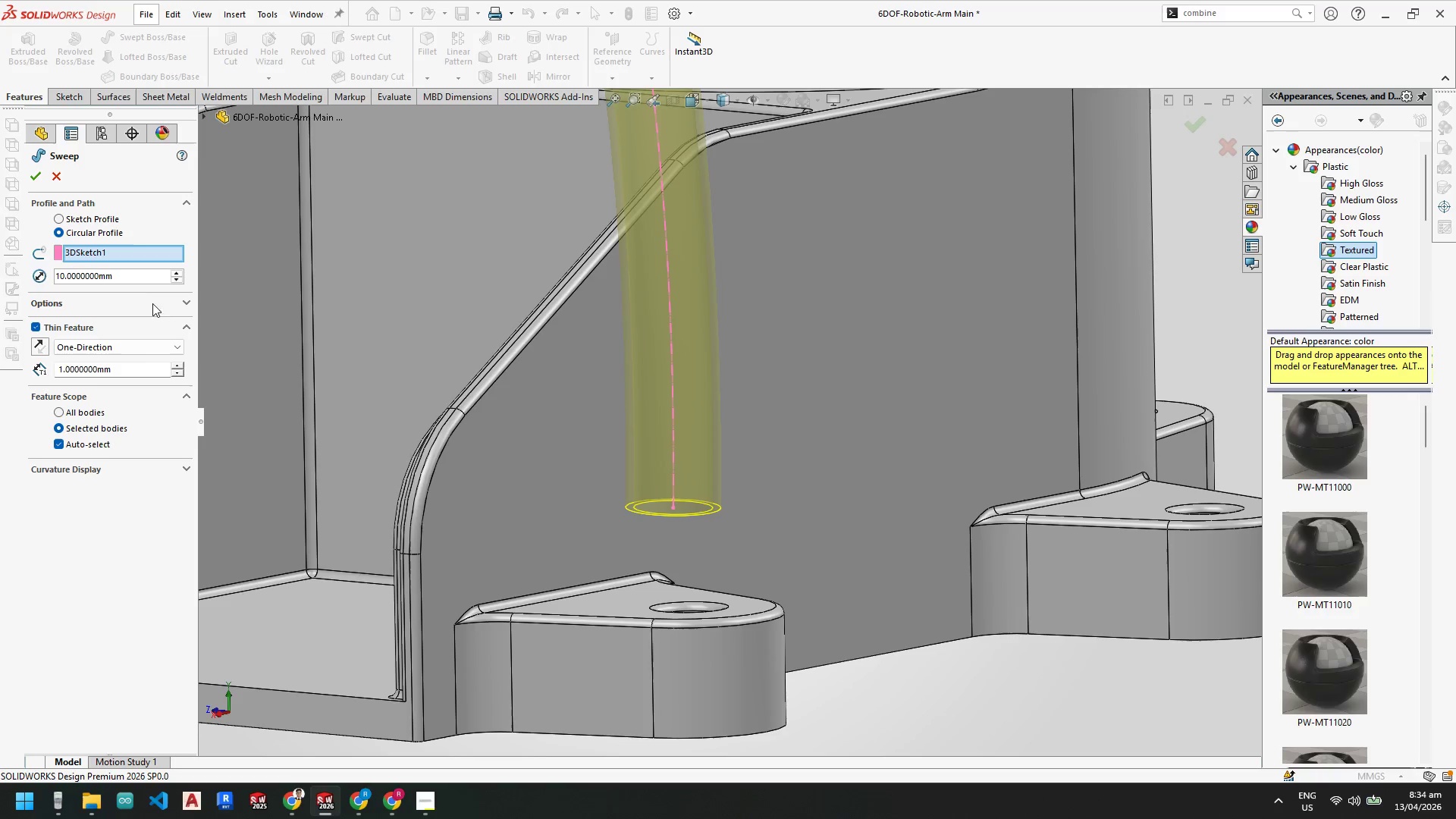 
left_click_drag(start_coordinate=[140, 277], to_coordinate=[0, 268])
 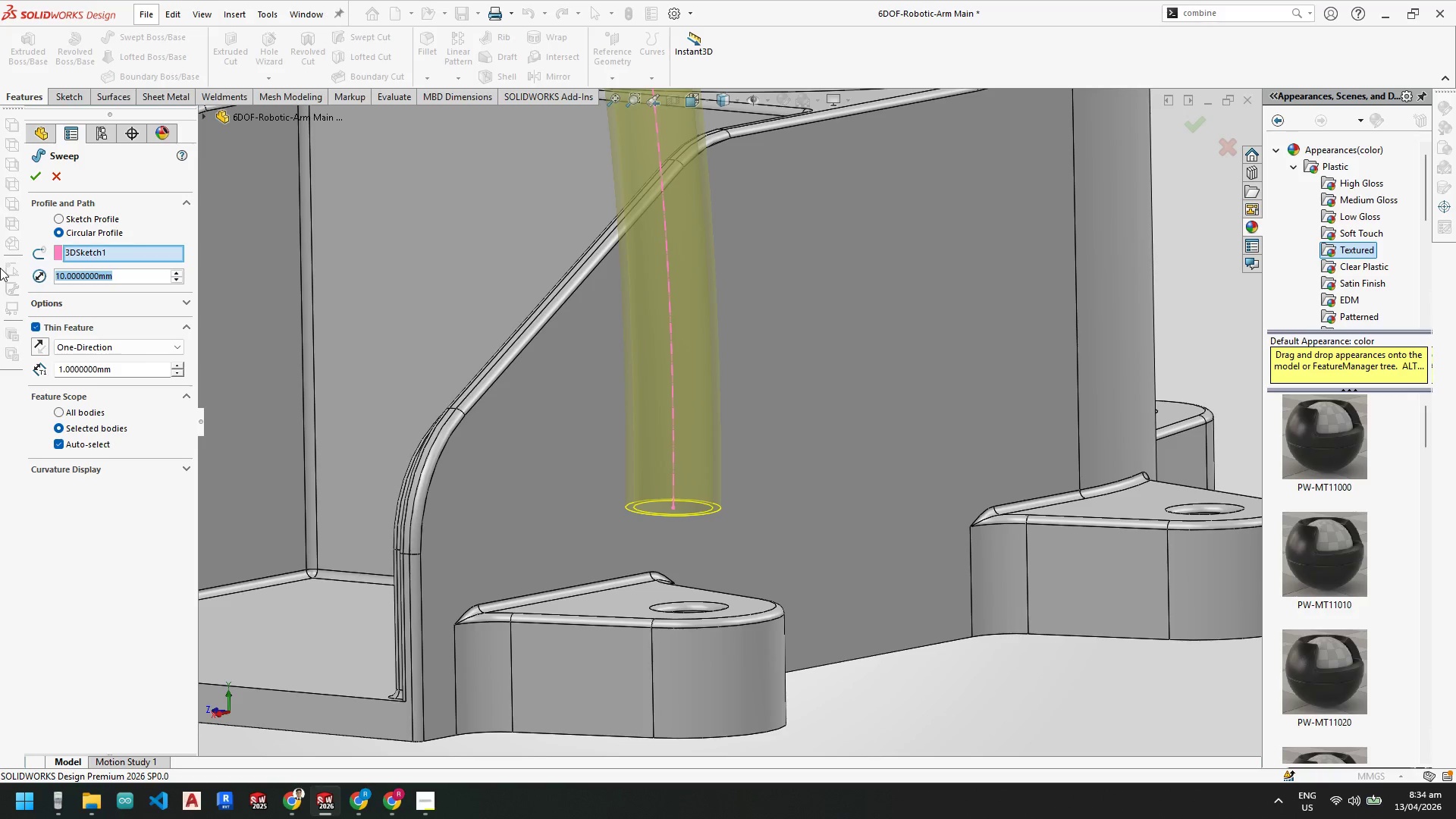 
key(Numpad2)
 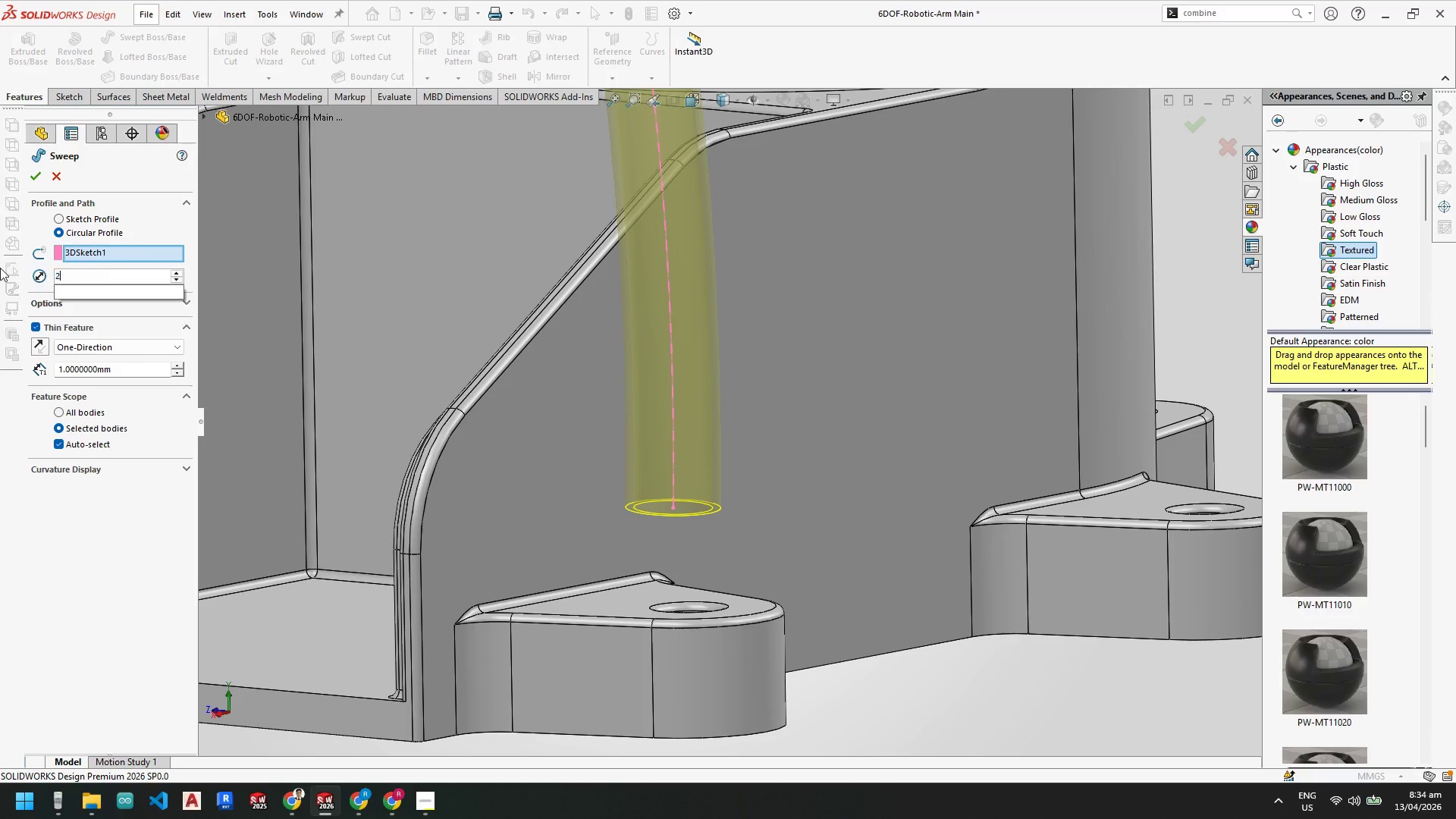 
key(Numpad0)
 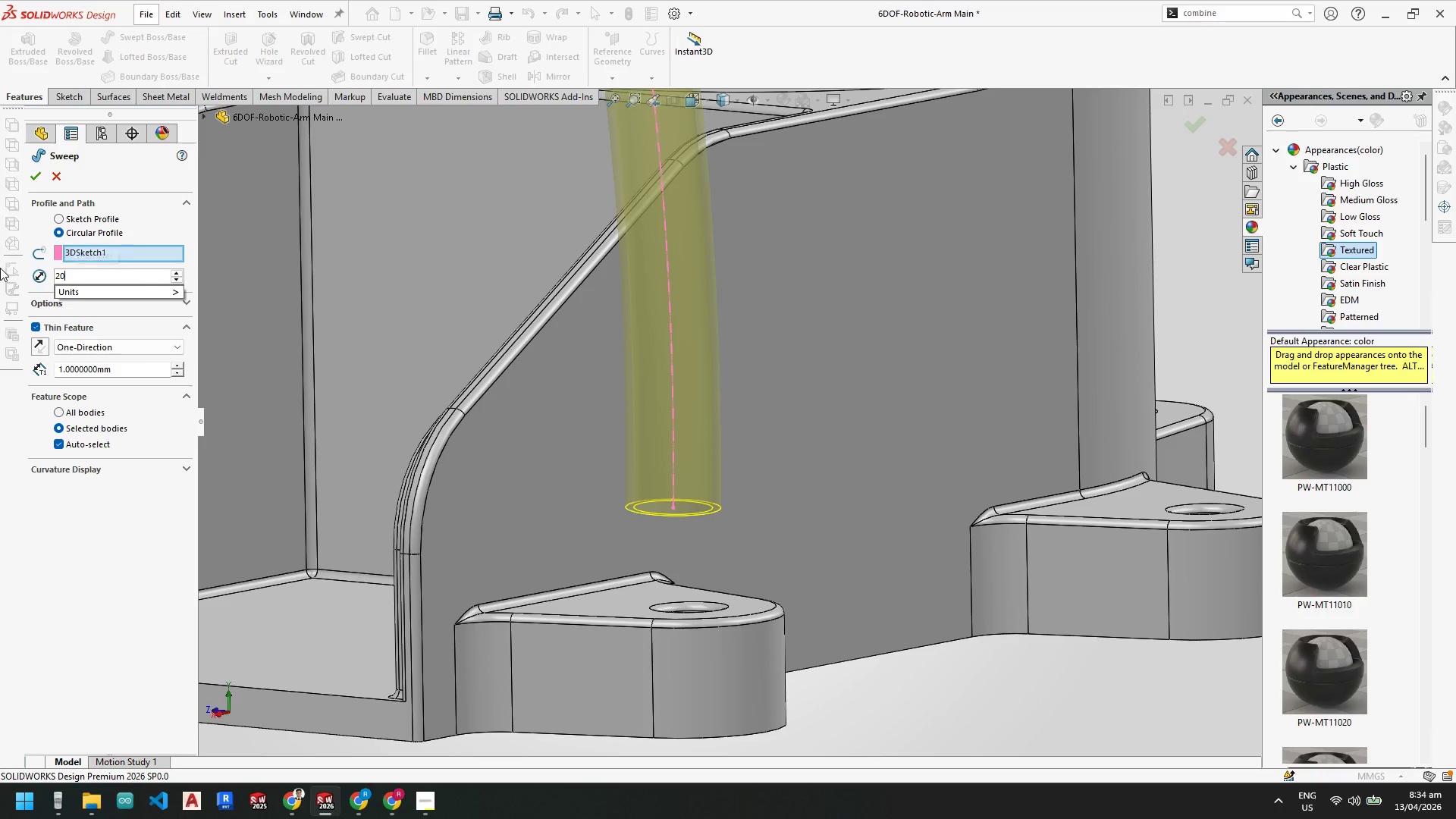 
key(NumpadEnter)
 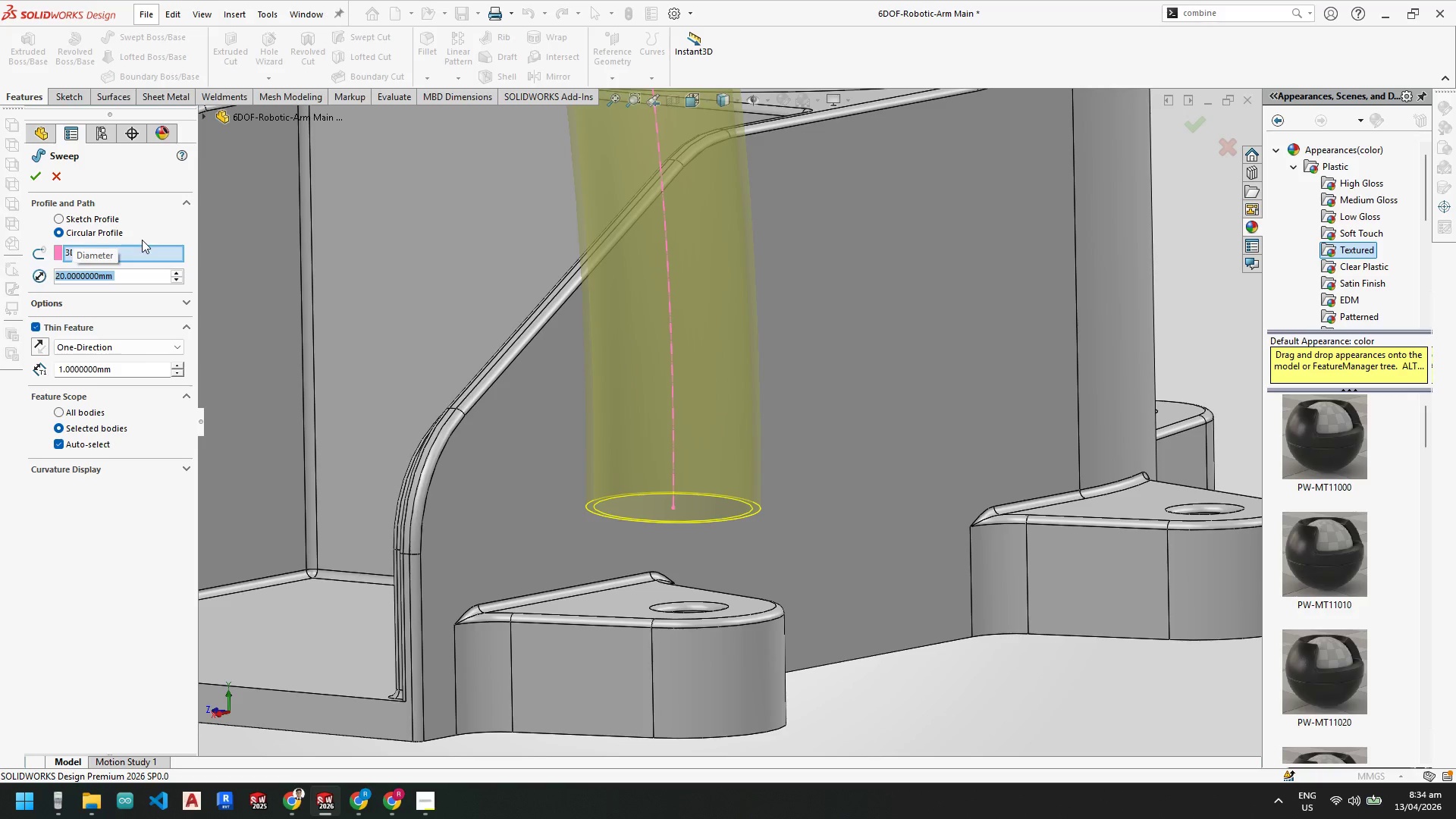 
scroll: coordinate [893, 358], scroll_direction: up, amount: 9.0
 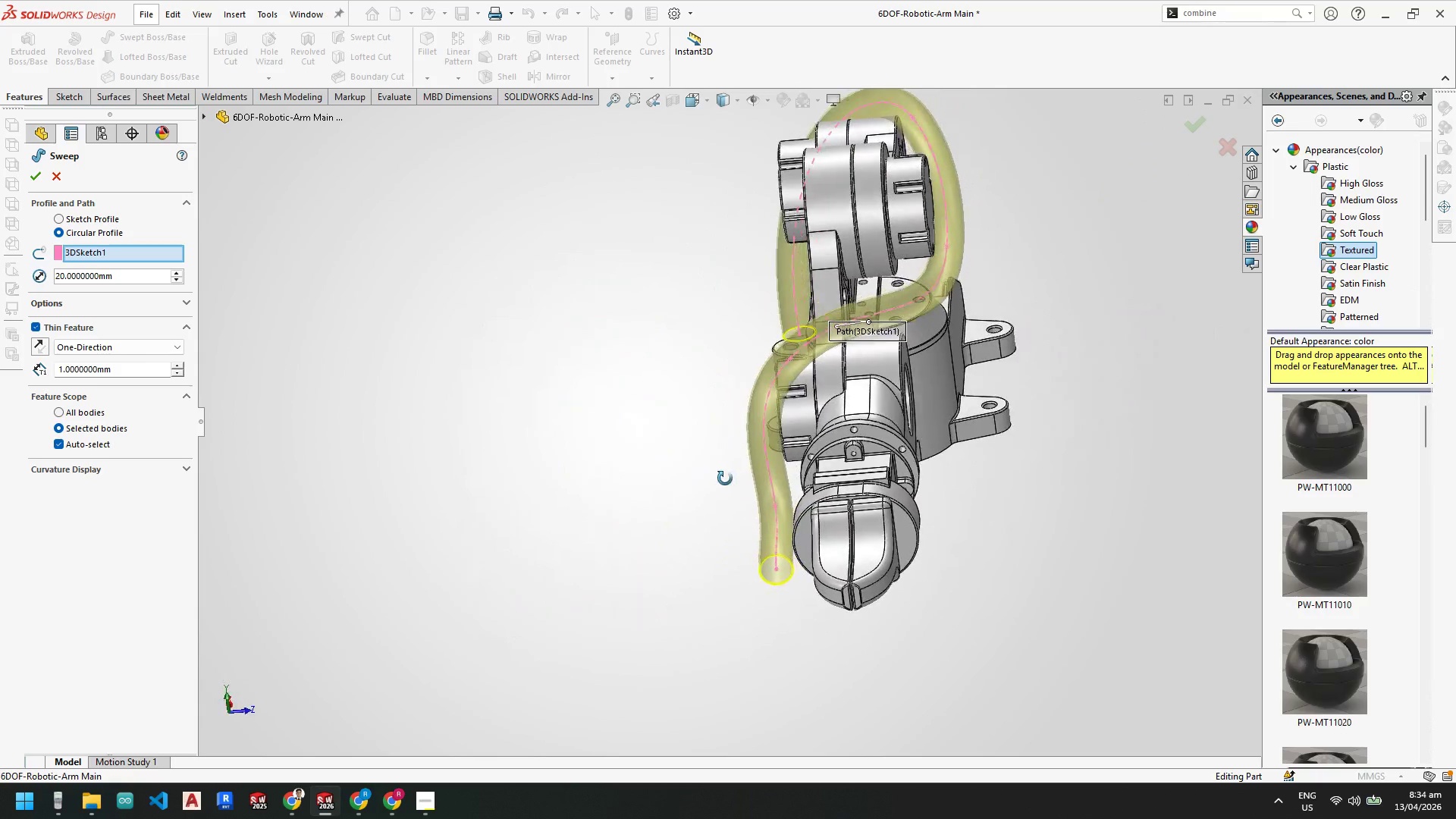 
scroll: coordinate [760, 404], scroll_direction: none, amount: 0.0
 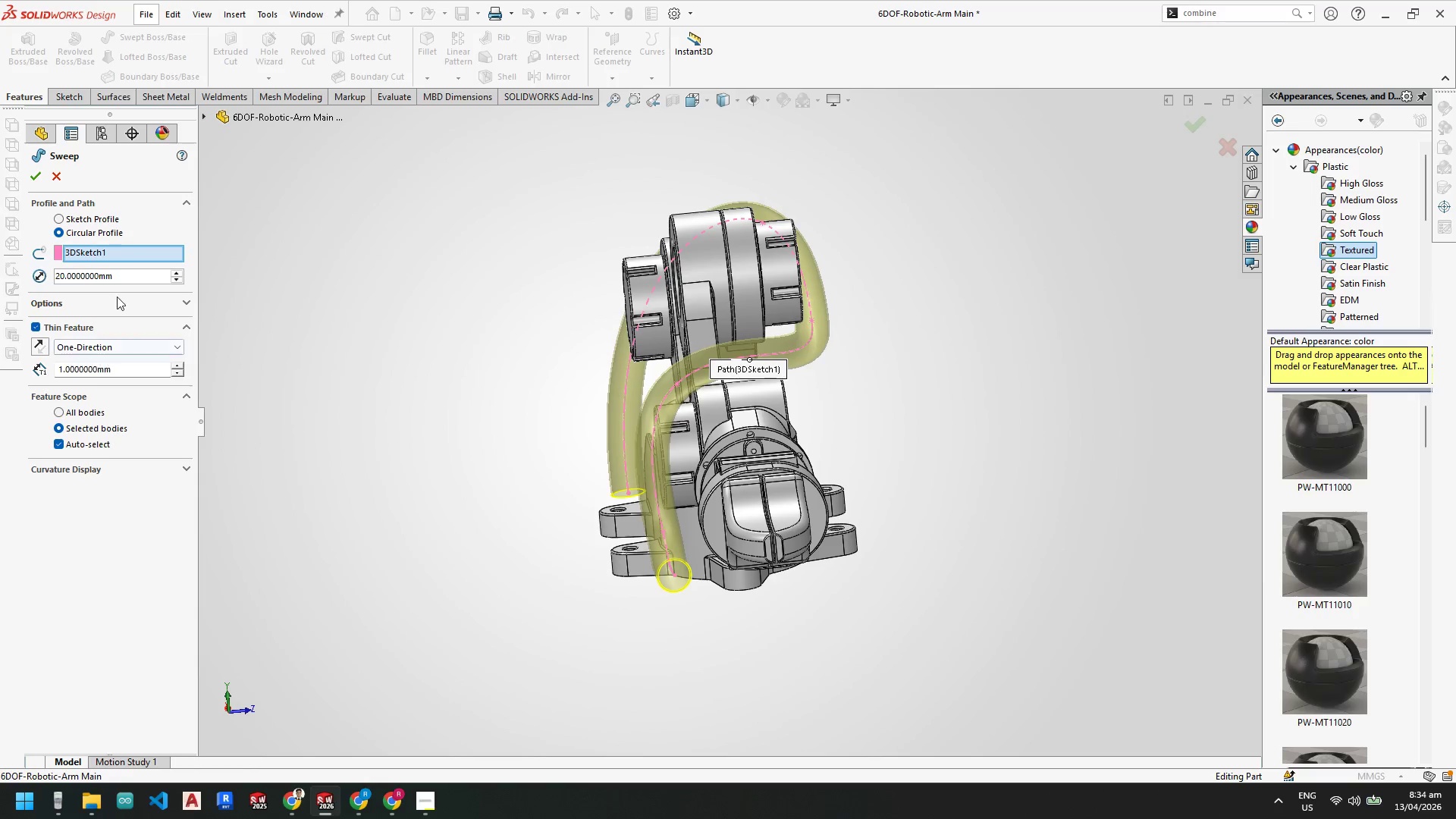 
left_click_drag(start_coordinate=[128, 278], to_coordinate=[8, 268])
 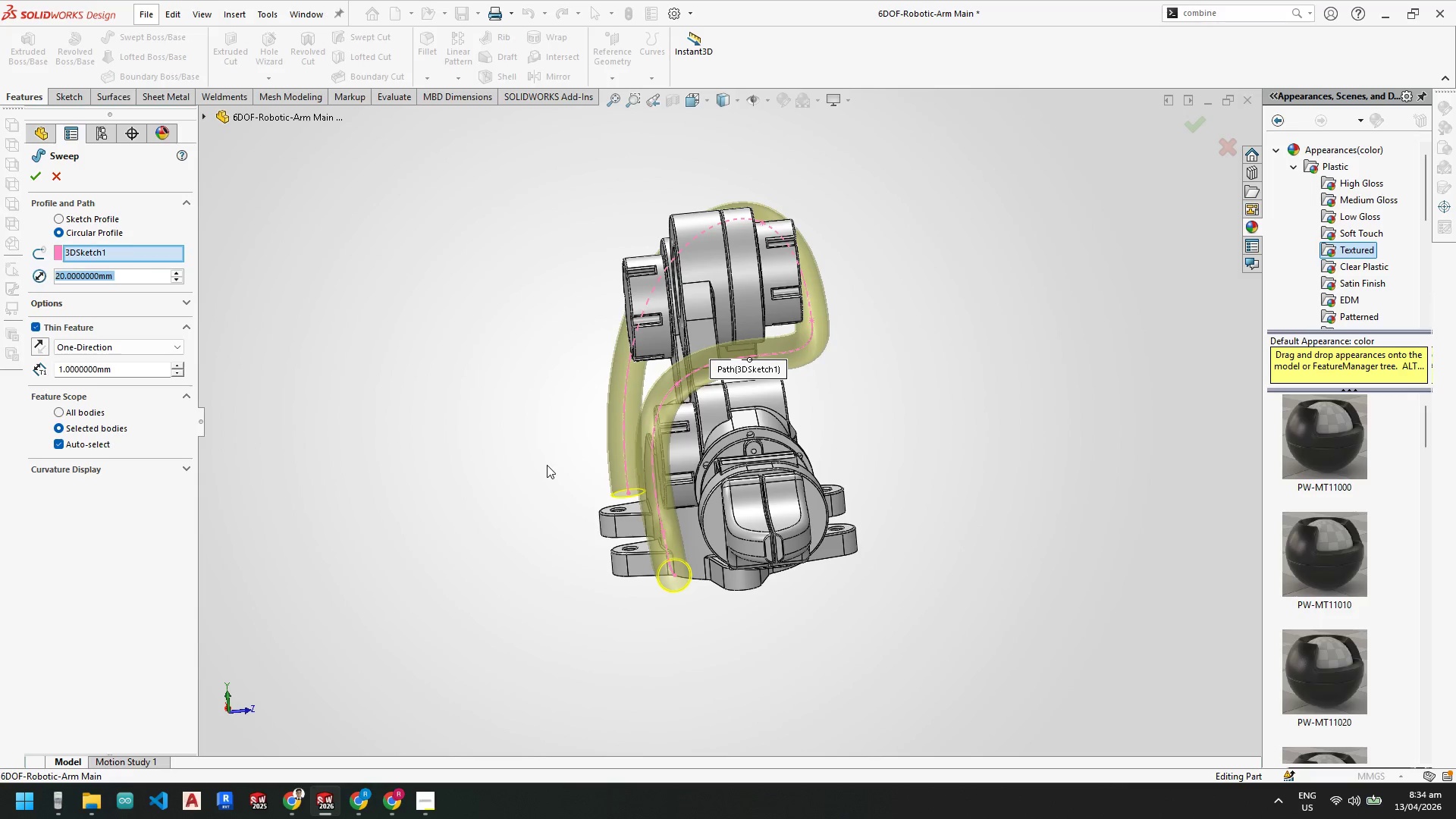 
key(Numpad1)
 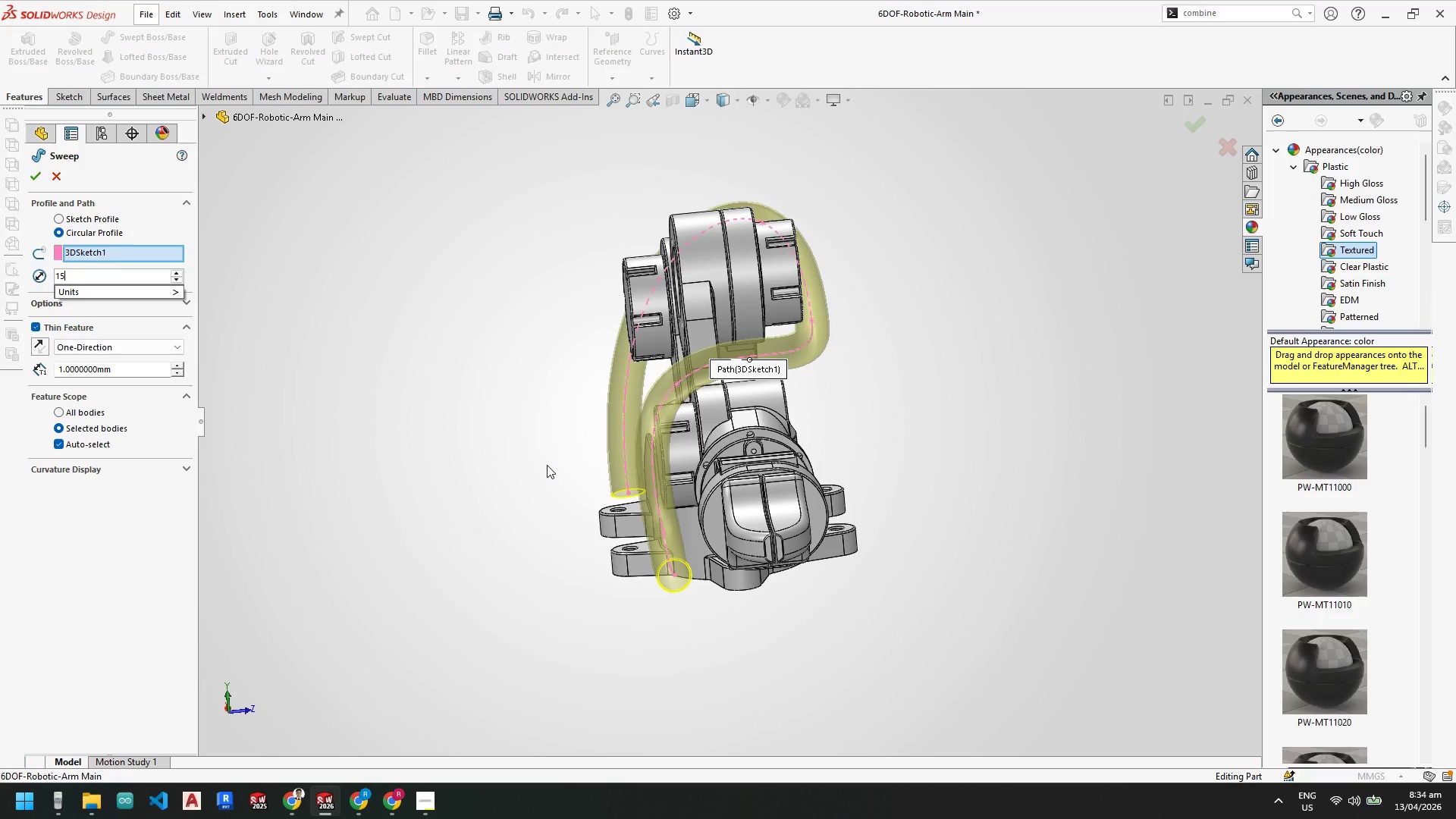 
key(Numpad5)
 